 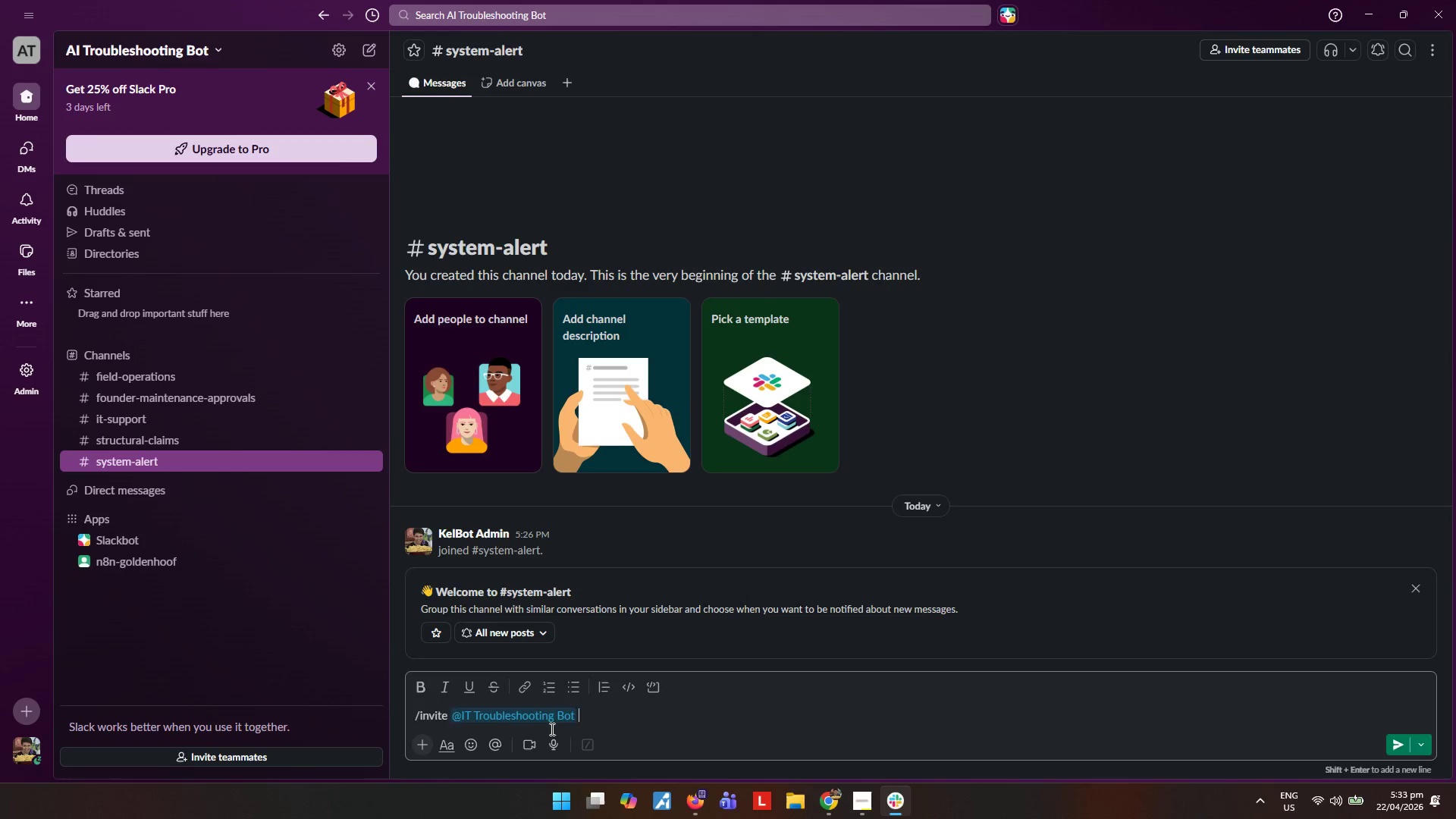 
key(Enter)
 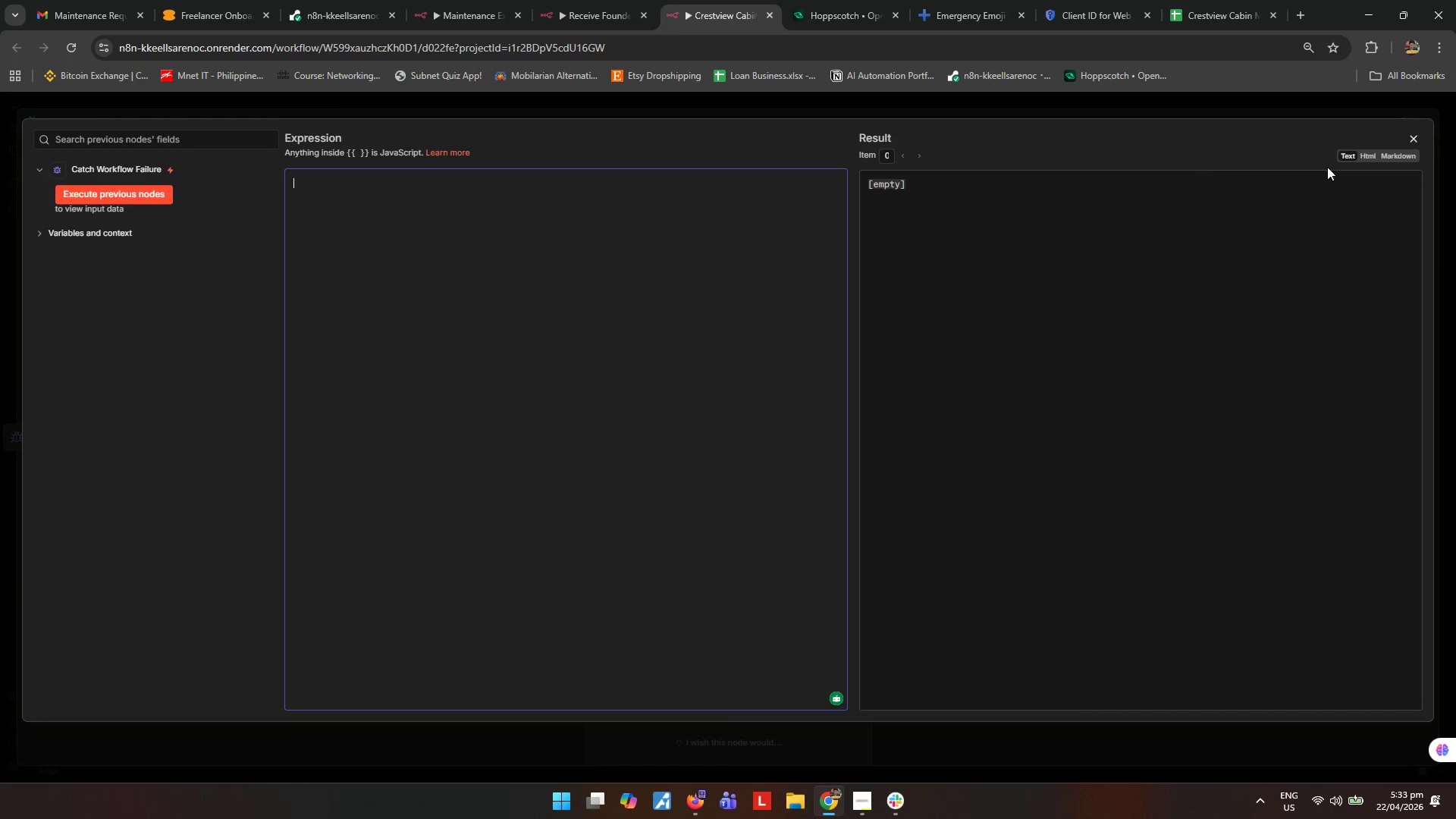 
left_click([1411, 139])
 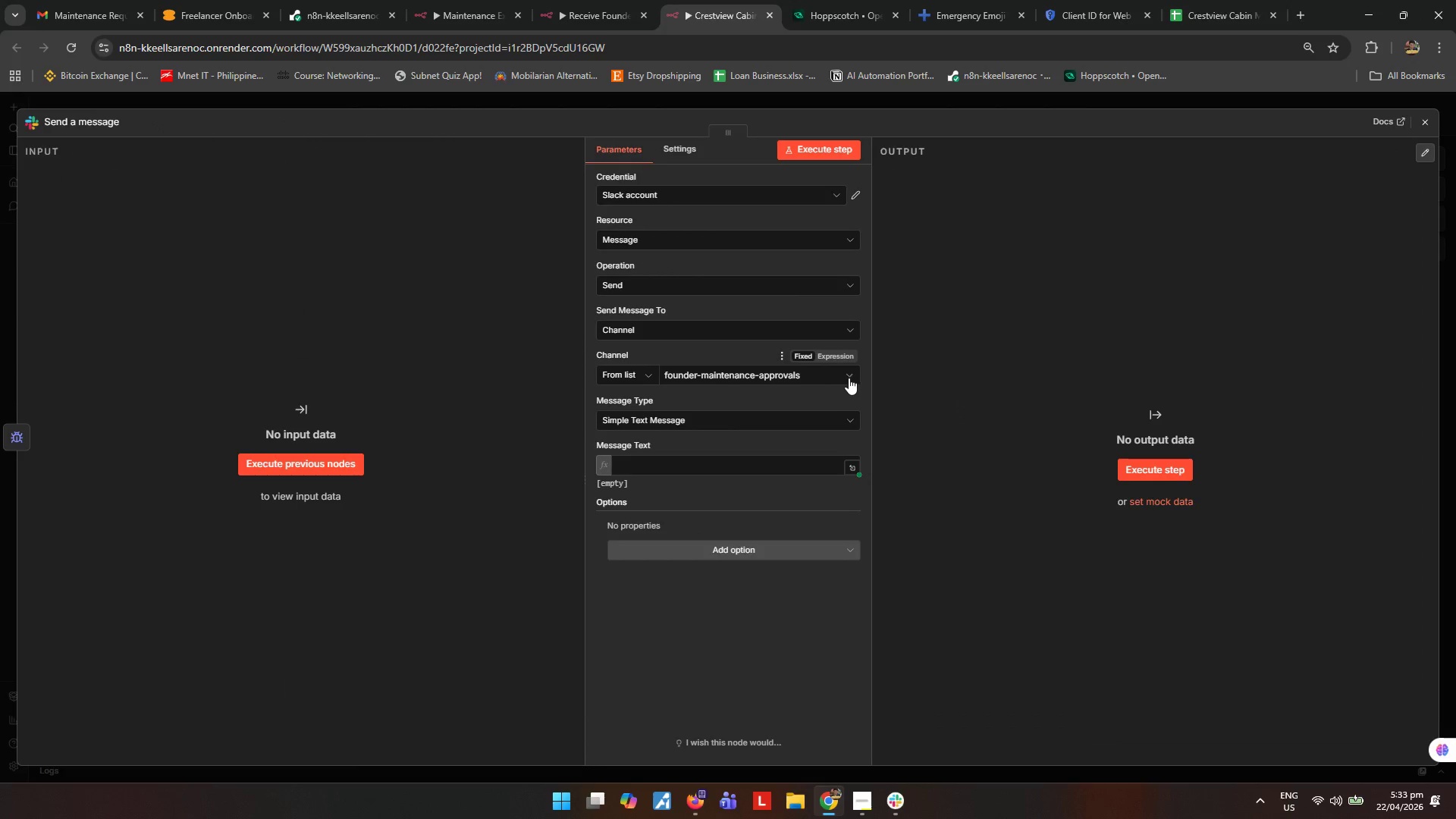 
left_click([849, 378])
 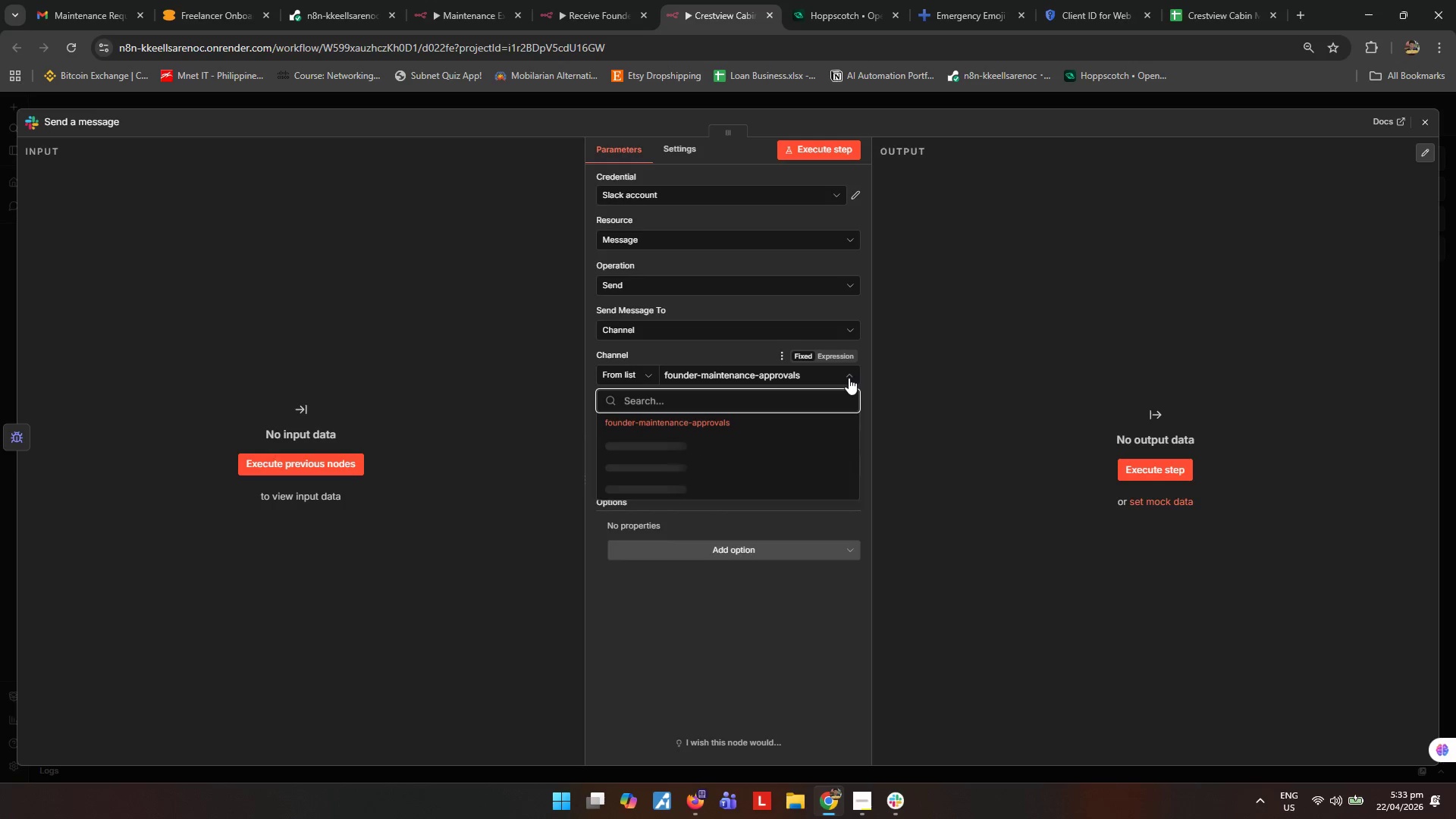 
type(syste)
 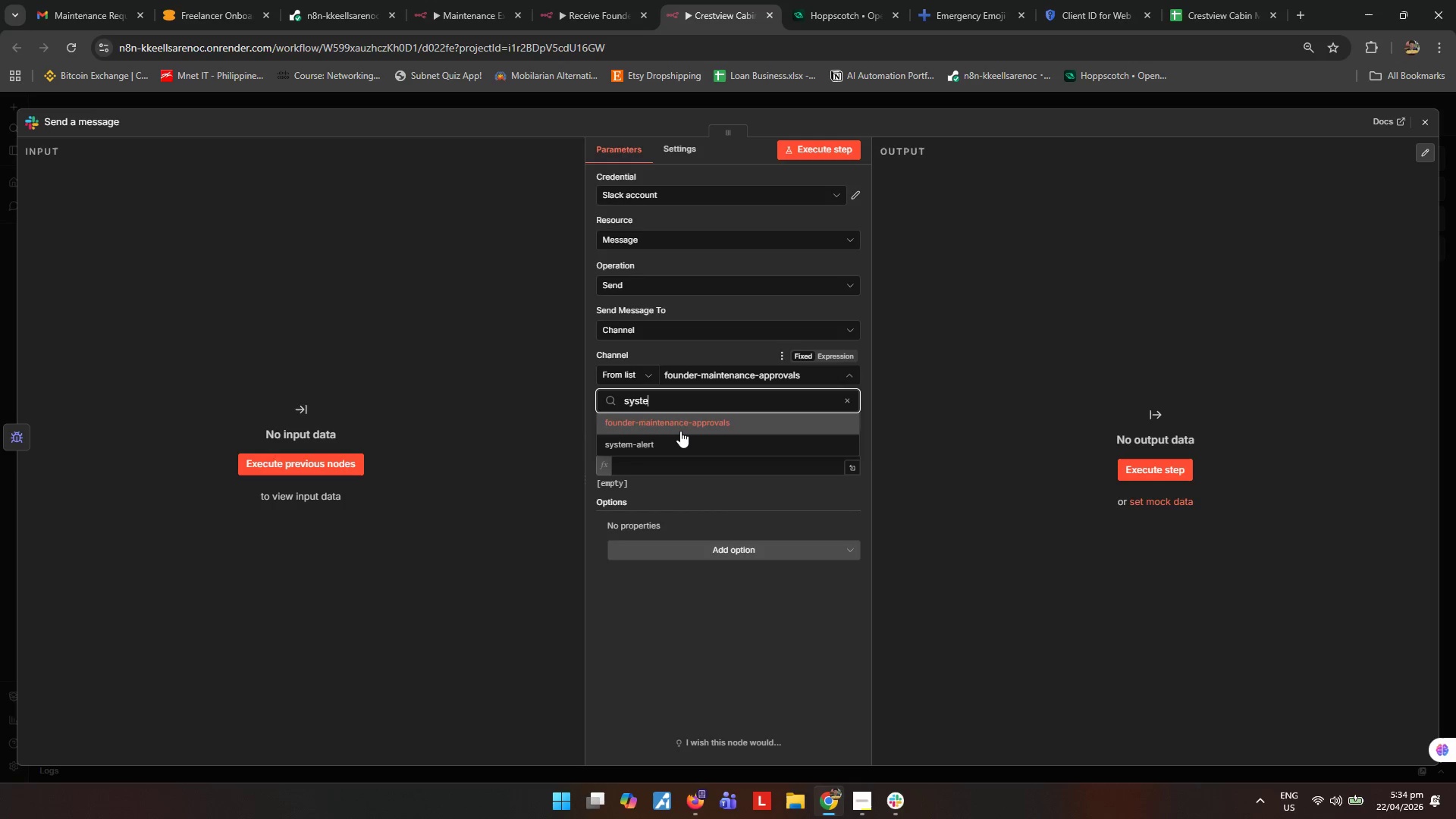 
left_click([665, 450])
 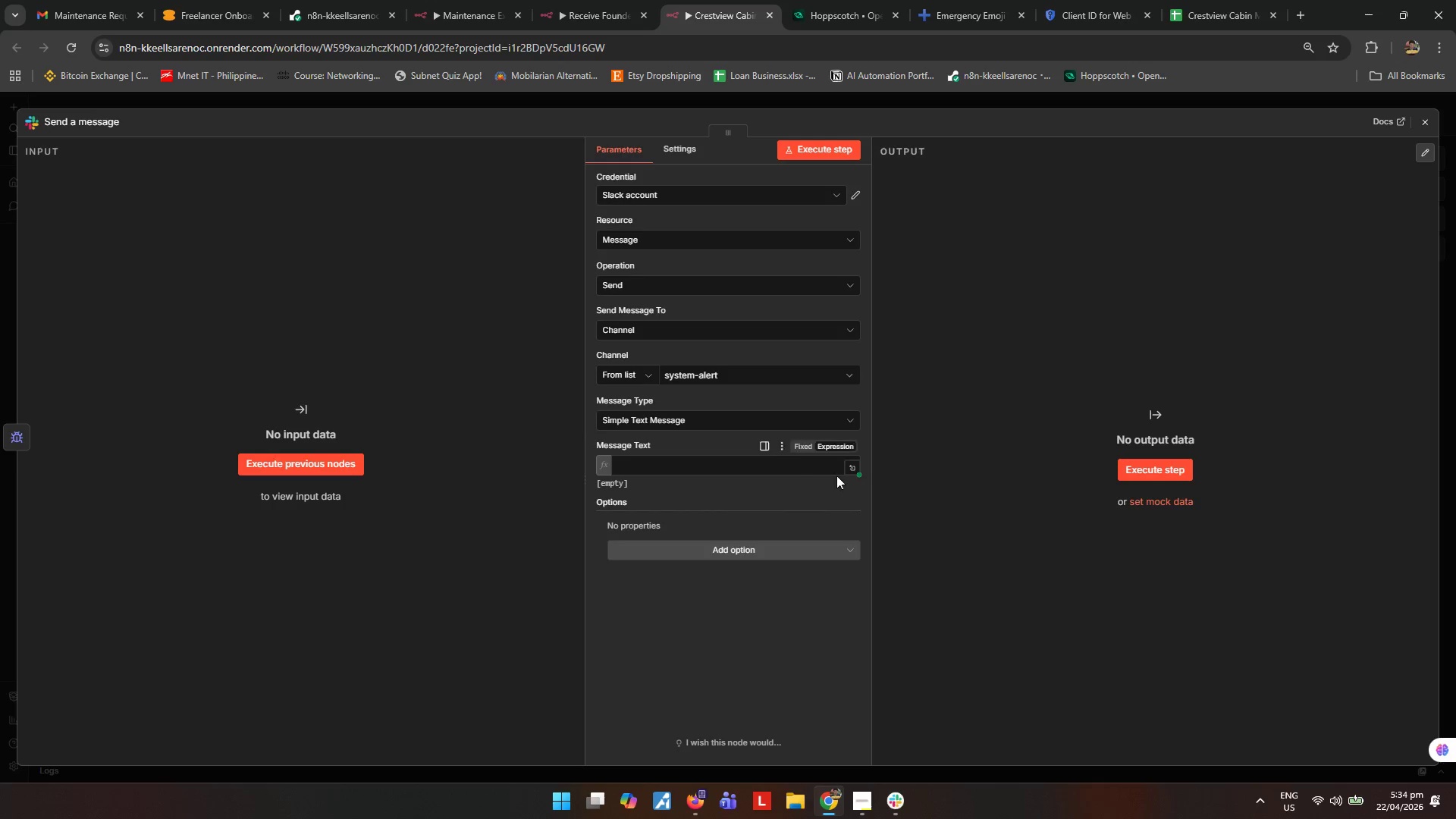 
left_click([857, 464])
 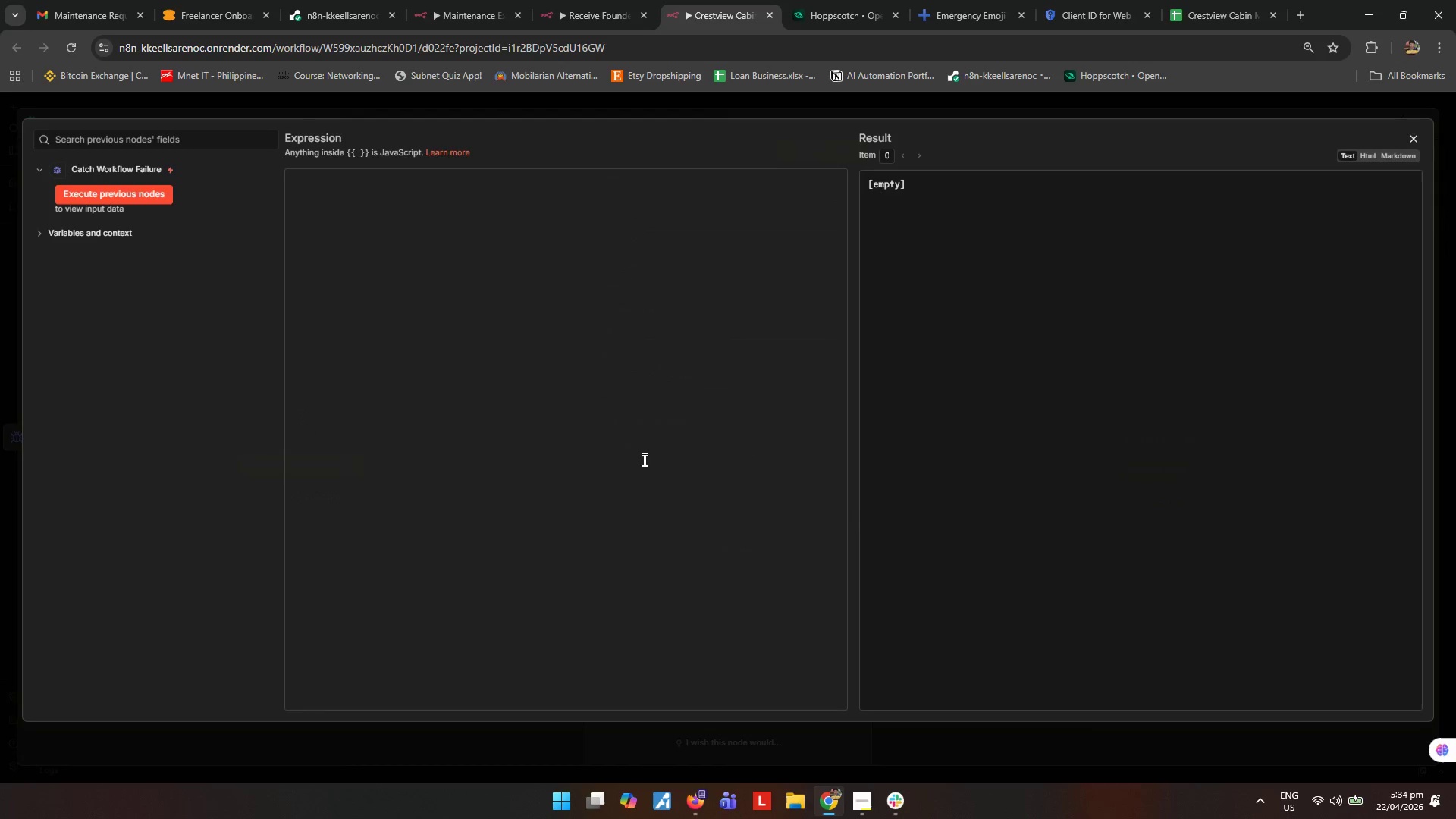 
left_click([588, 408])
 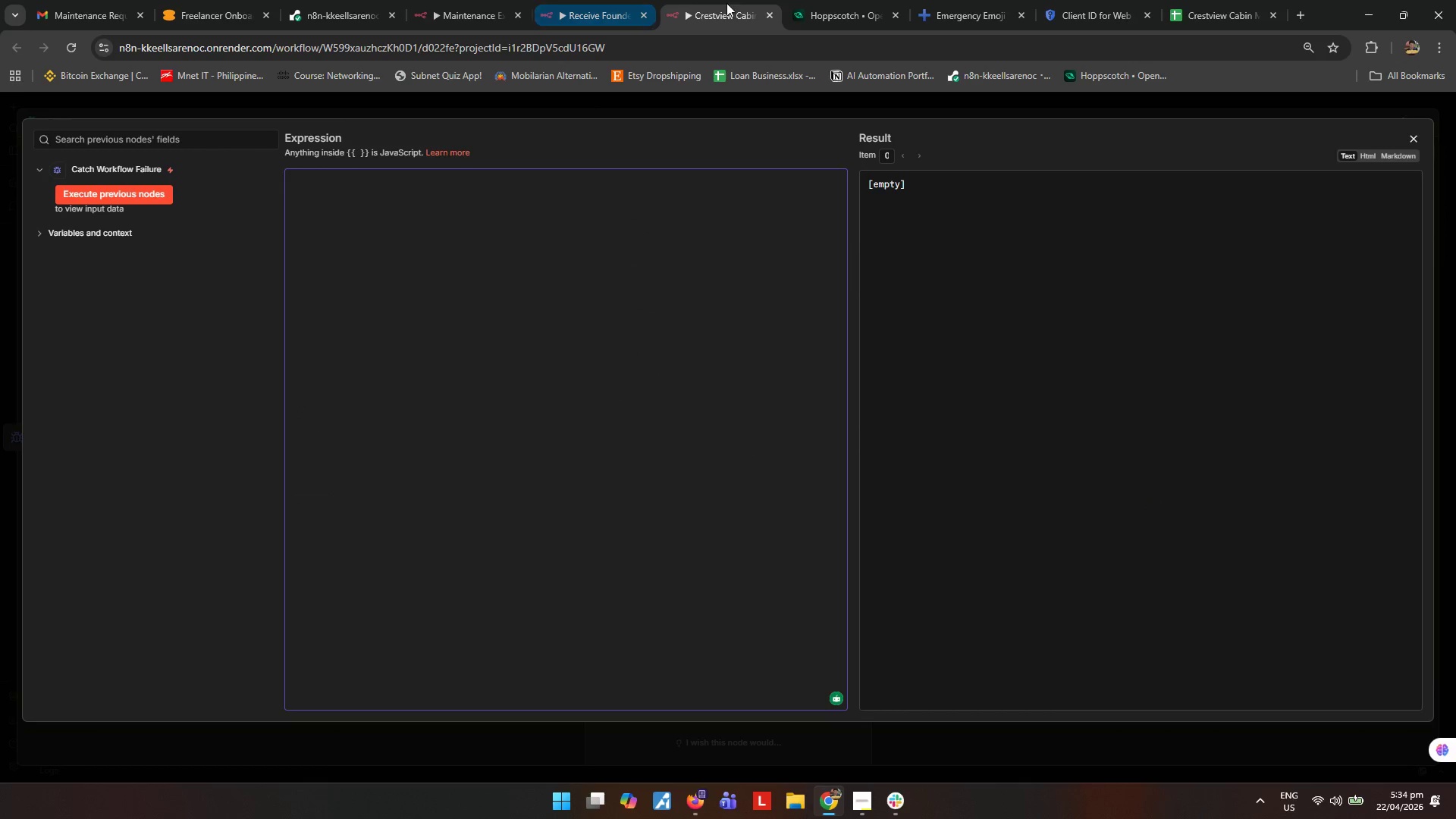 
left_click([948, 11])
 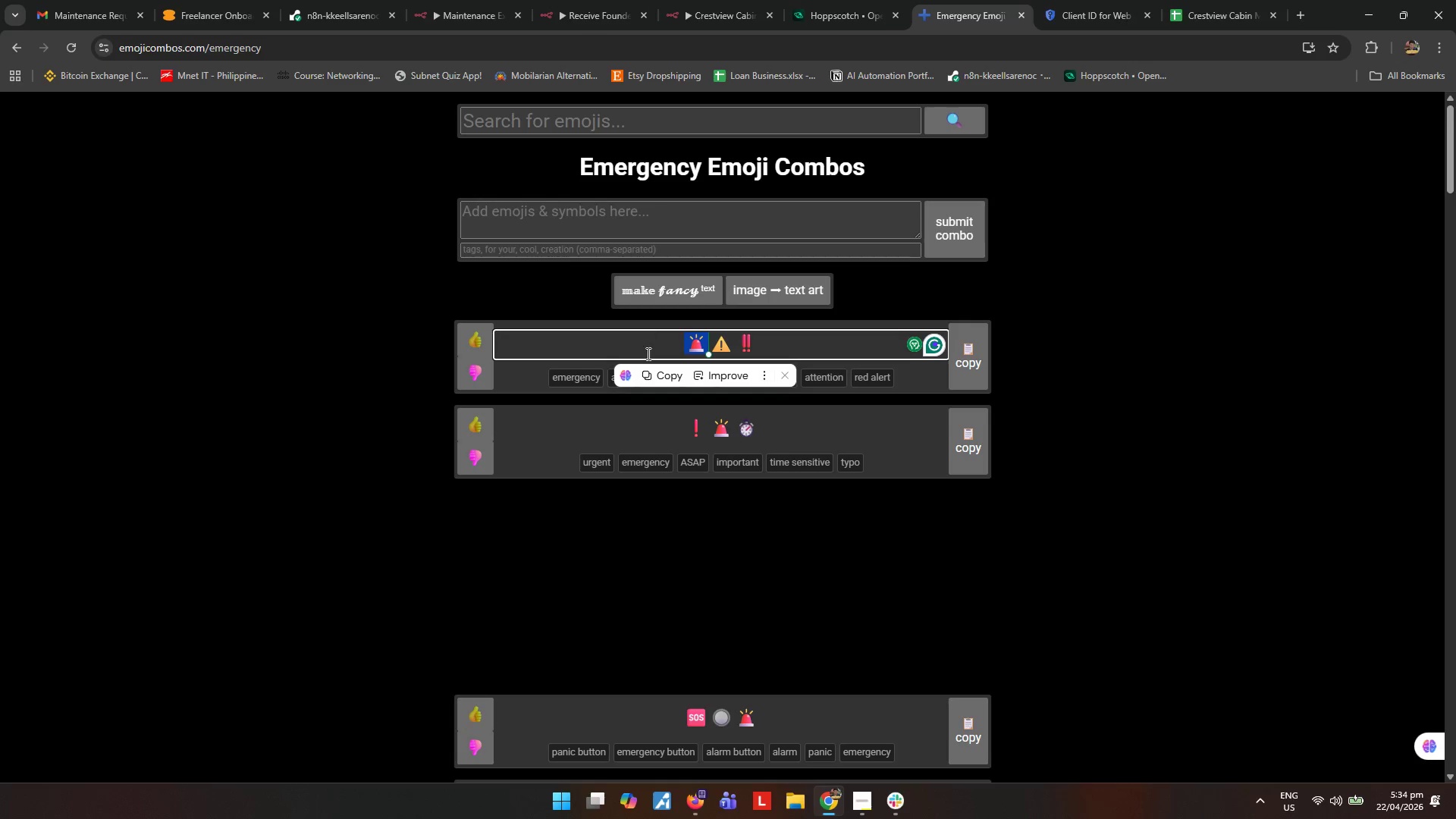 
key(Control+ControlLeft)
 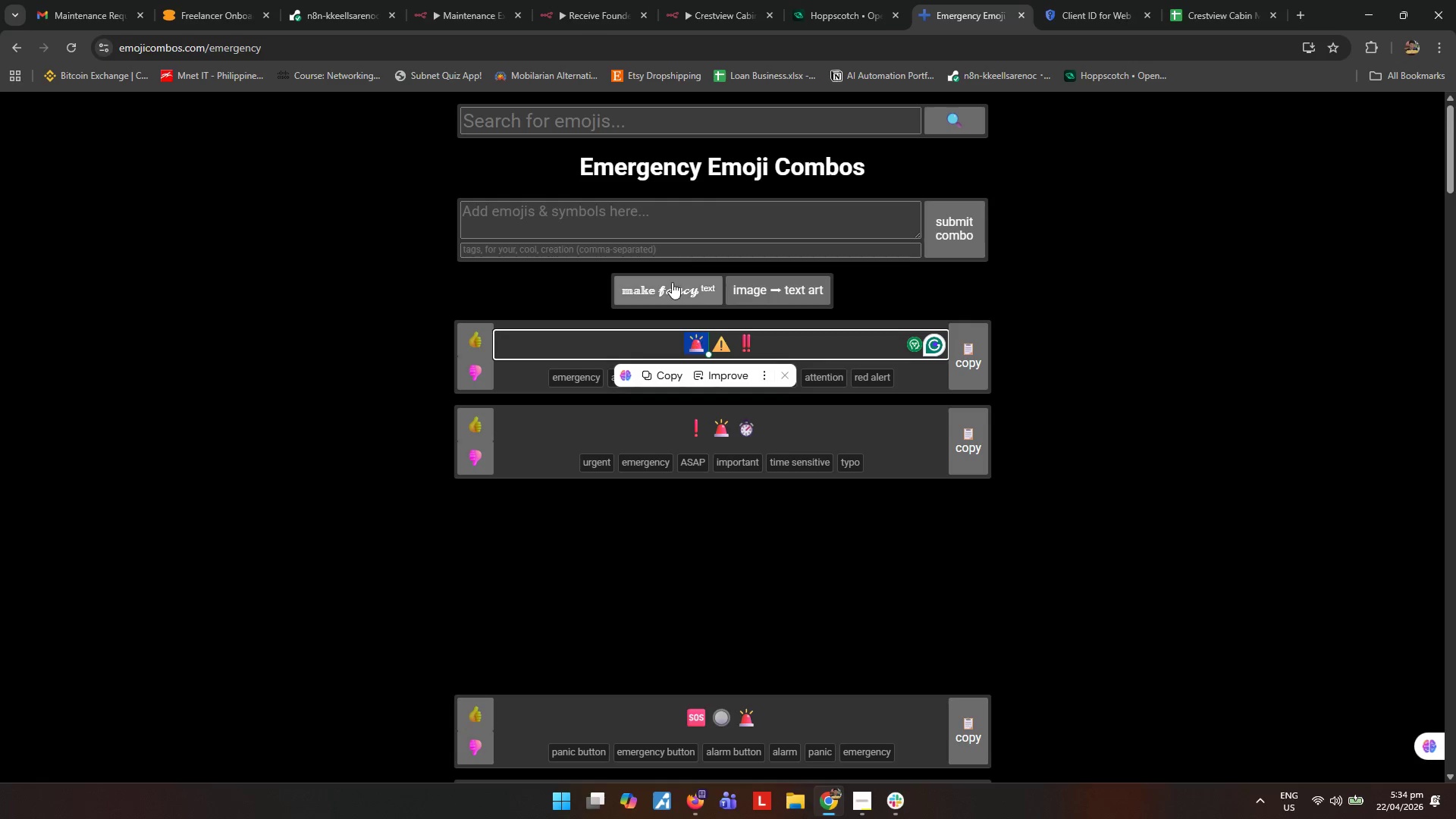 
key(Control+C)
 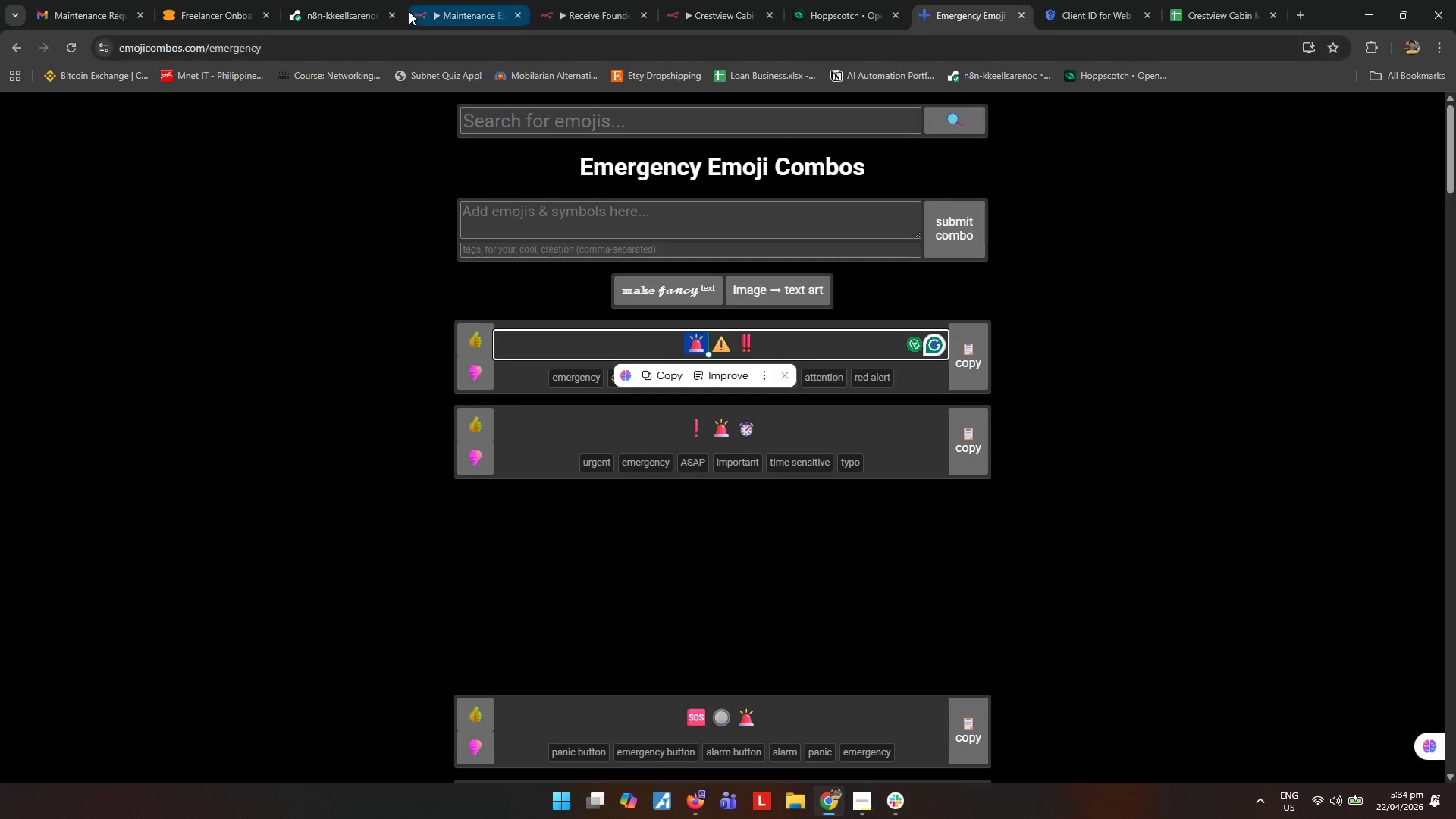 
left_click([416, 7])
 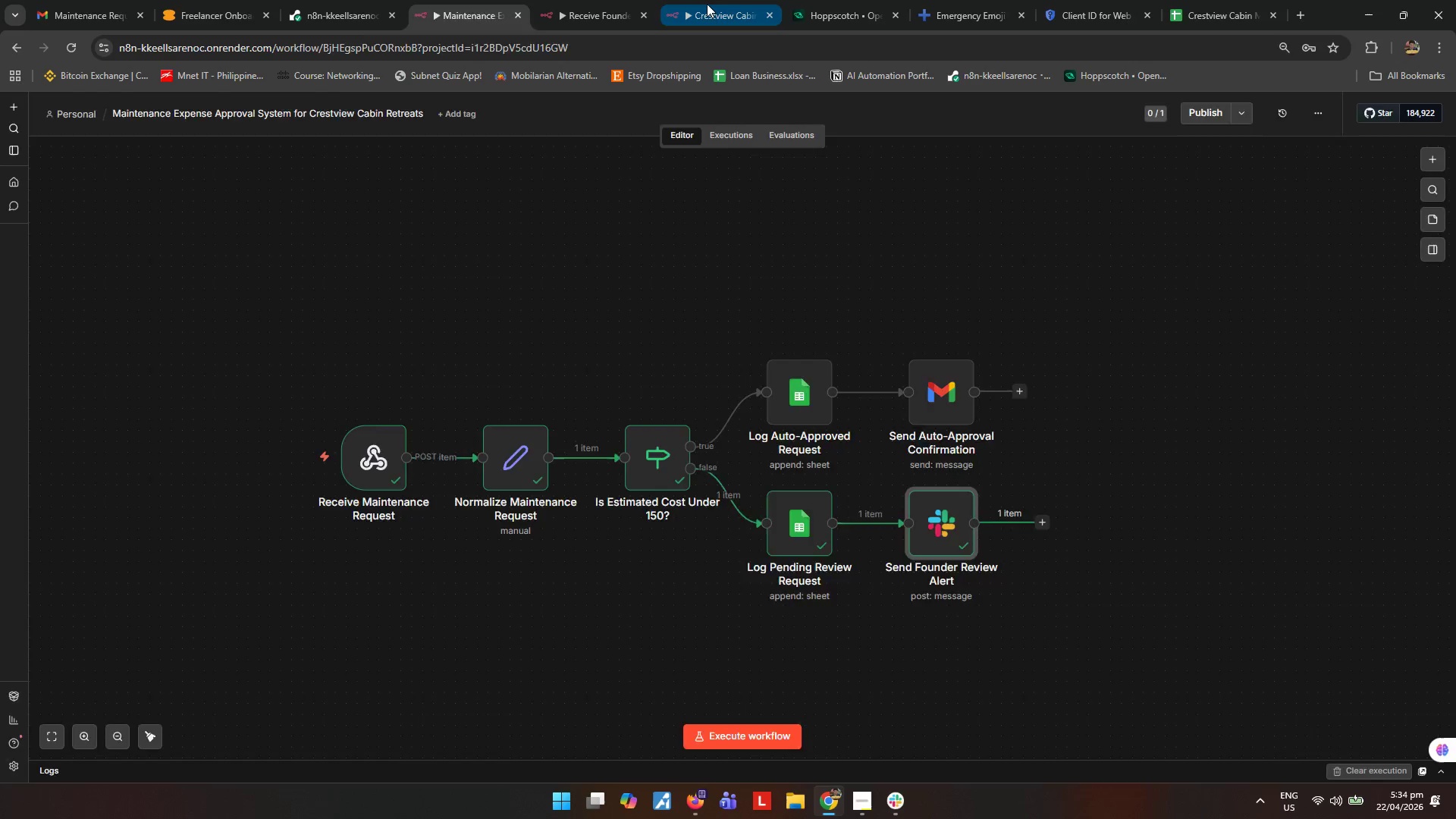 
double_click([677, 320])
 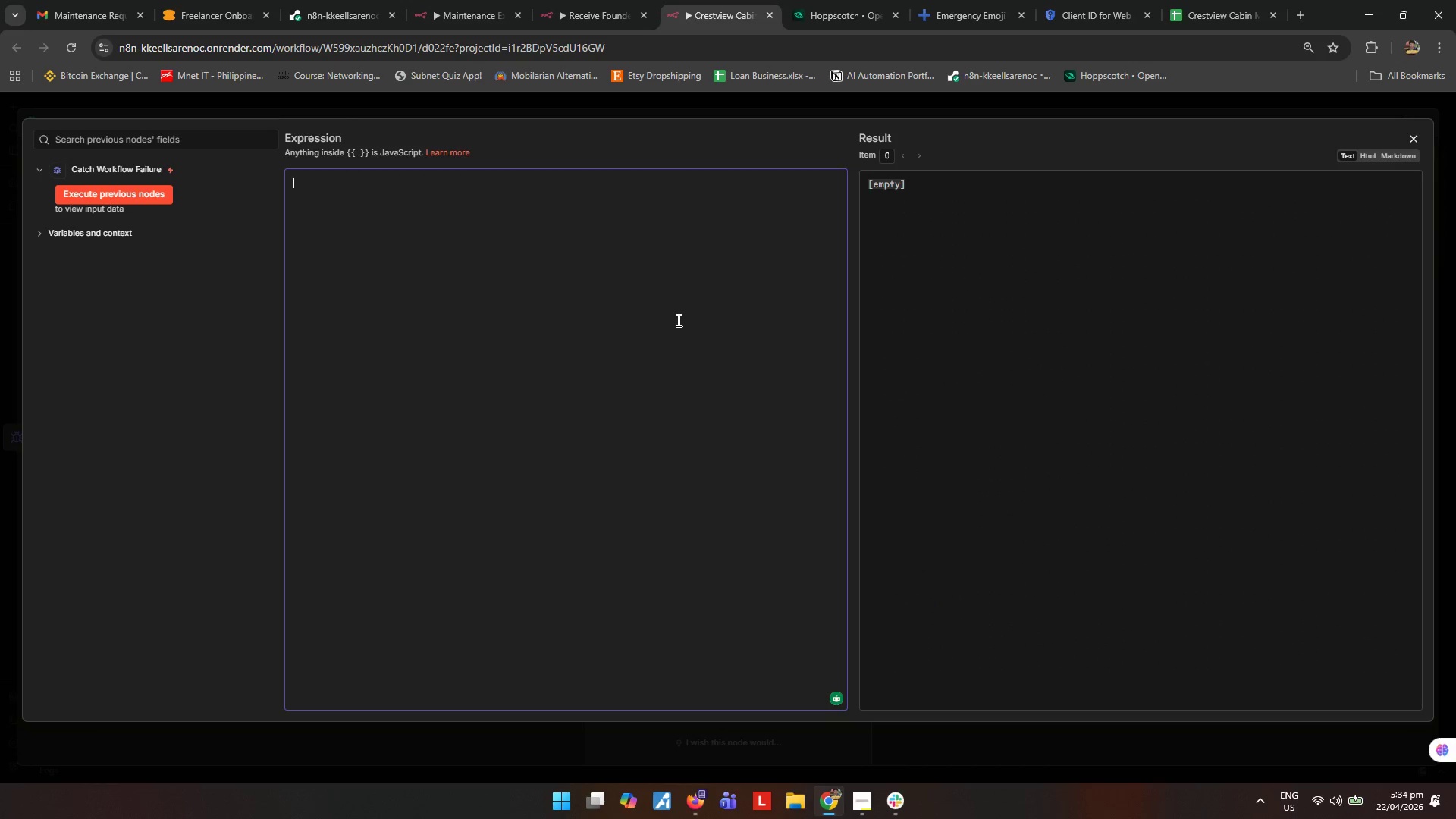 
key(Control+ControlLeft)
 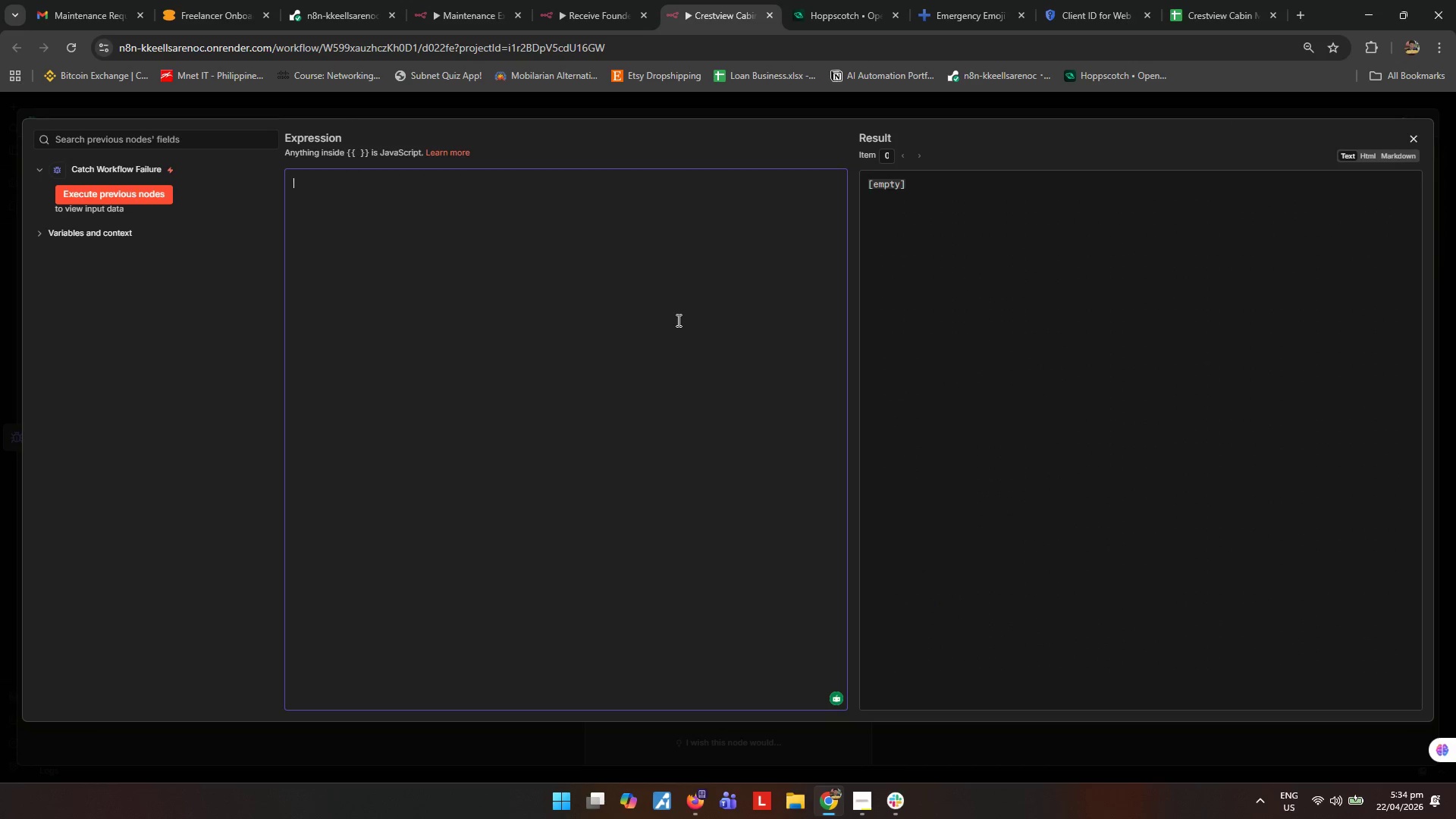 
key(Control+V)
 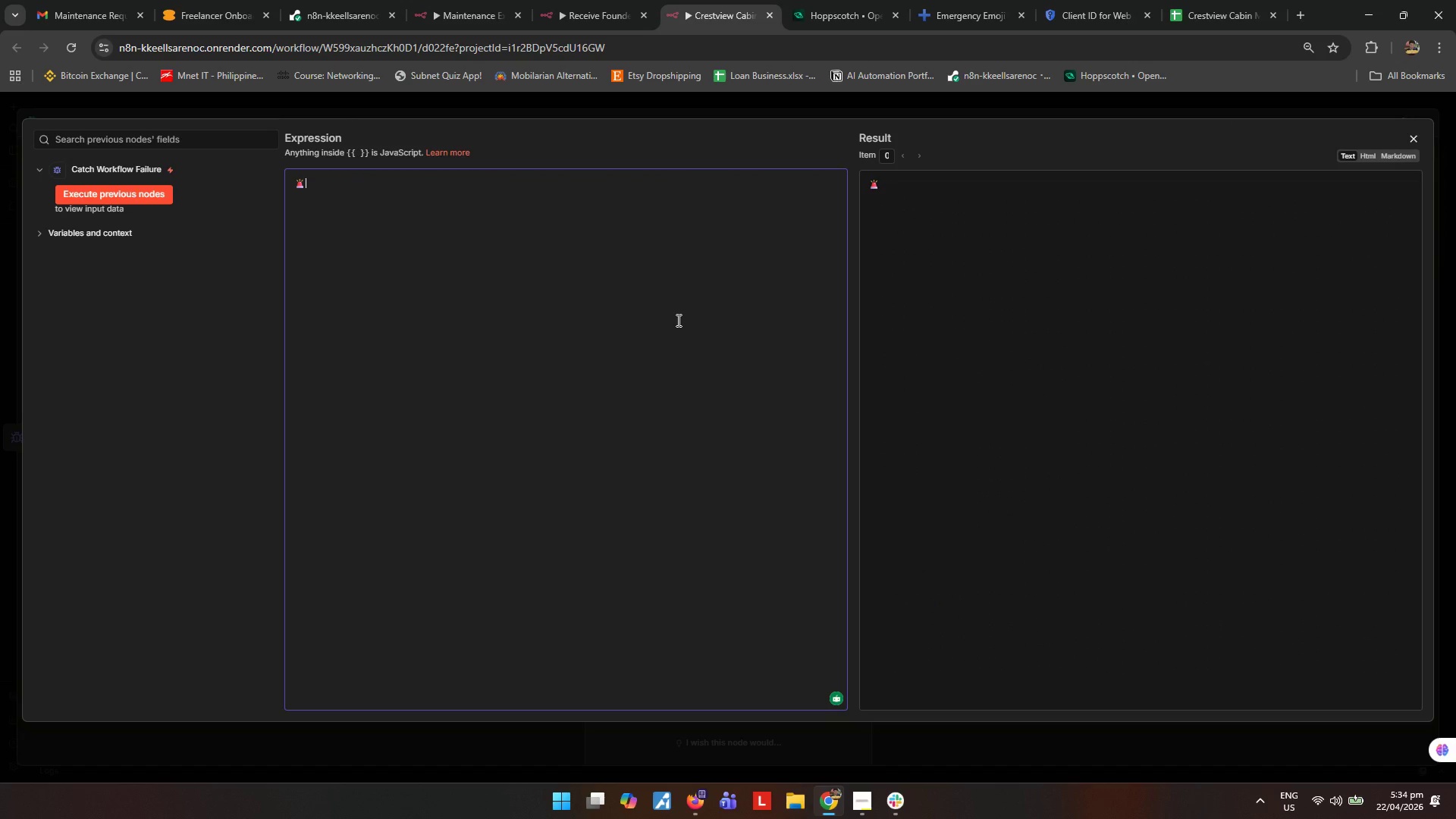 
type( *System Alert: Workflow Failure*)
 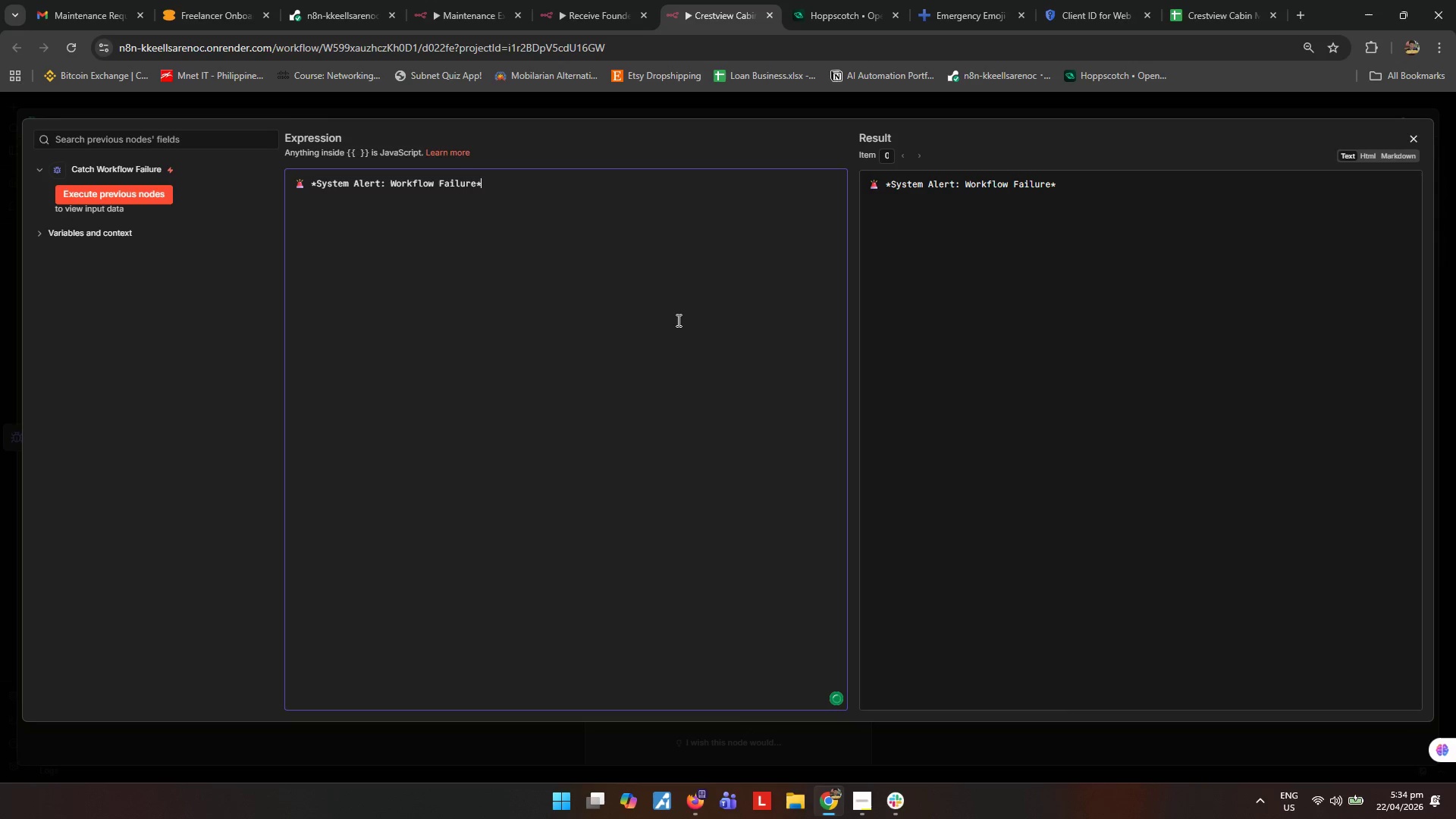 
 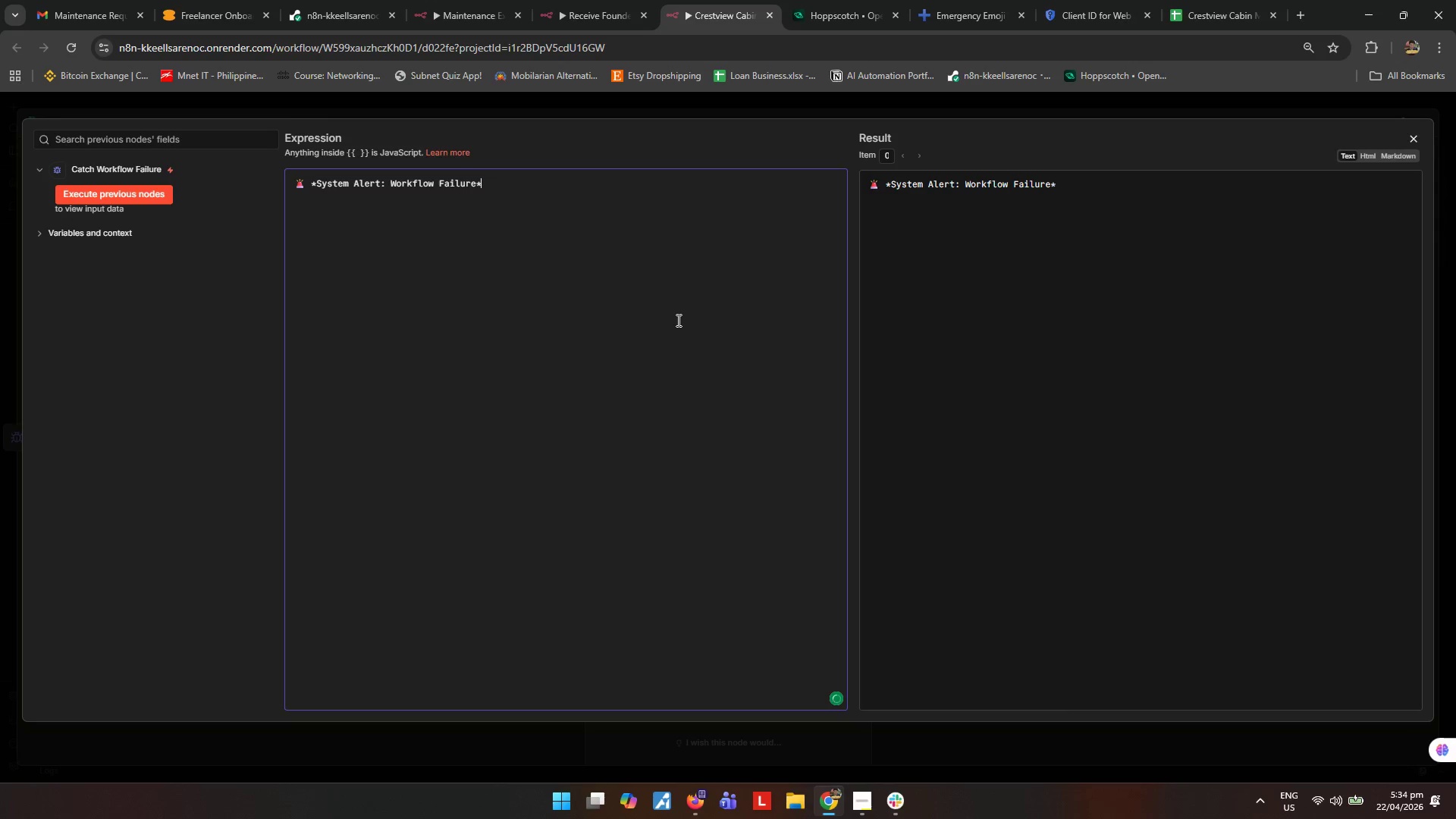 
key(Enter)
 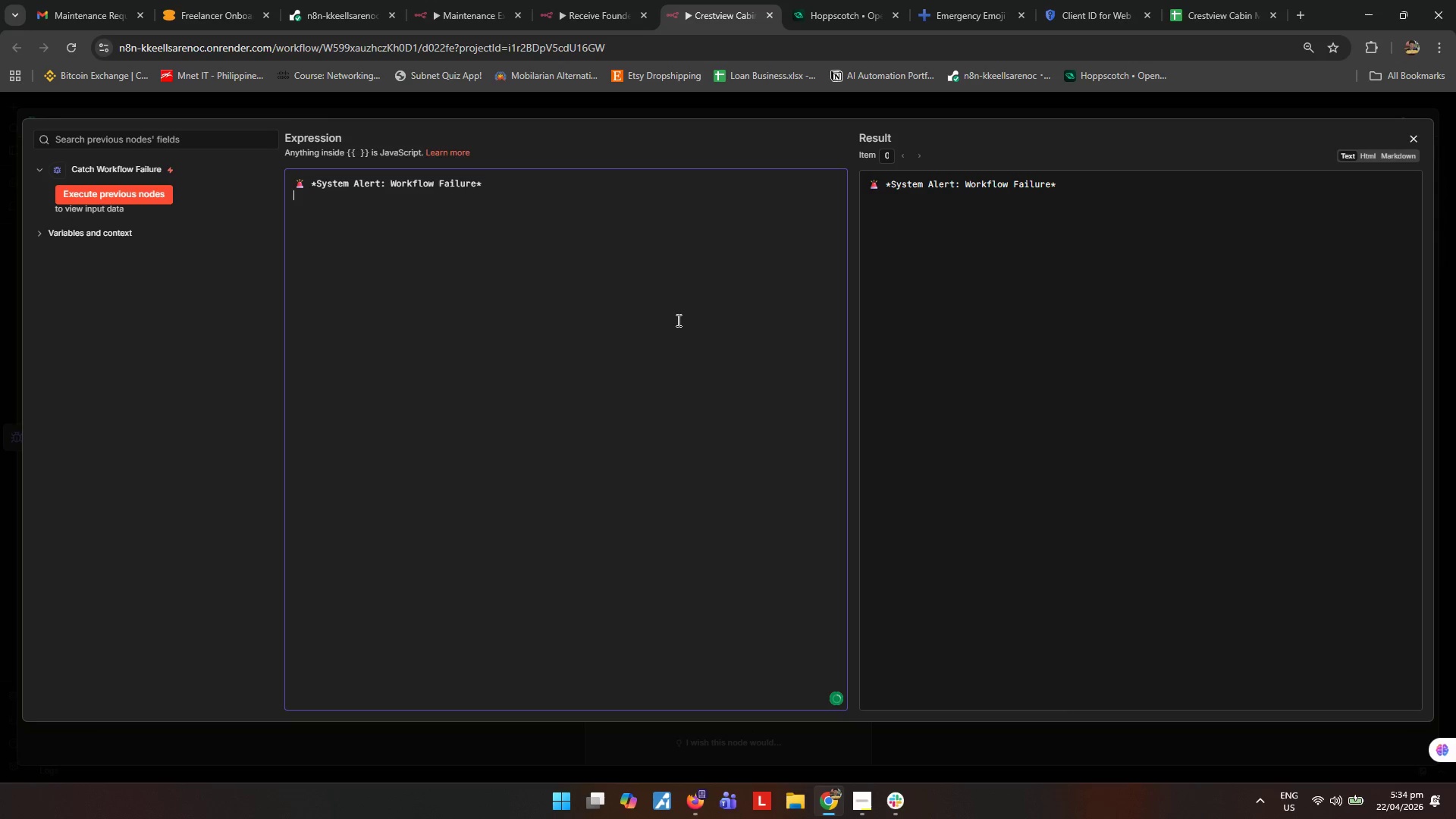 
key(Enter)
 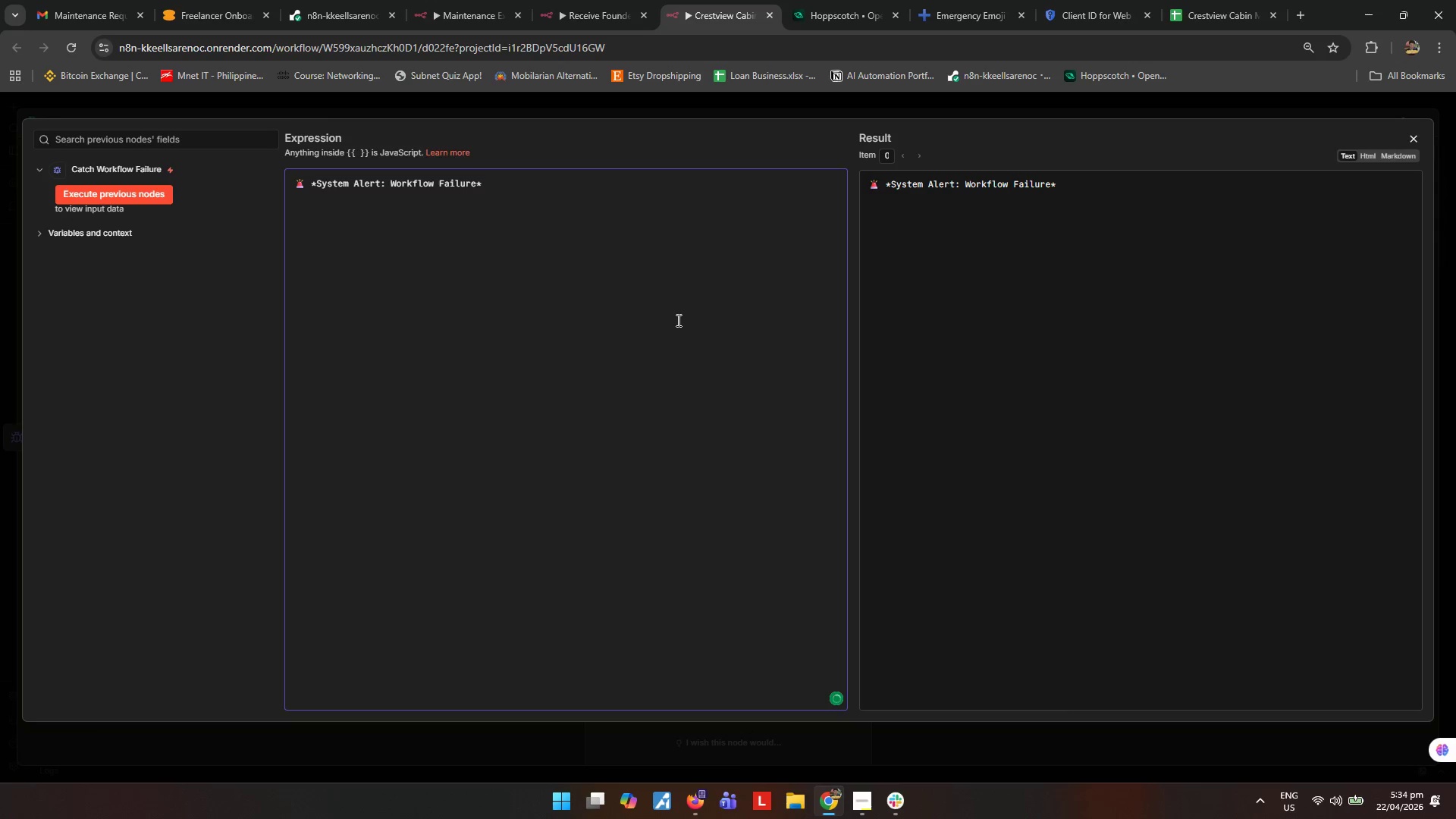 
type(*Workflow Name:*)
 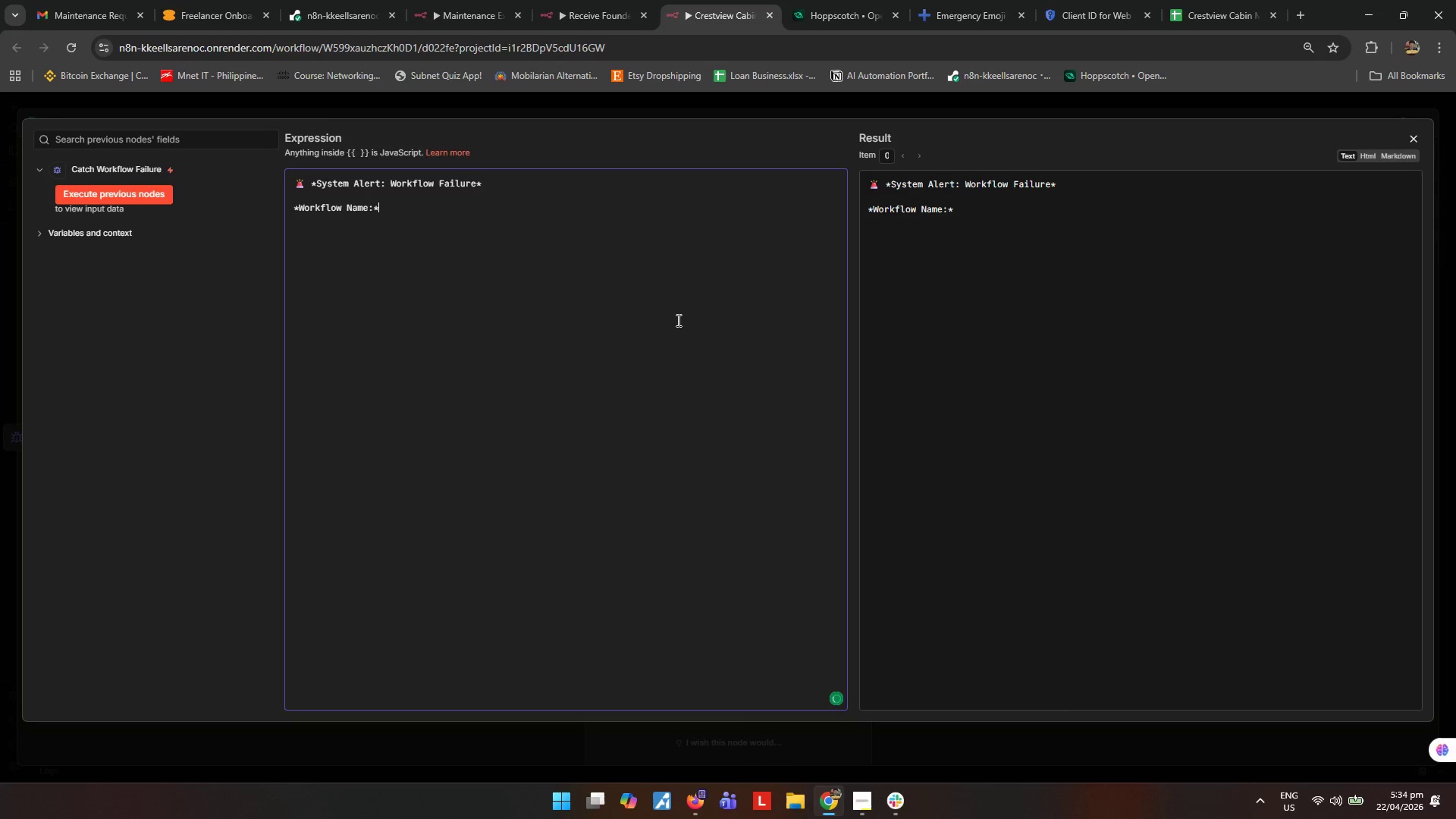 
key(Enter)
 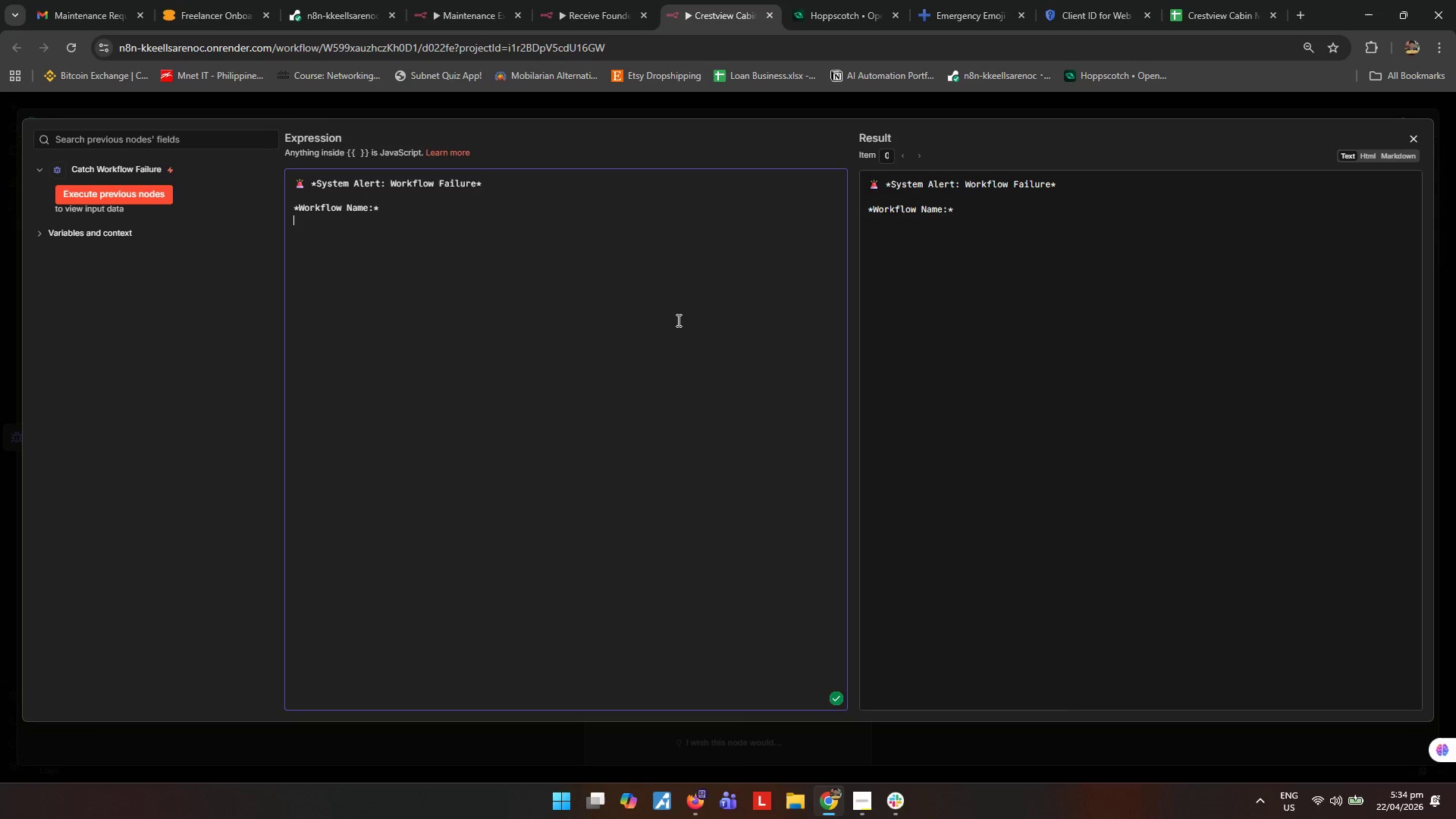 
type(*Failed Node:* )
 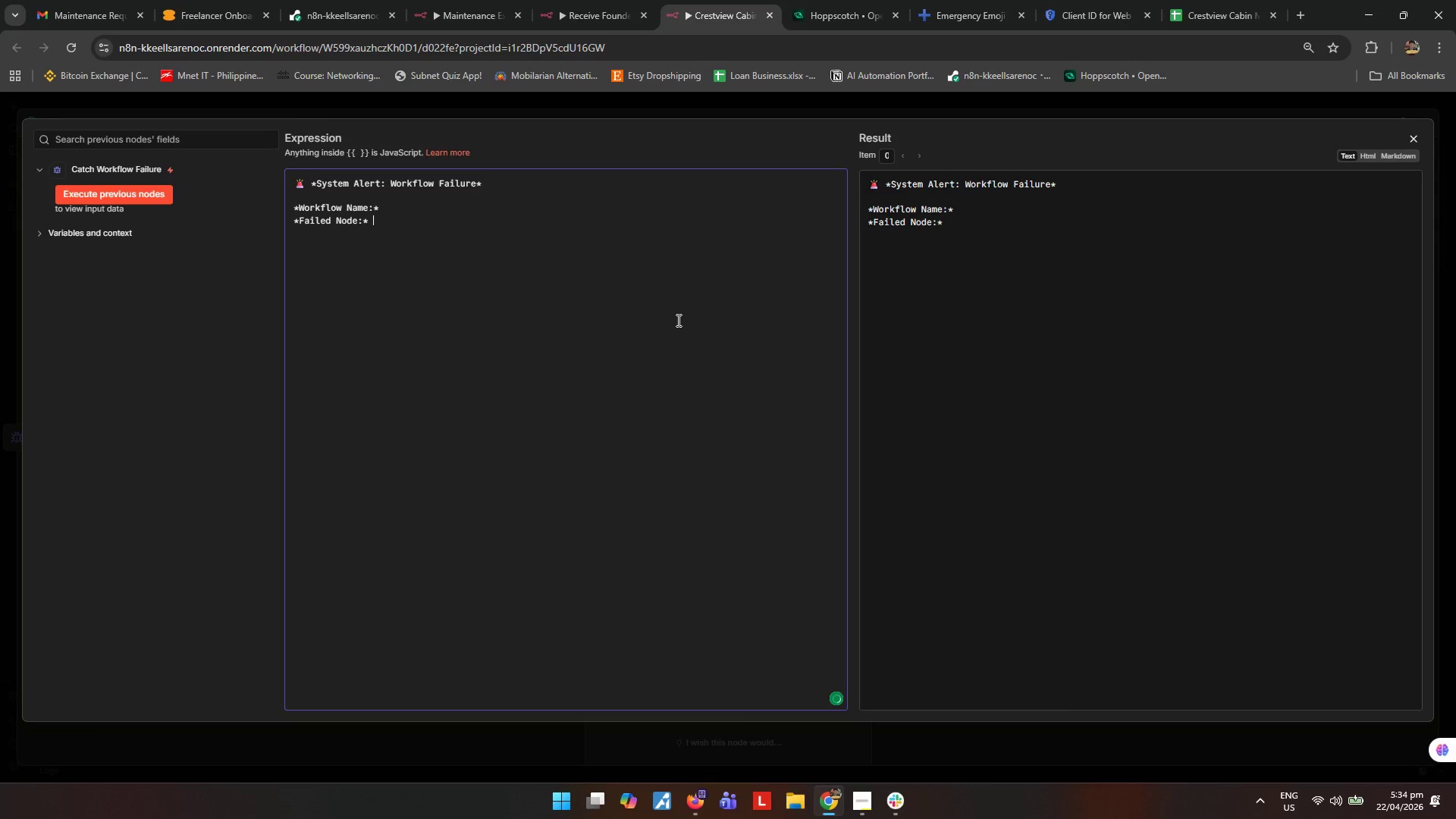 
 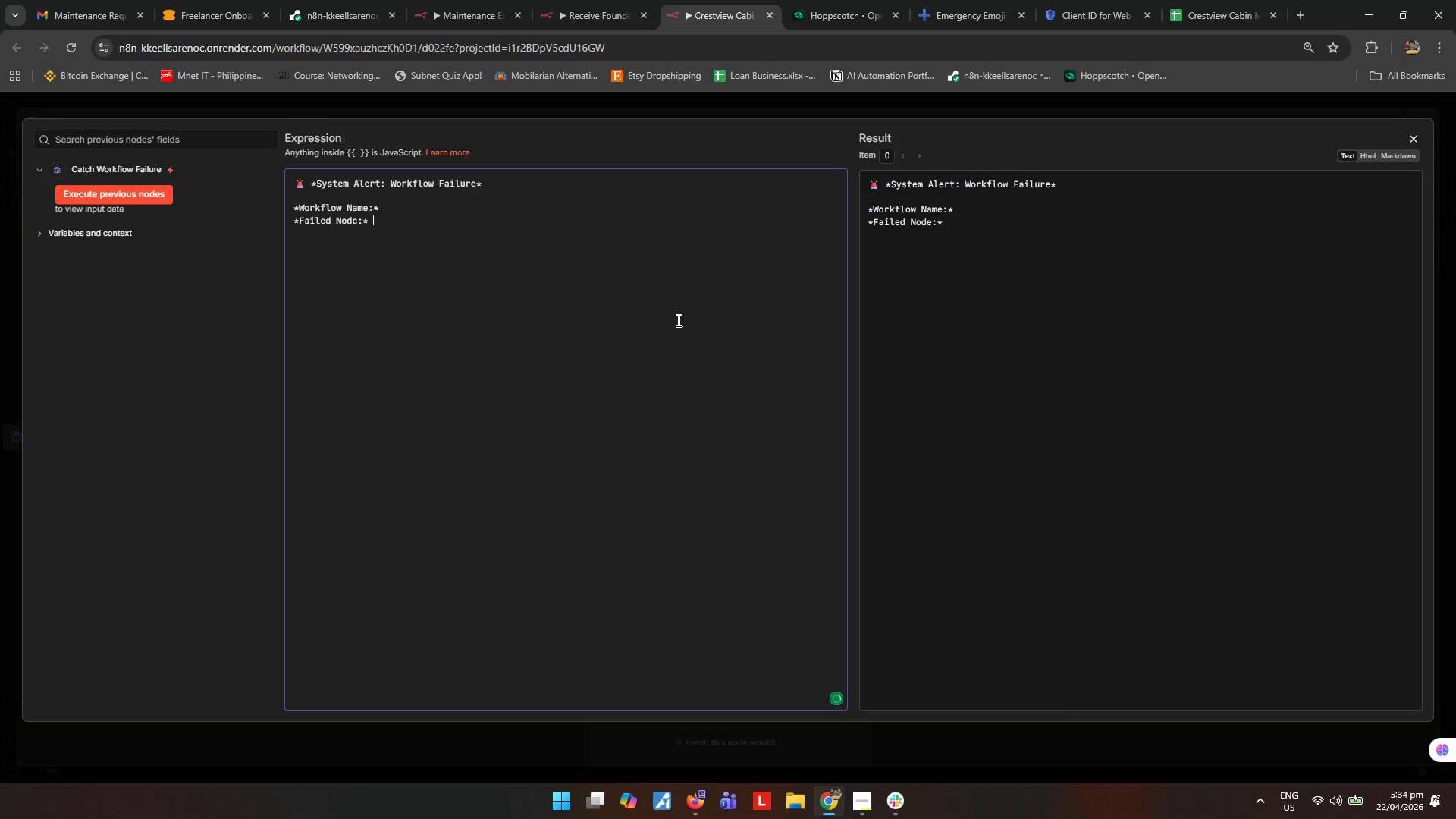 
key(Enter)
 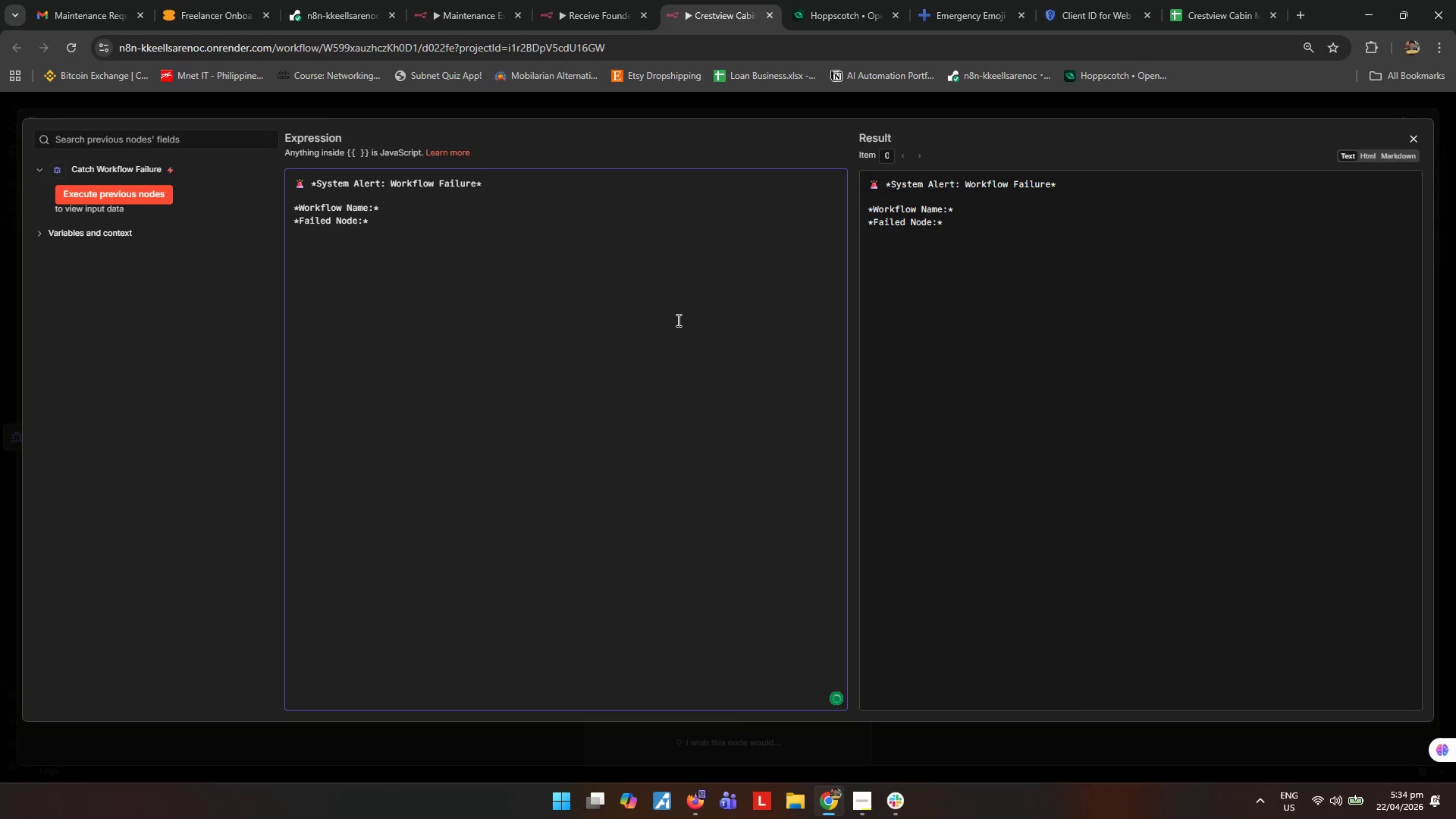 
type(*Error Message:* )
 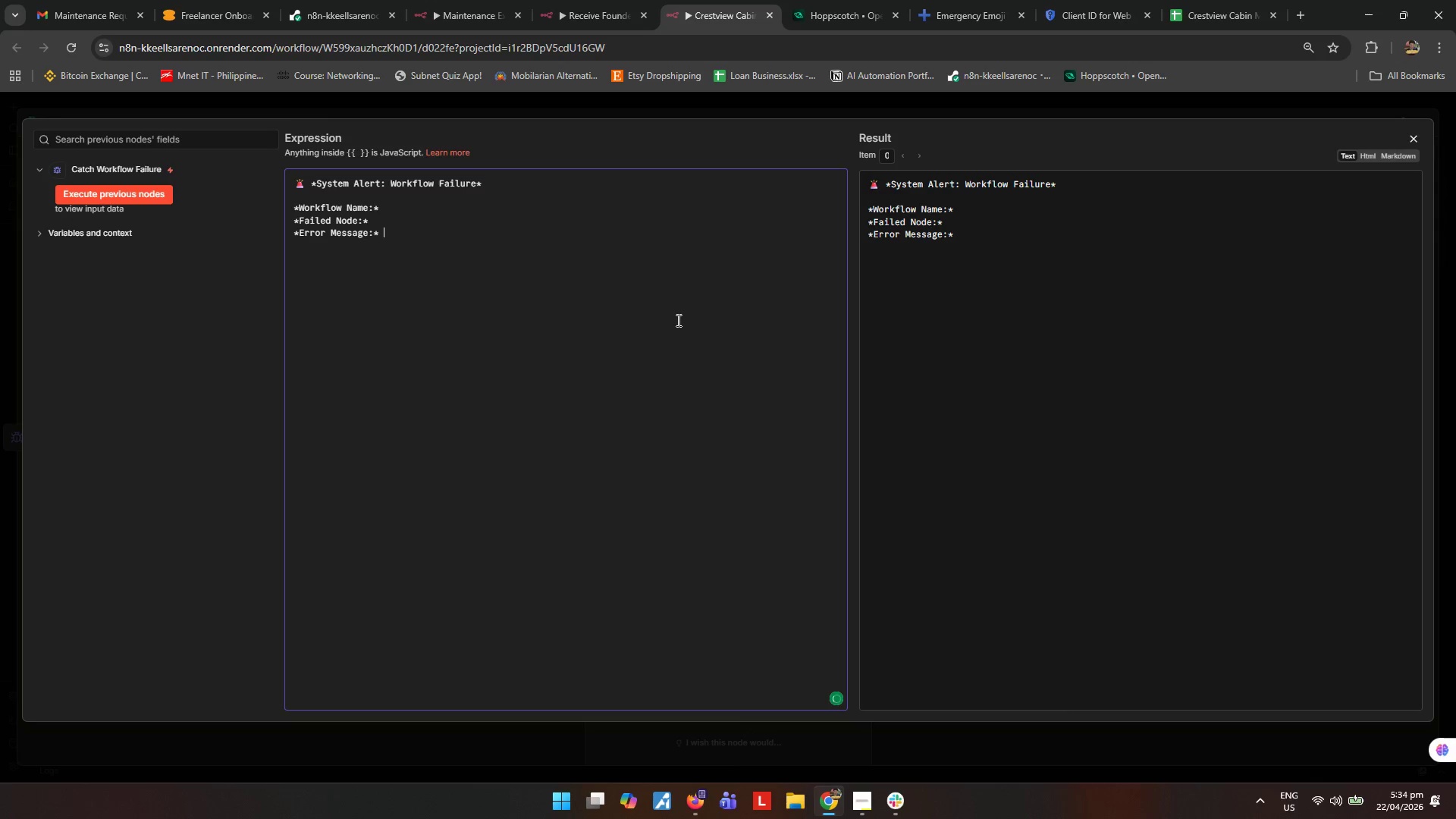 
key(Enter)
 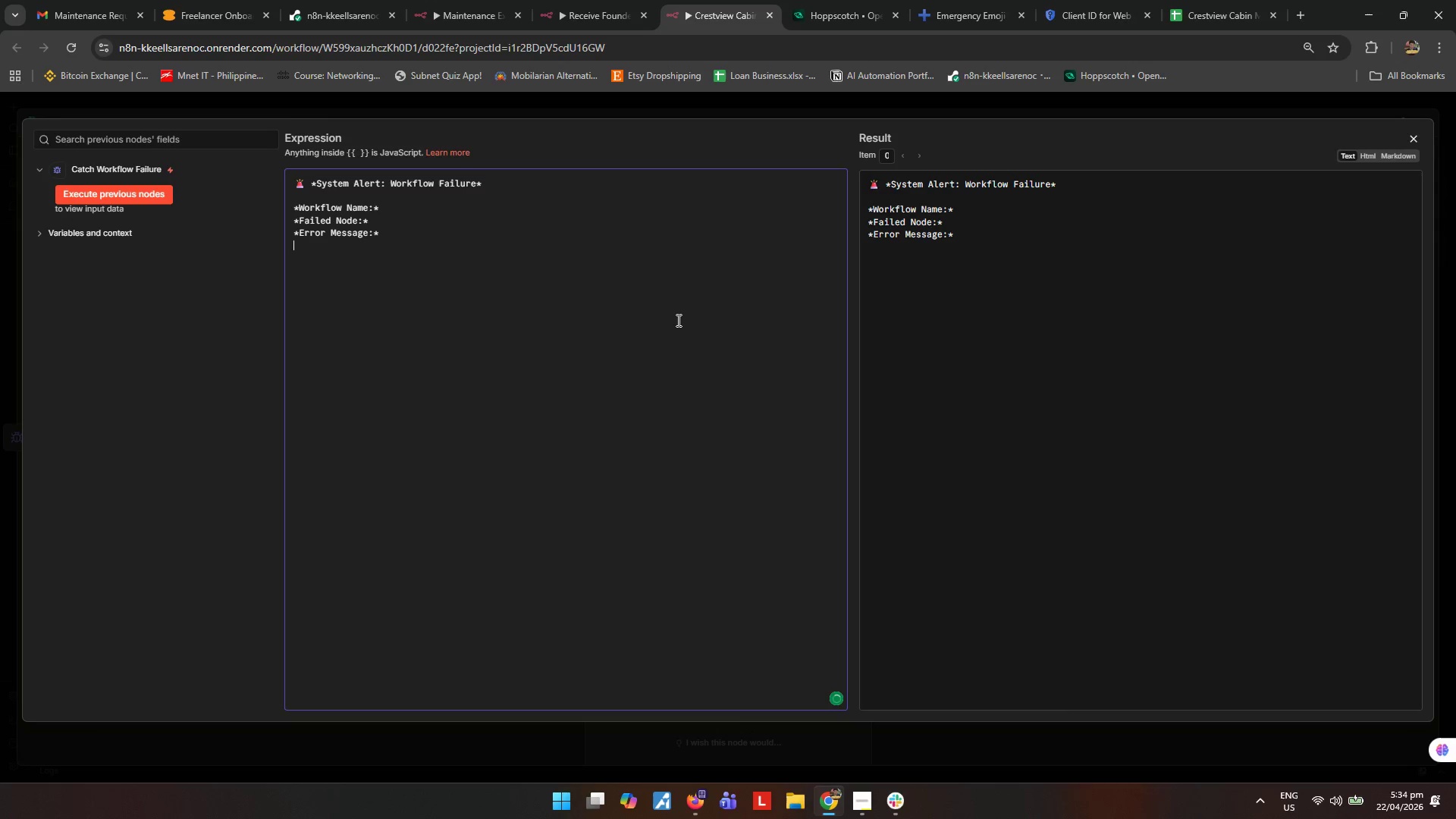 
key(Enter)
 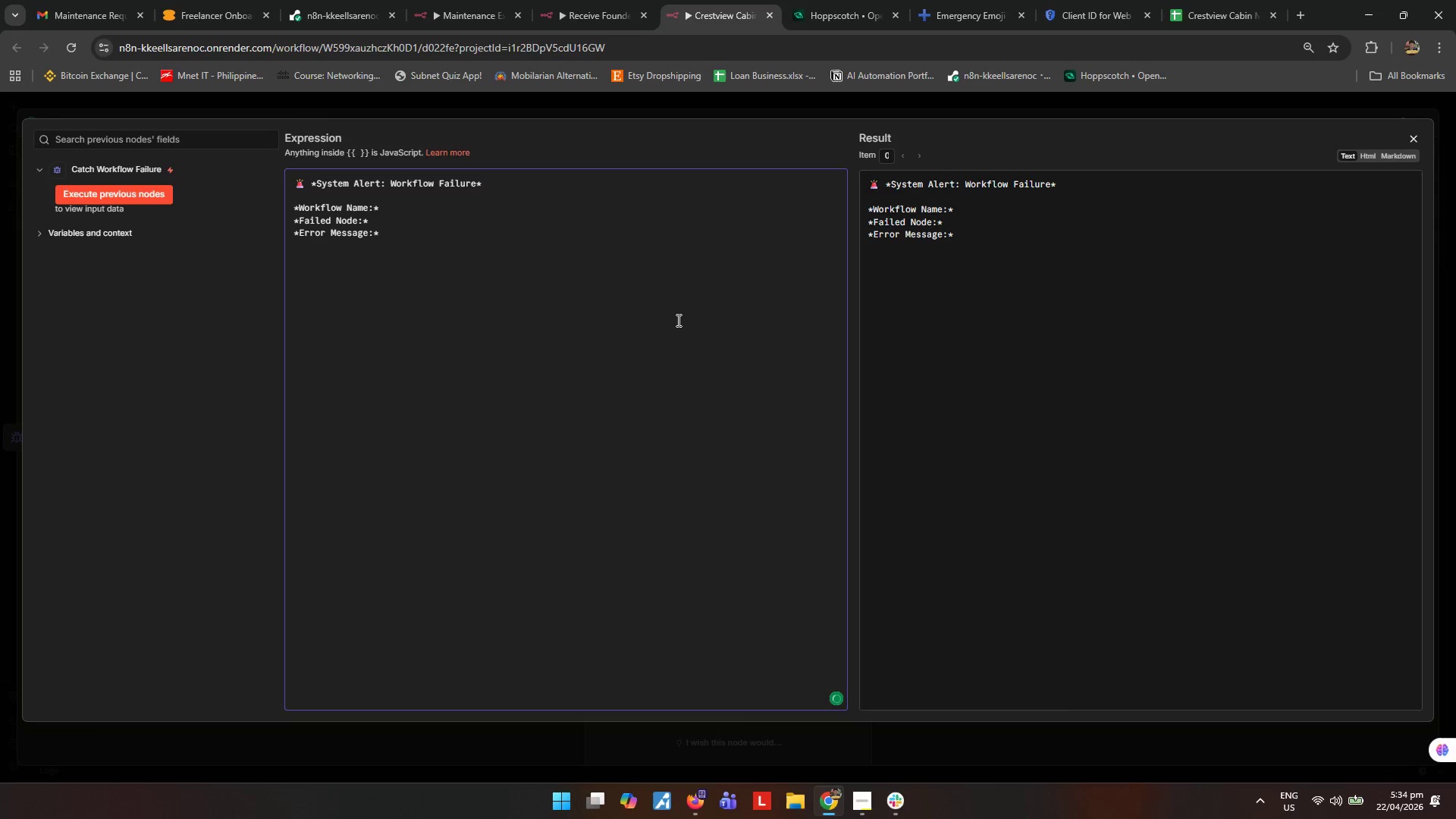 
type(Please review the failed execution in n8n.)
 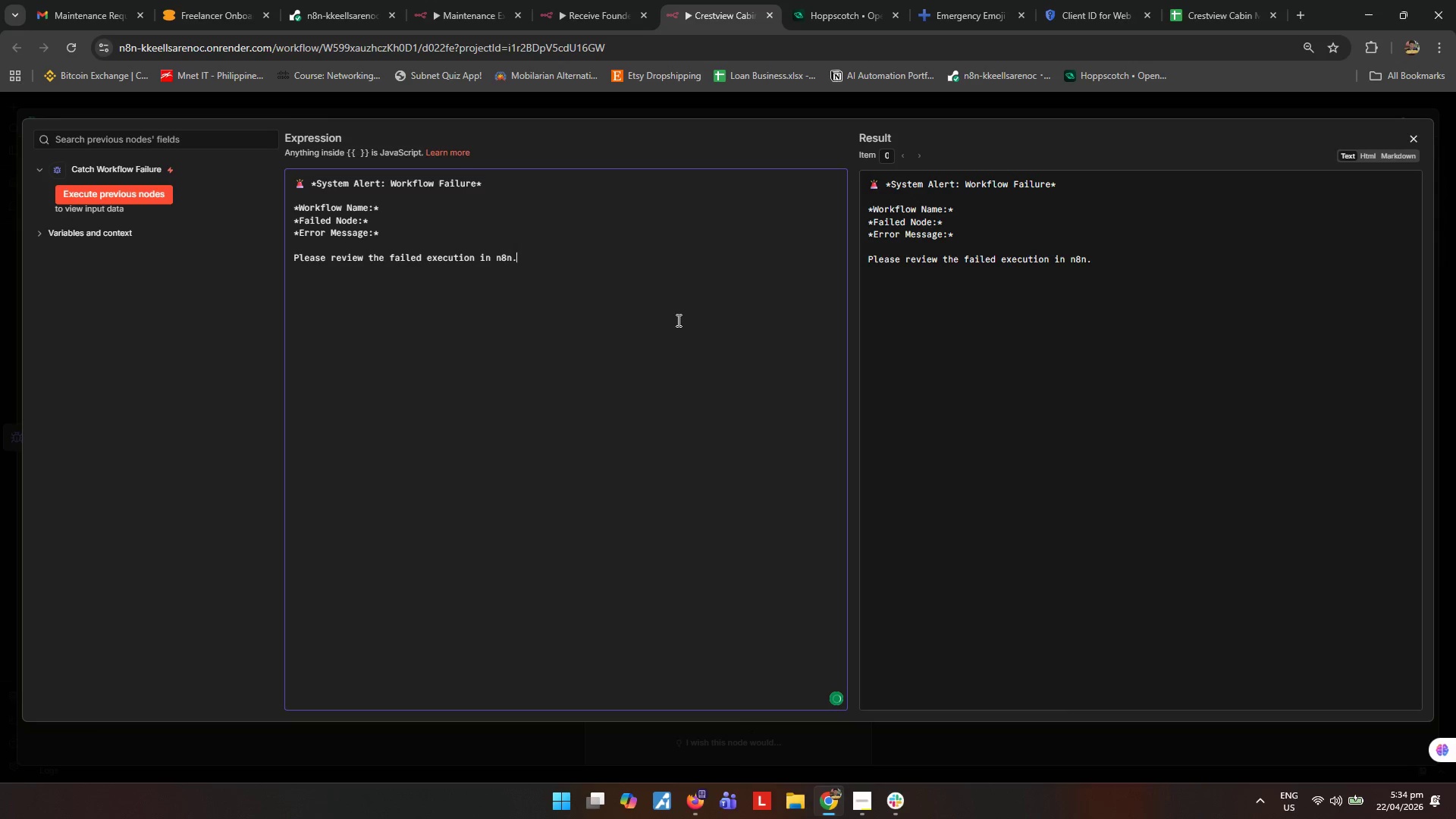 
left_click([505, 210])
 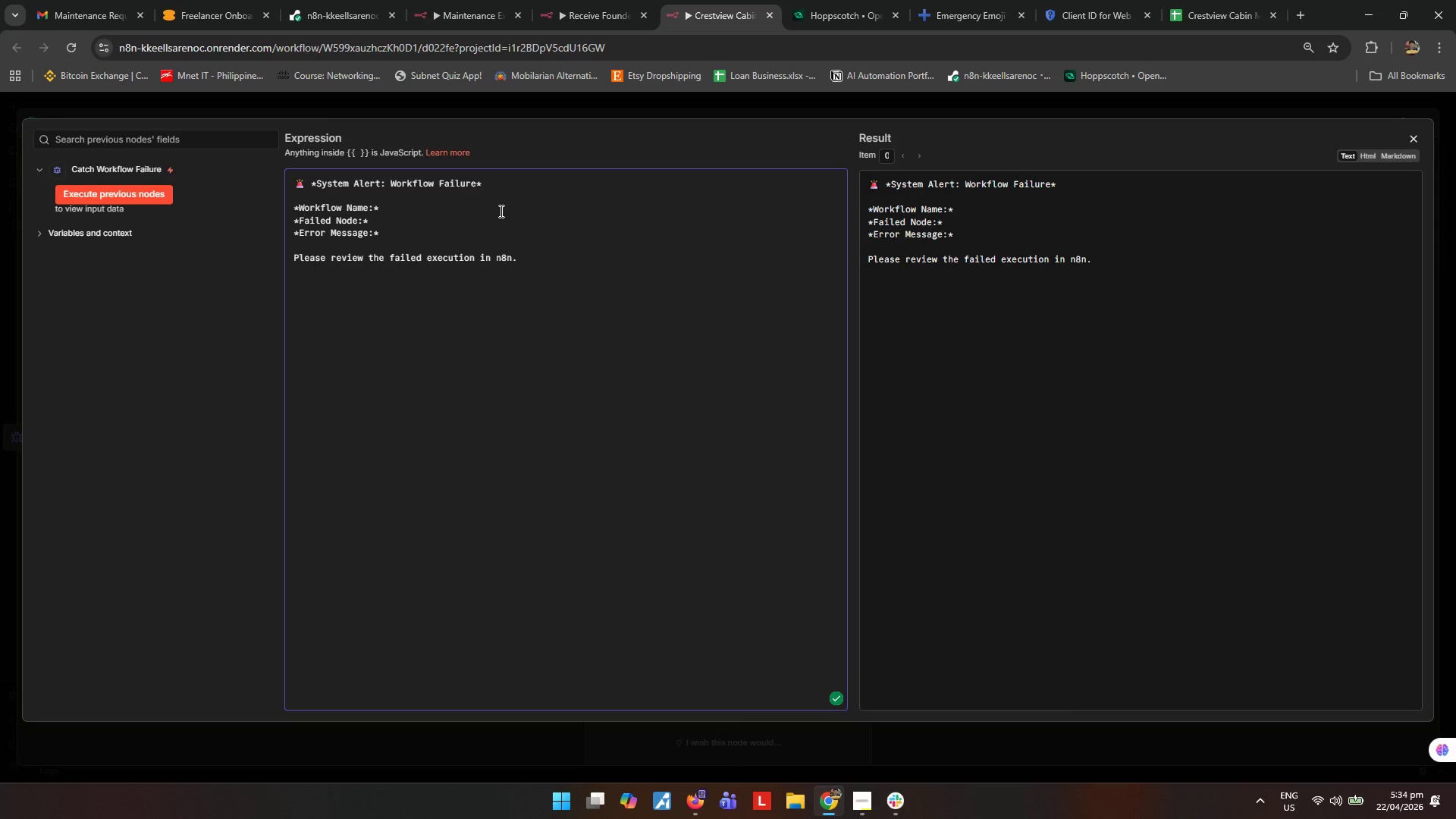 
type( {{$json.workflow.name)
 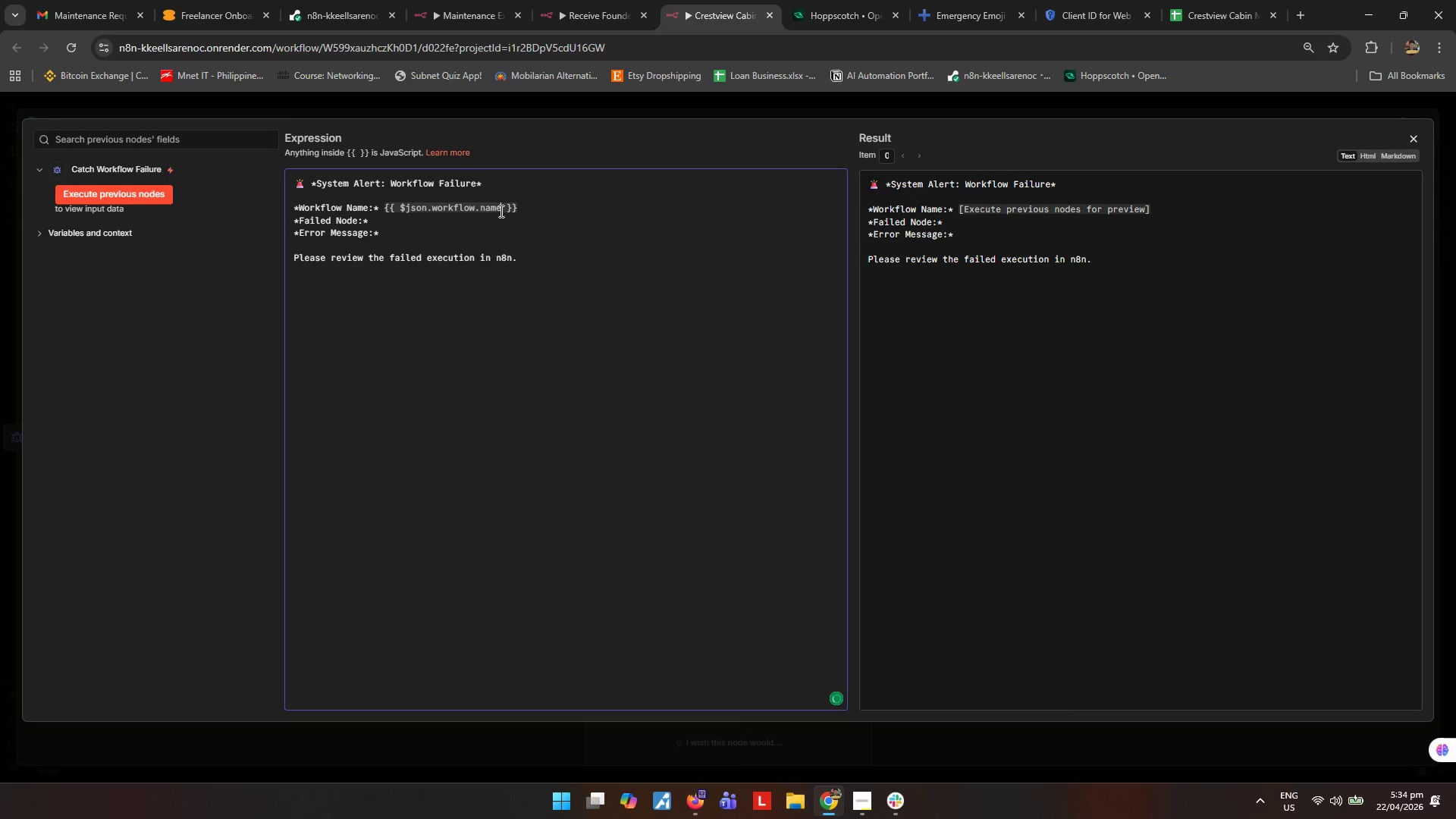 
key(ArrowDown)
 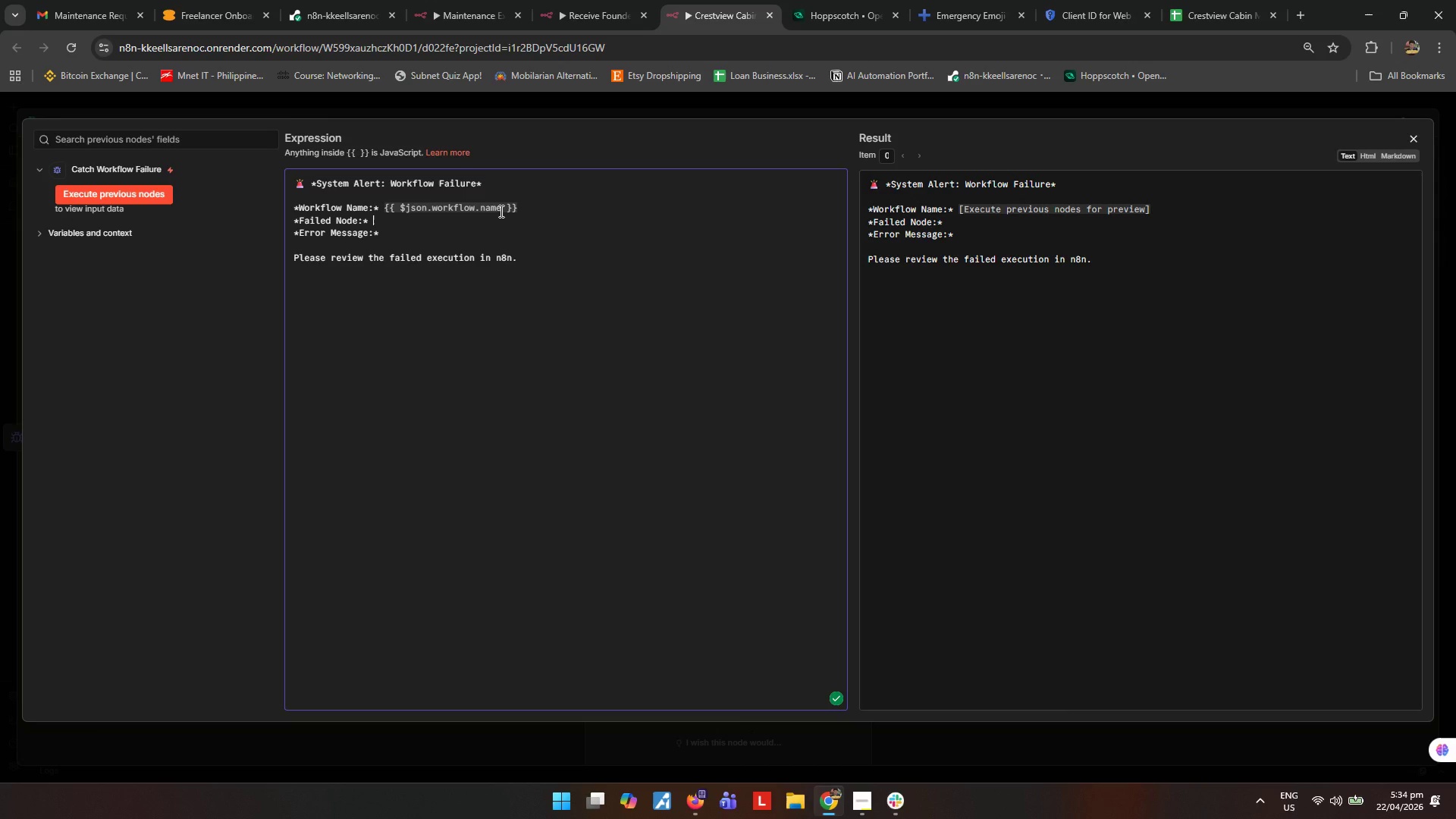 
key(Shift+BracketLeft)
 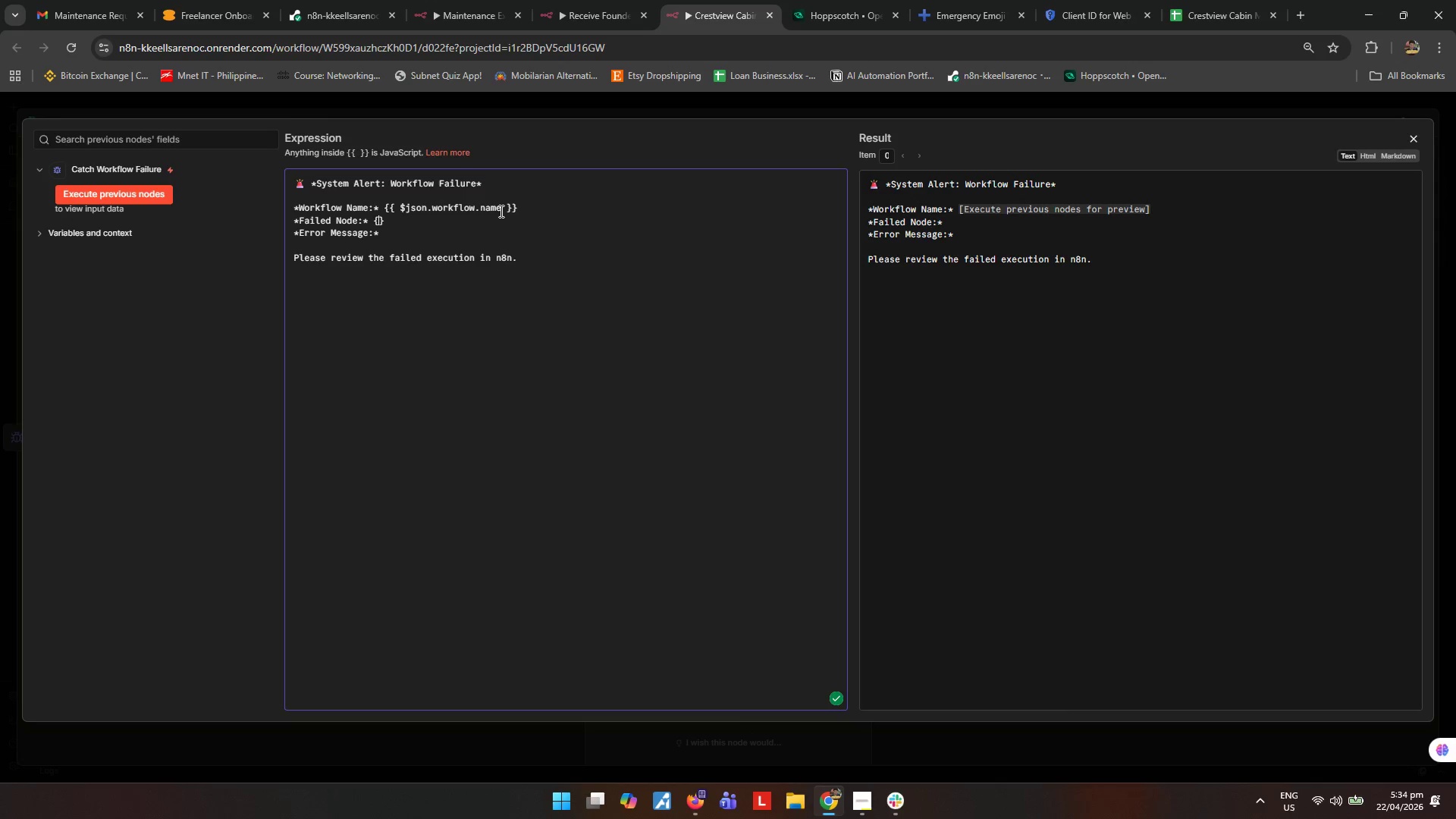 
key(Shift+BracketLeft)
 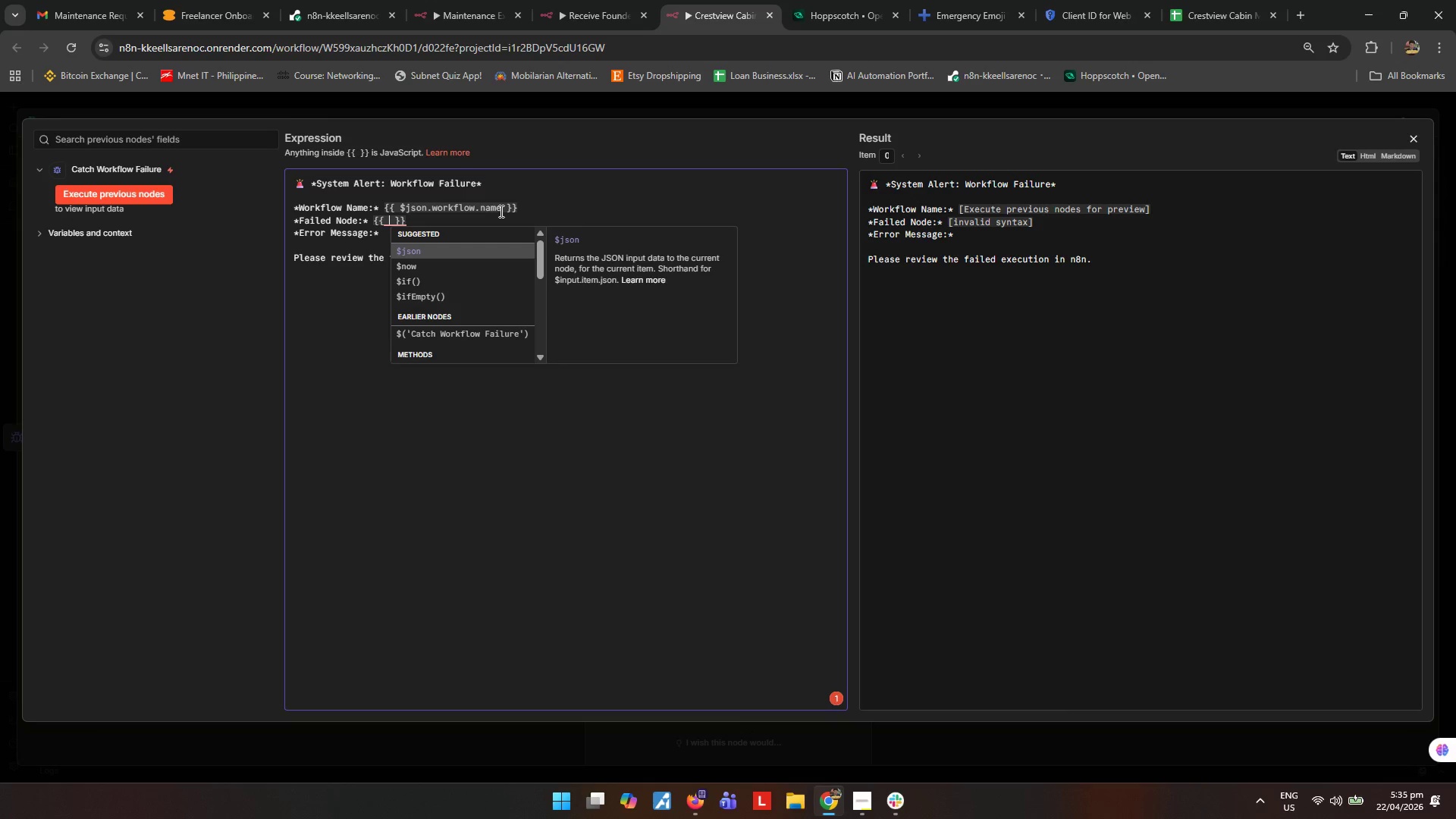 
type($json.execution.lastNodeExecuted)
 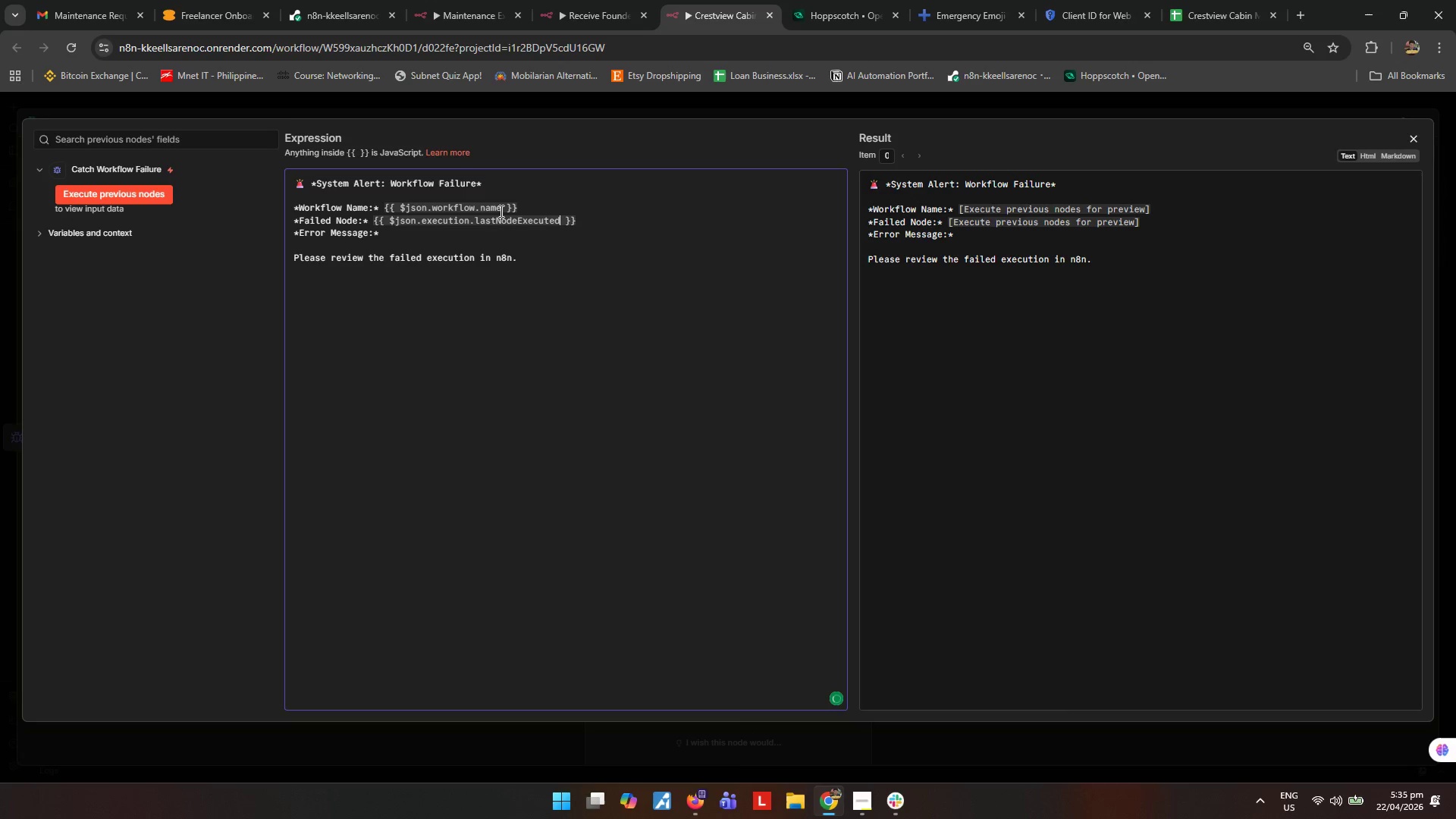 
key(ArrowDown)
 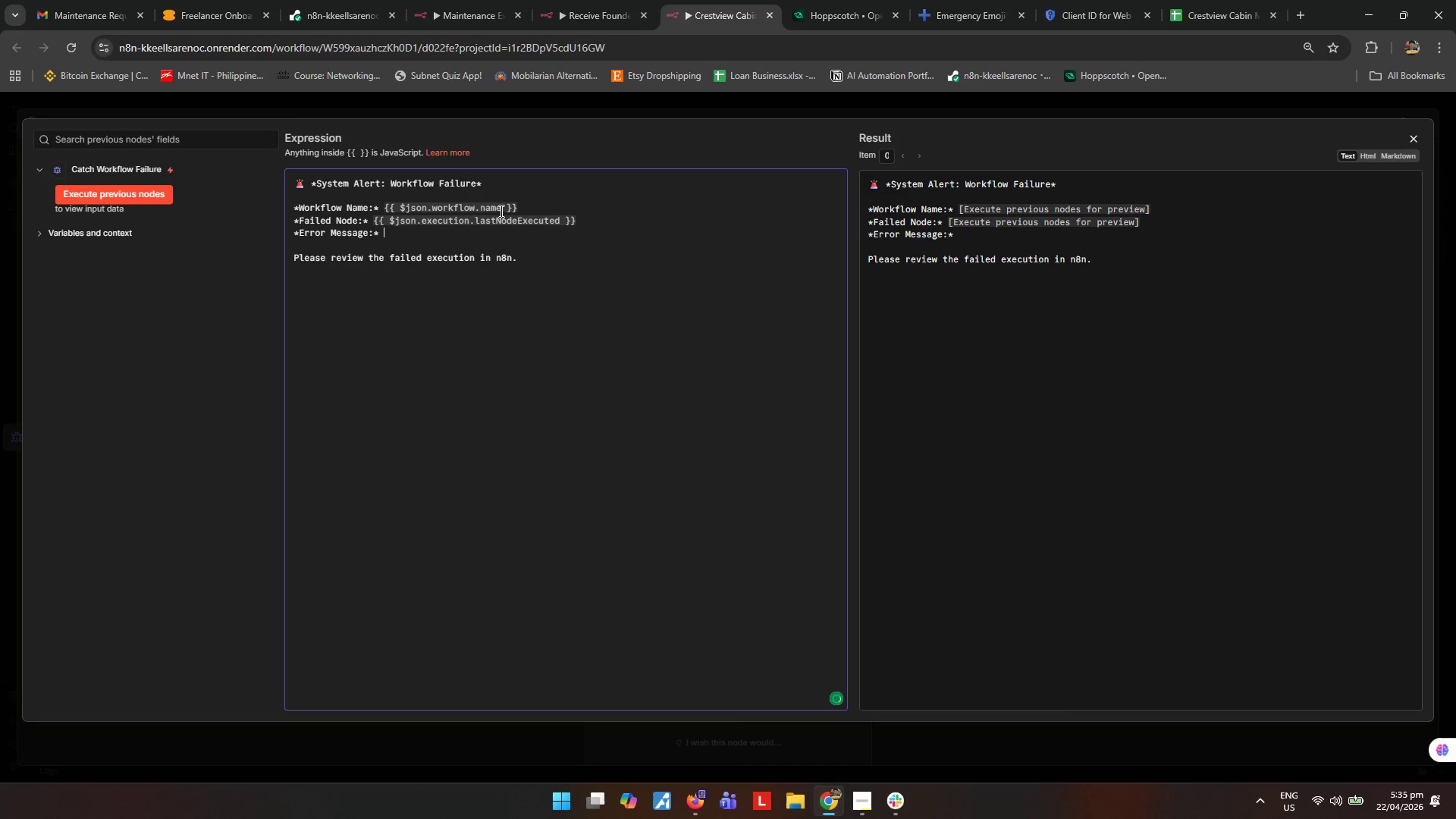 
type({{$json.executo)
key(Backspace)
type(ion.error.message)
 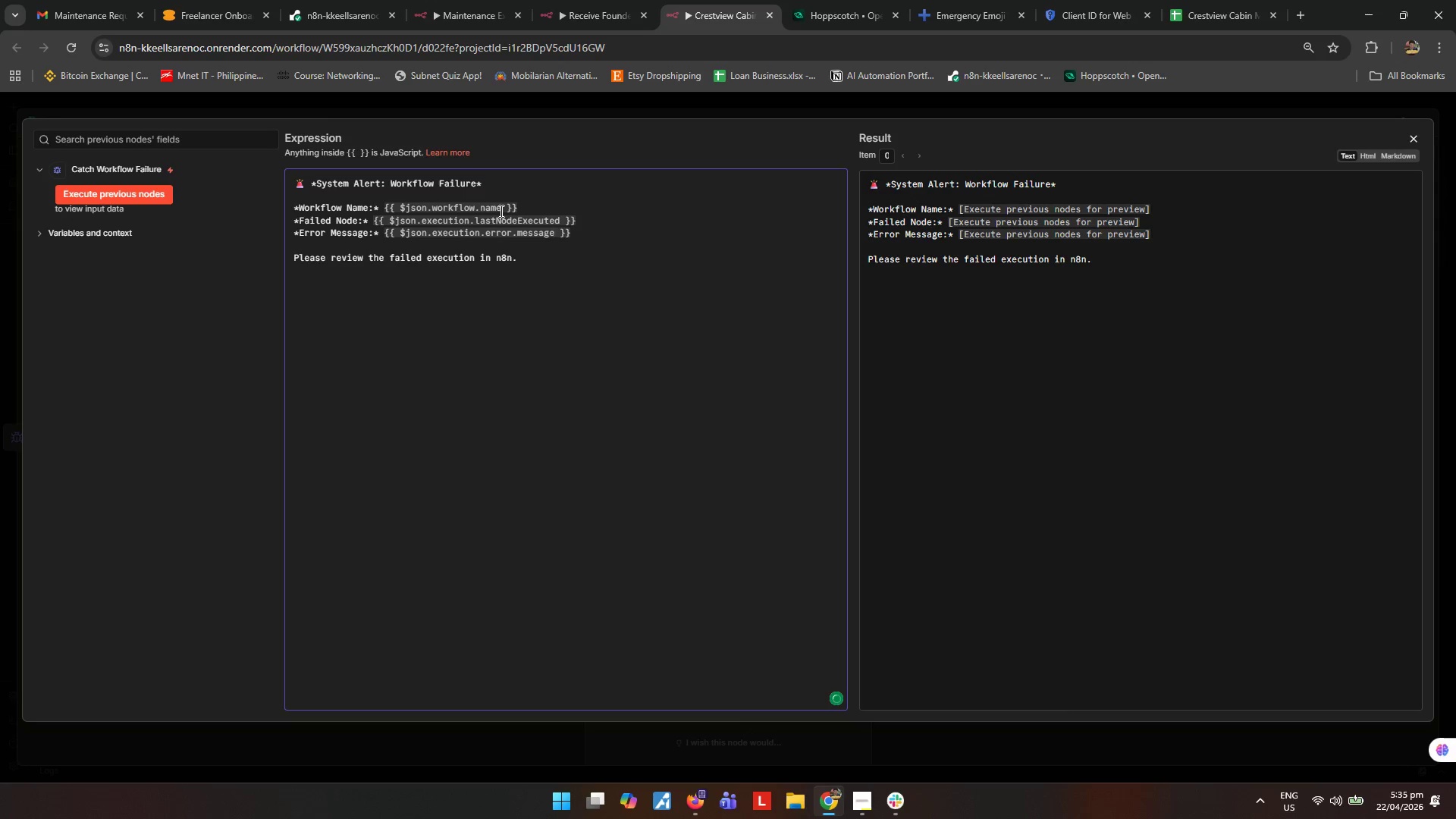 
left_click([511, 345])
 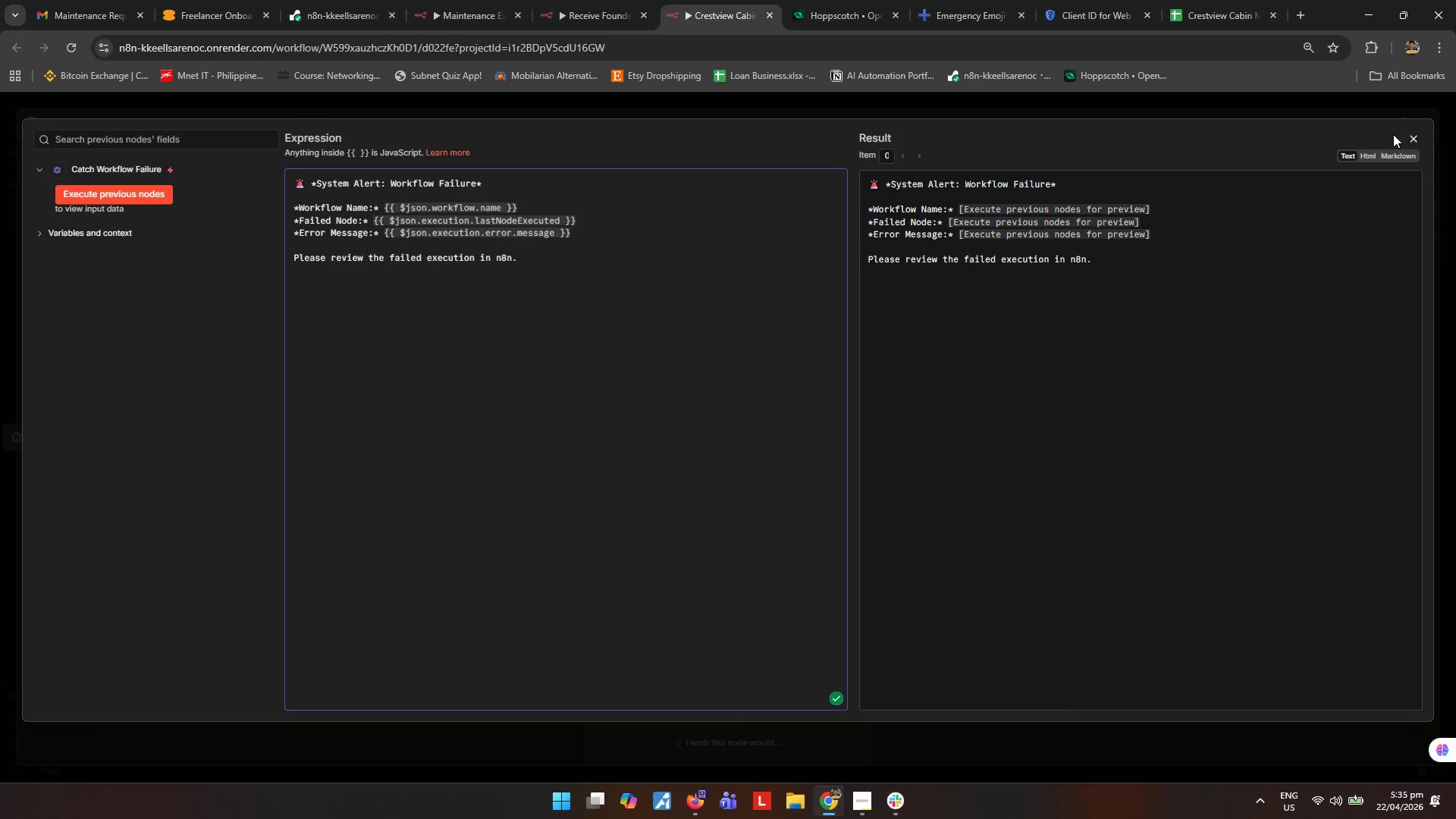 
left_click([1413, 134])
 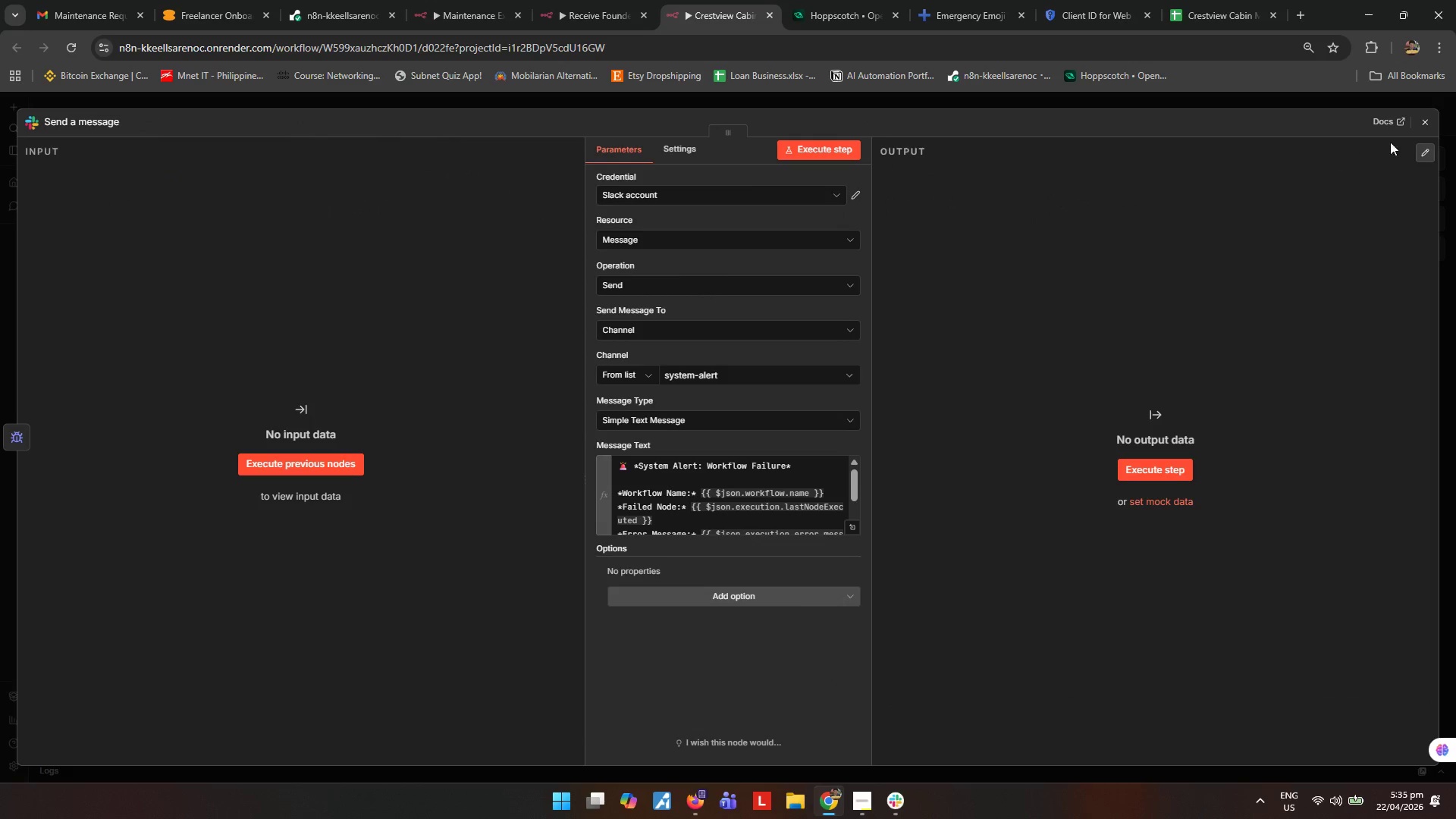 
left_click([1430, 122])
 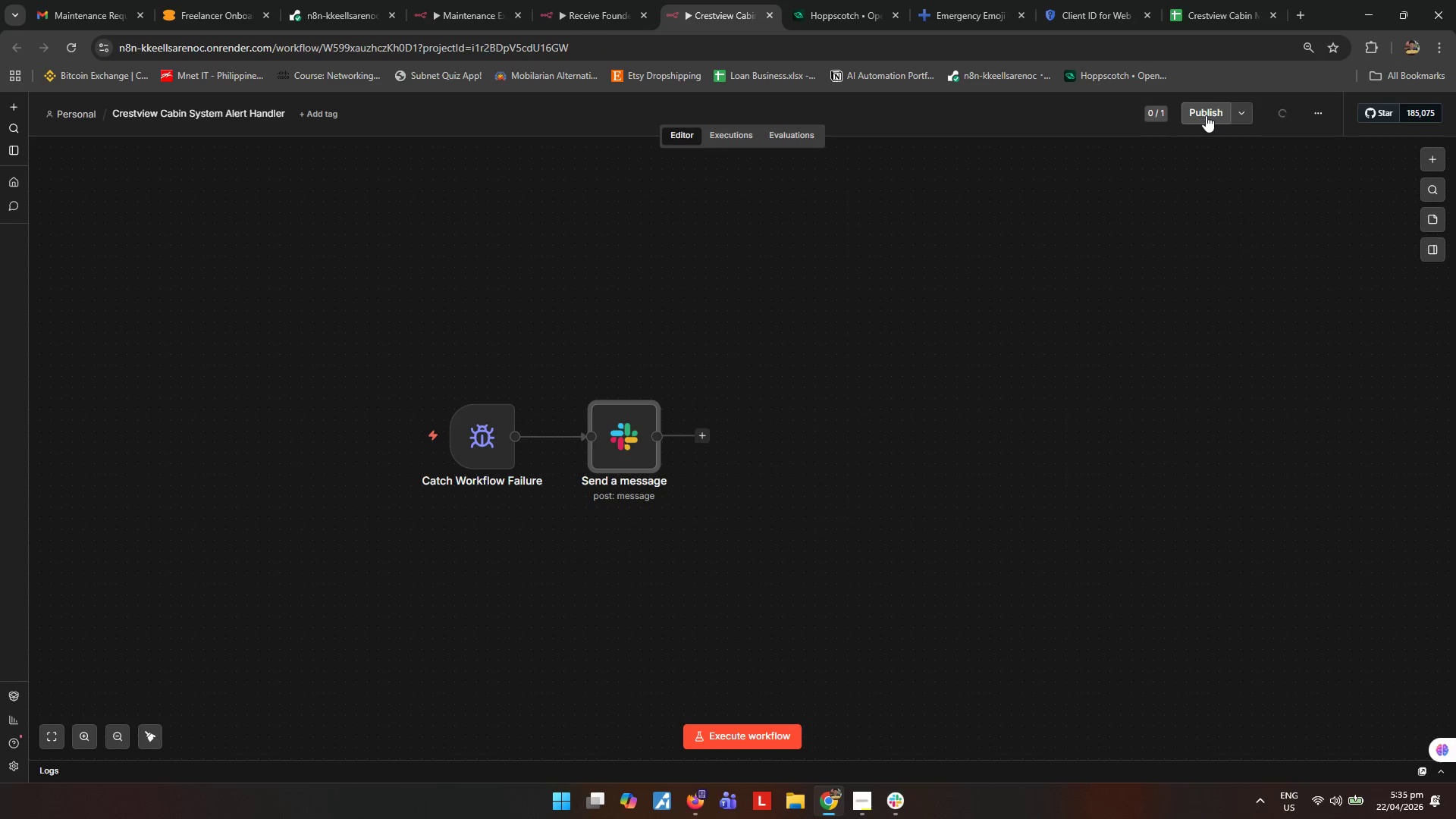 
left_click([1206, 115])
 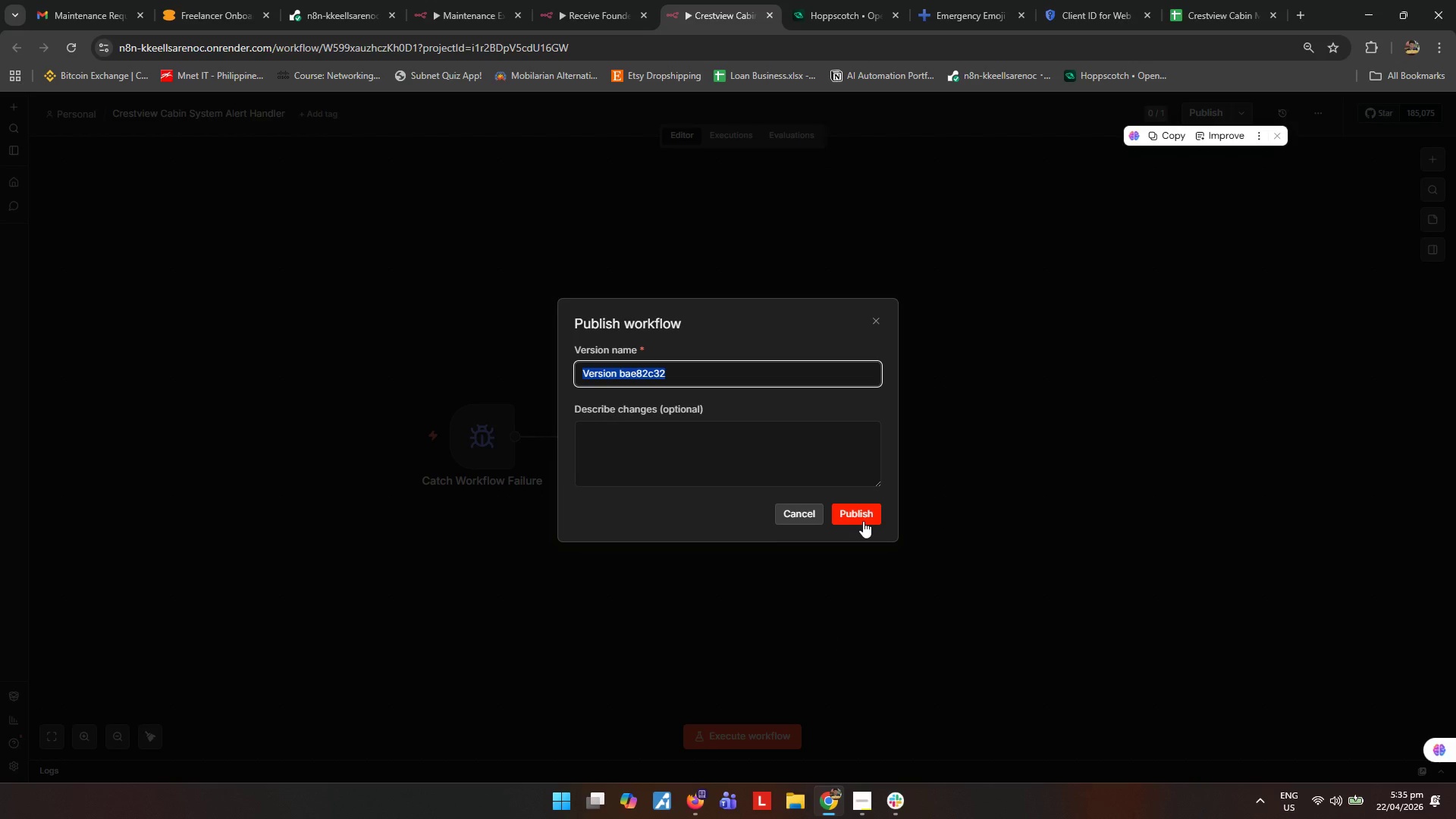 
left_click([863, 521])
 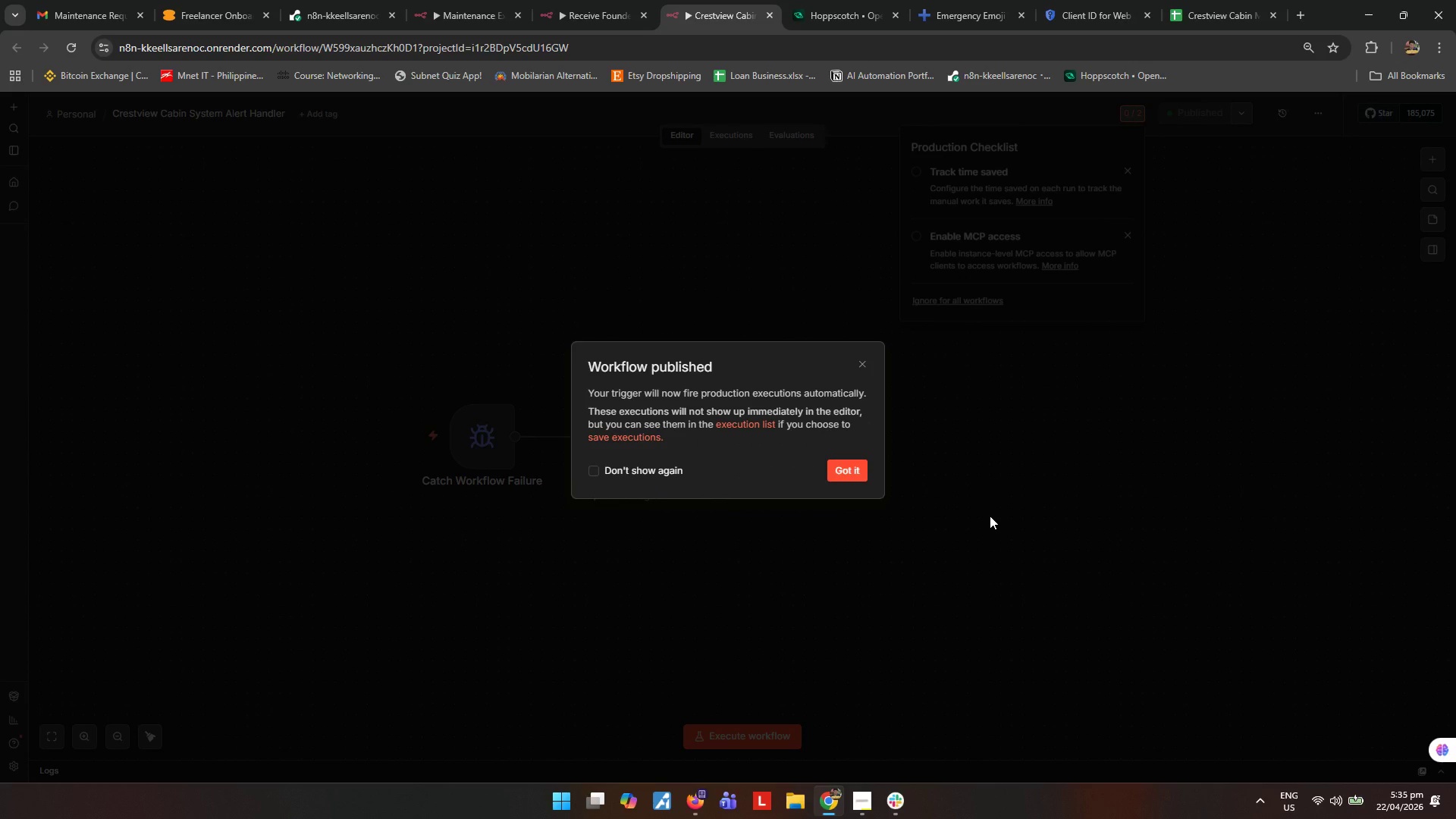 
wait(5.5)
 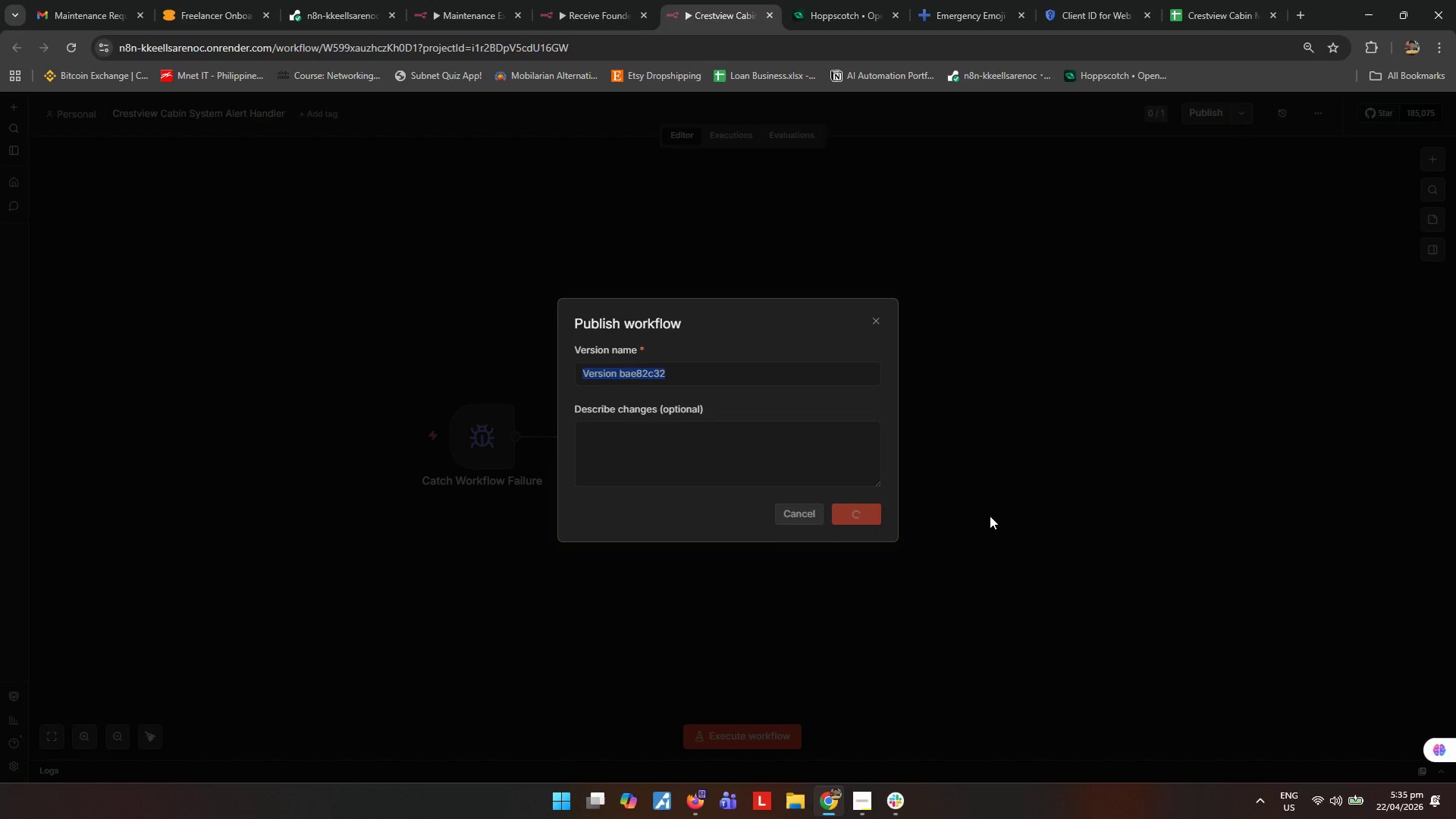 
left_click([850, 474])
 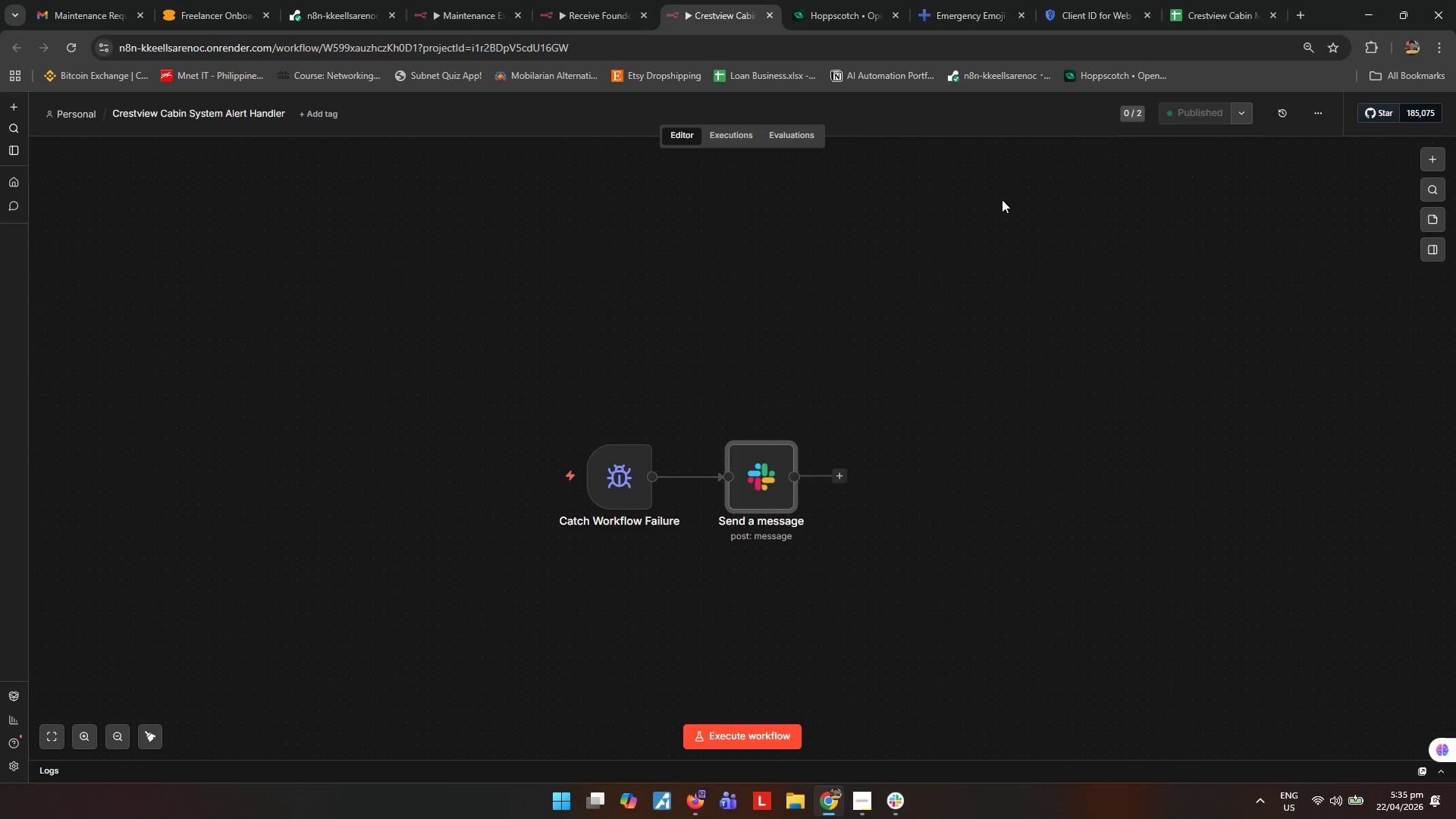 
wait(7.38)
 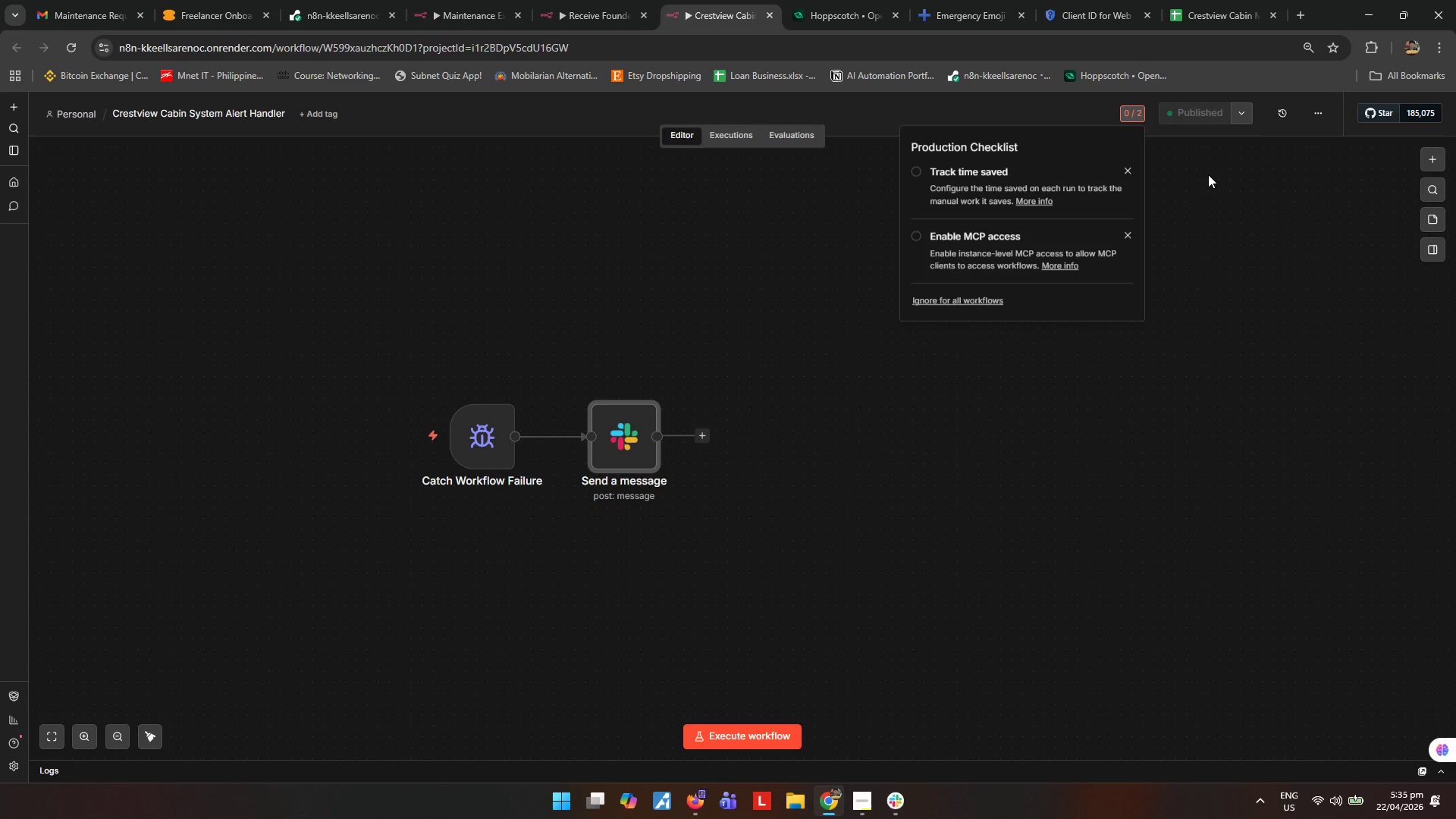 
left_click([590, 23])
 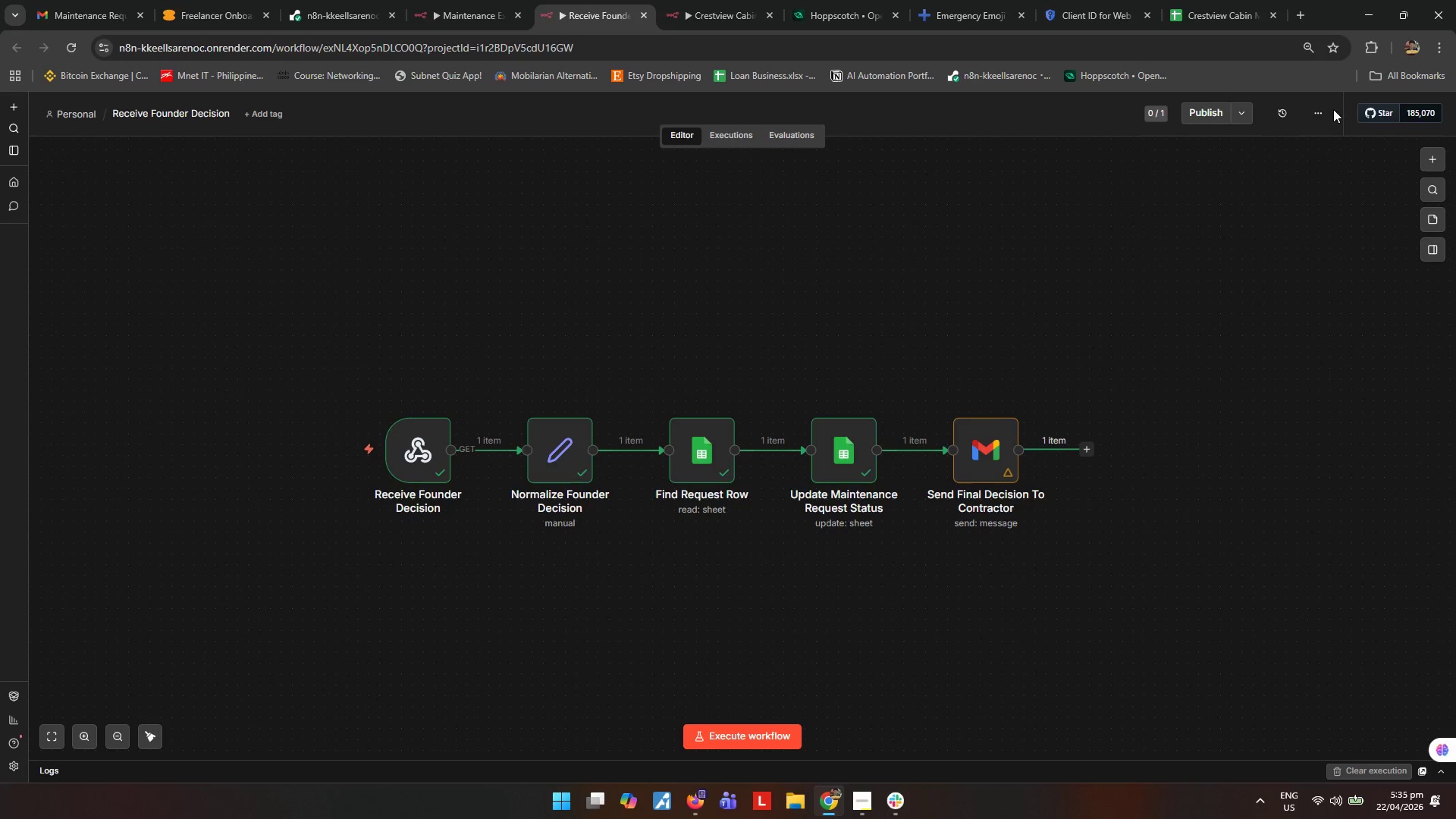 
double_click([1325, 111])
 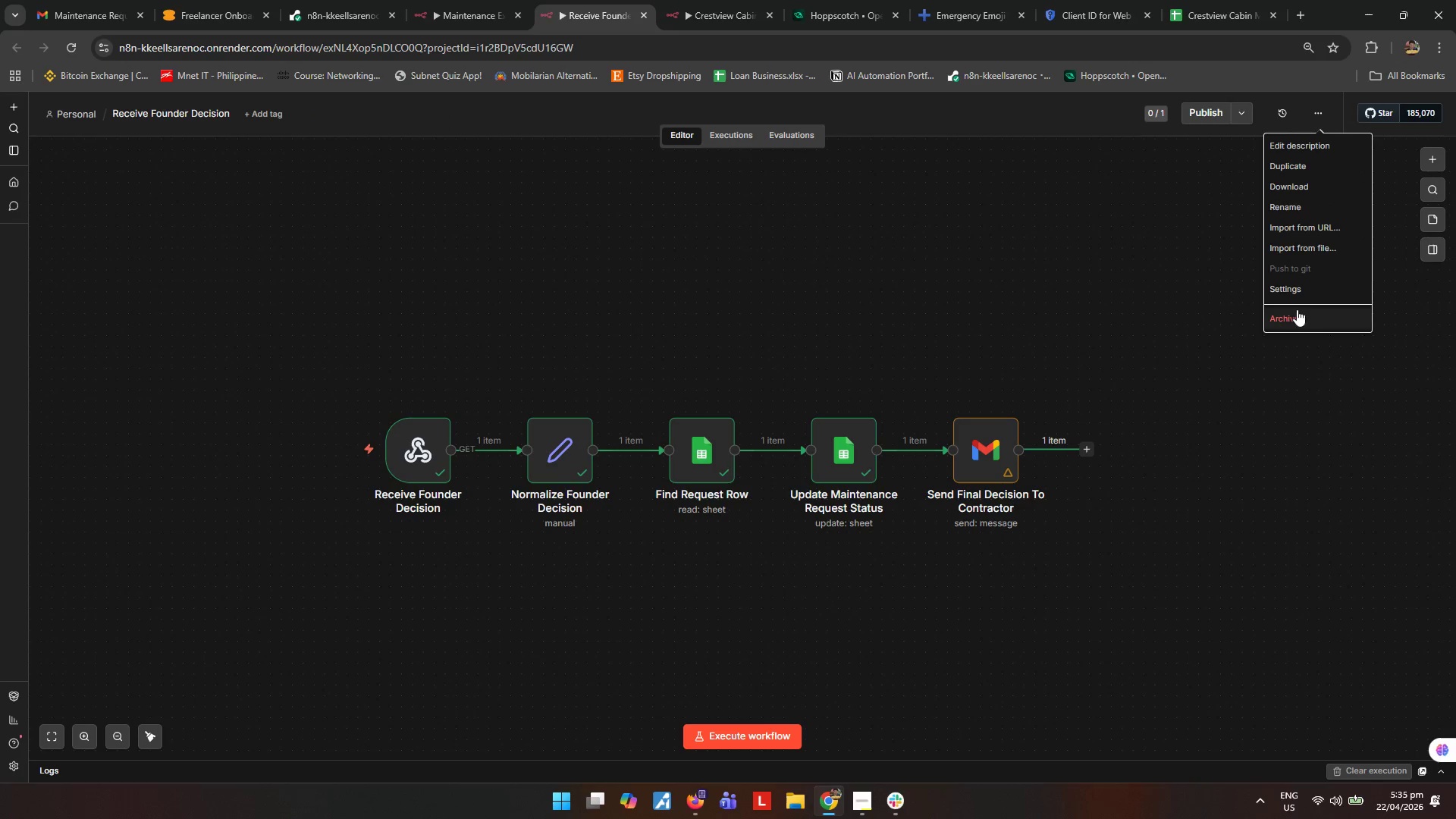 
left_click([1308, 287])
 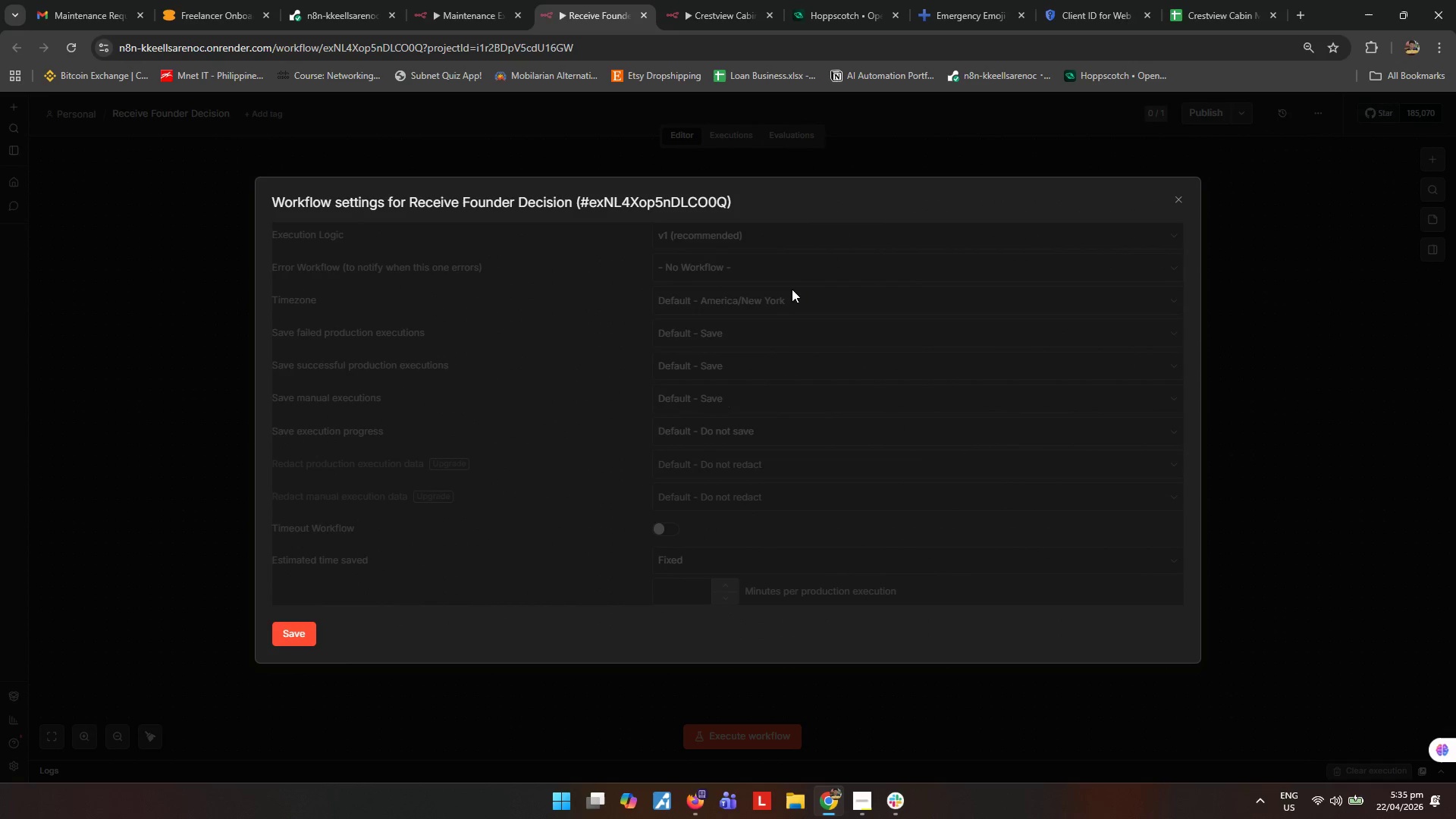 
left_click([789, 273])
 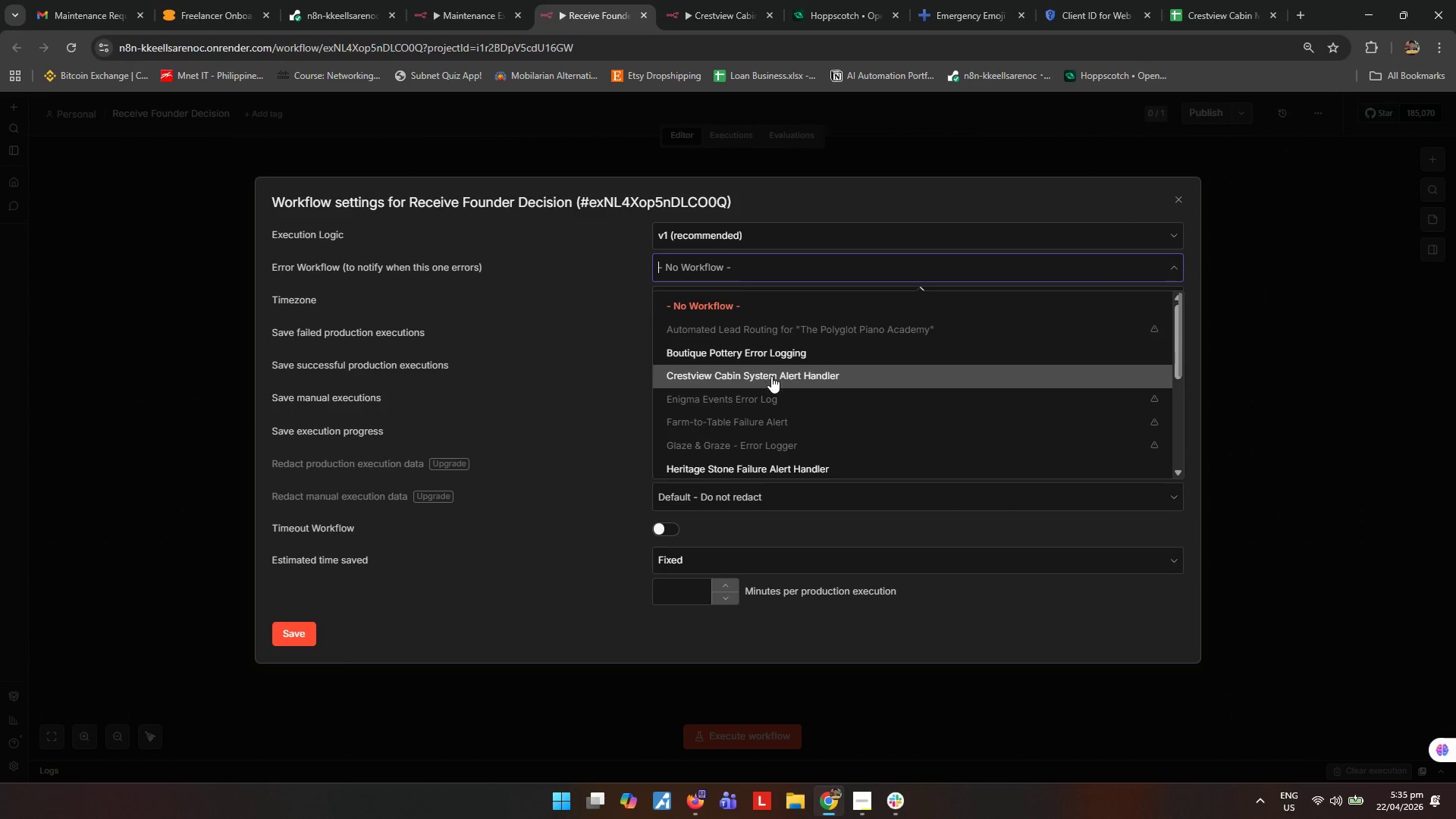 
left_click([773, 383])
 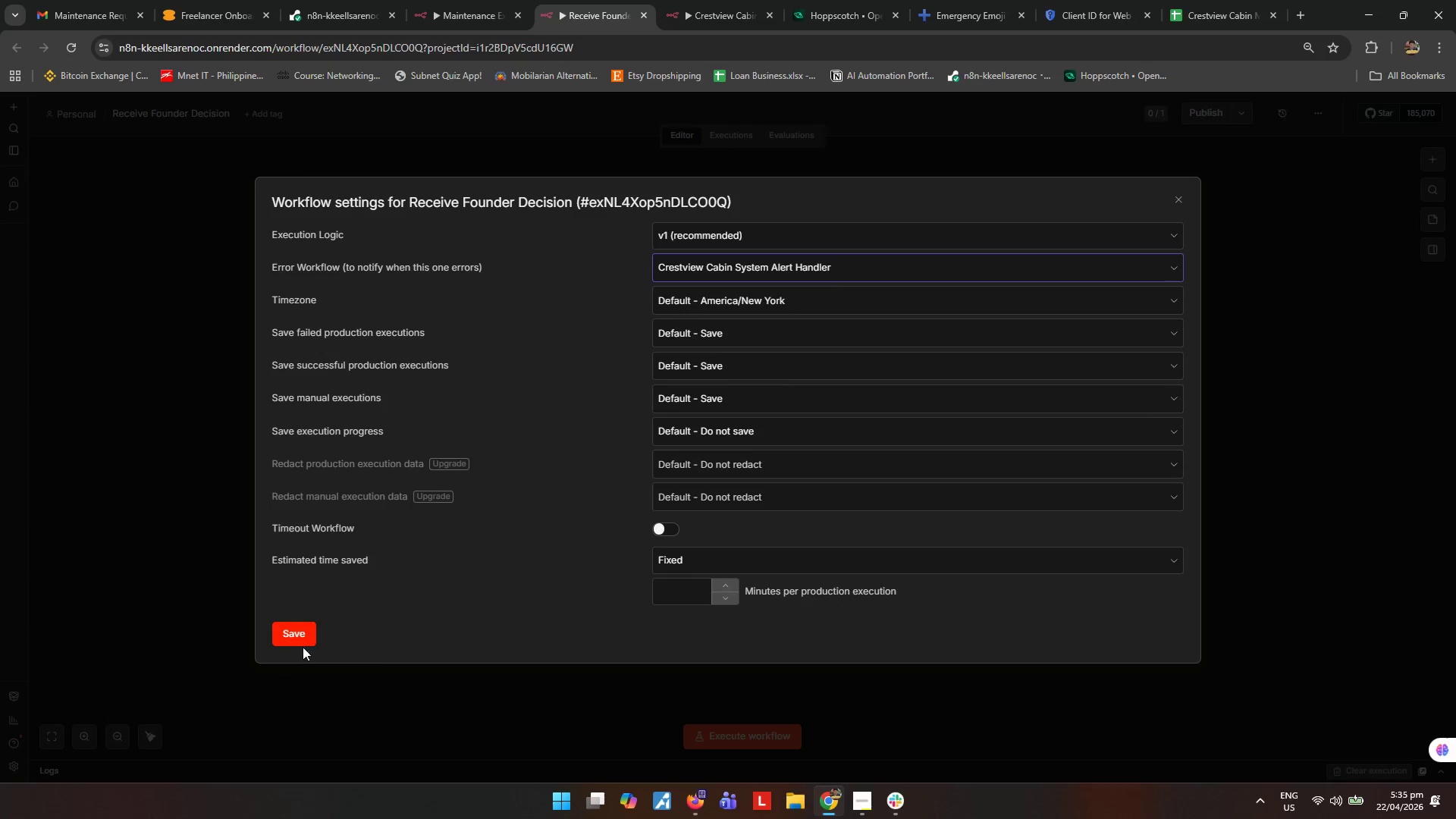 
left_click([298, 645])
 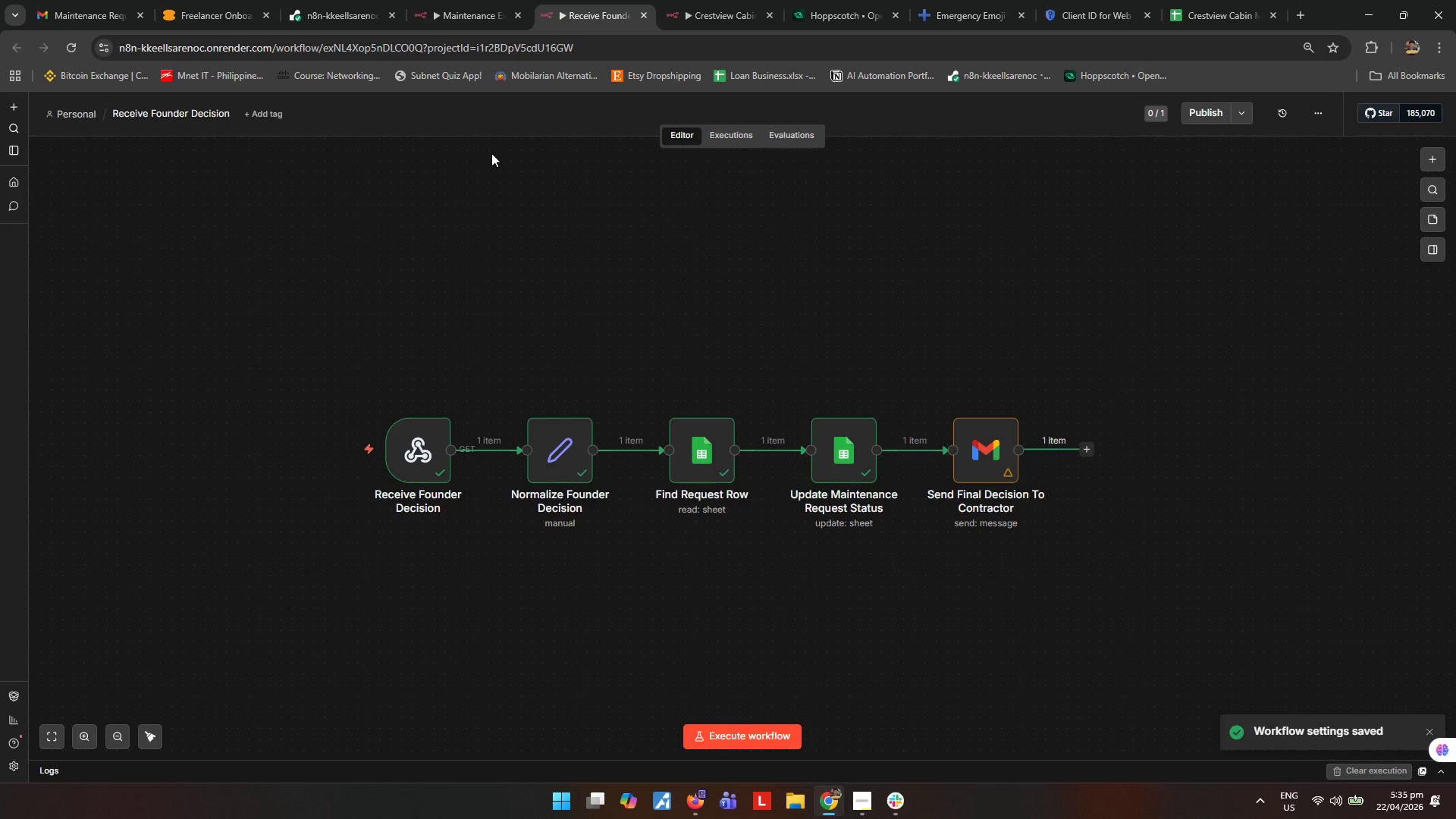 
wait(5.3)
 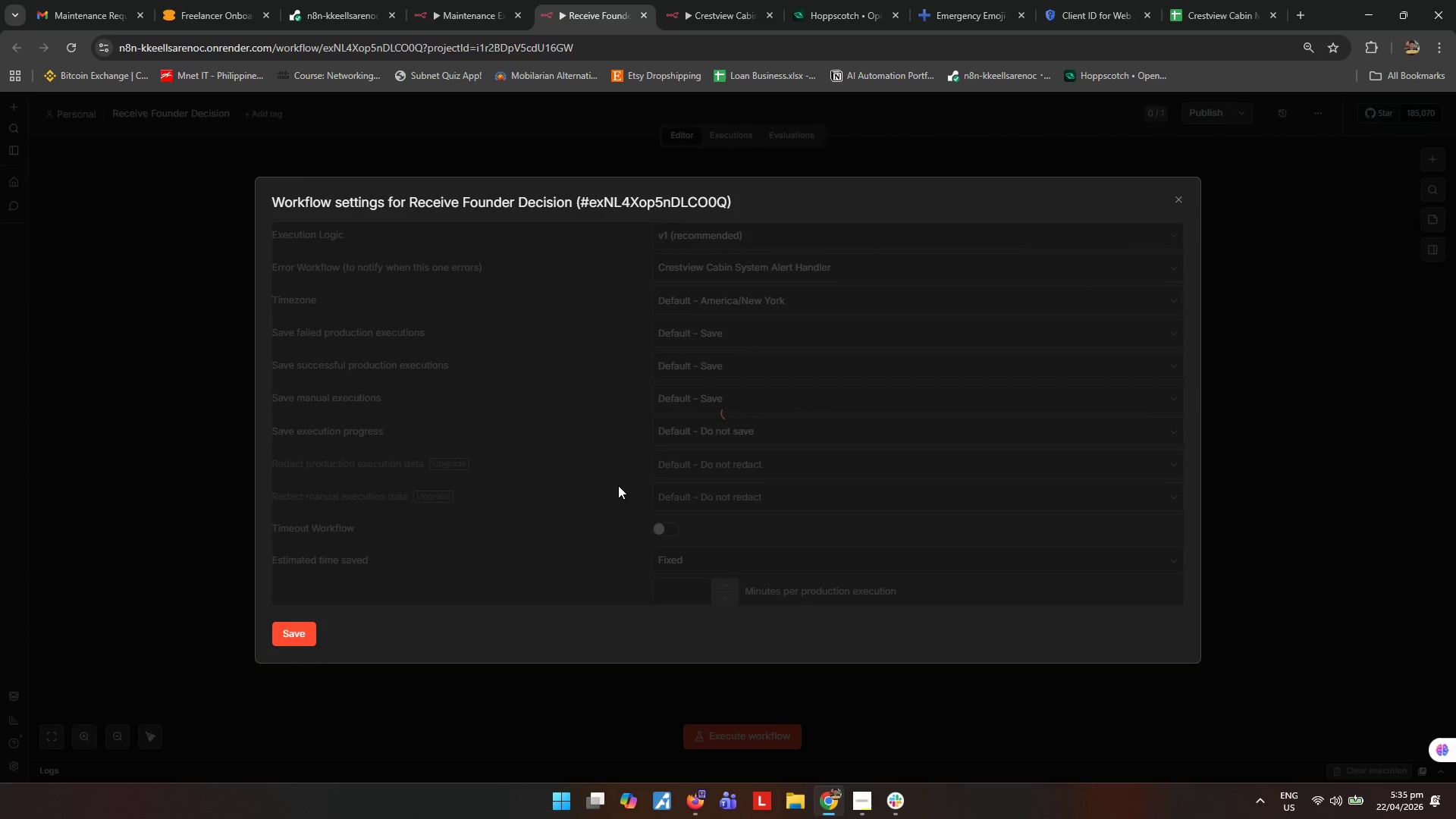 
left_click([472, 18])
 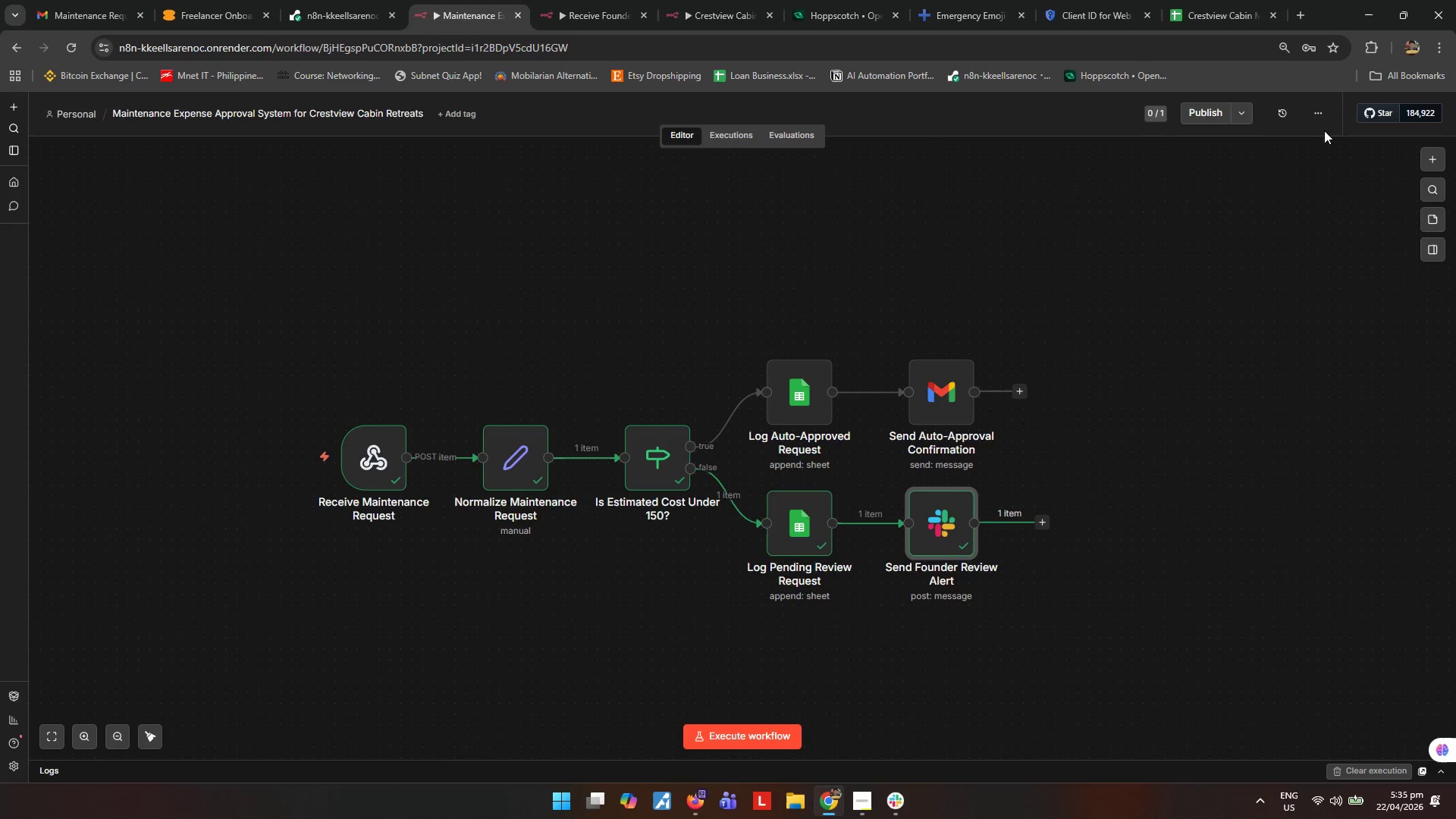 
left_click([1326, 111])
 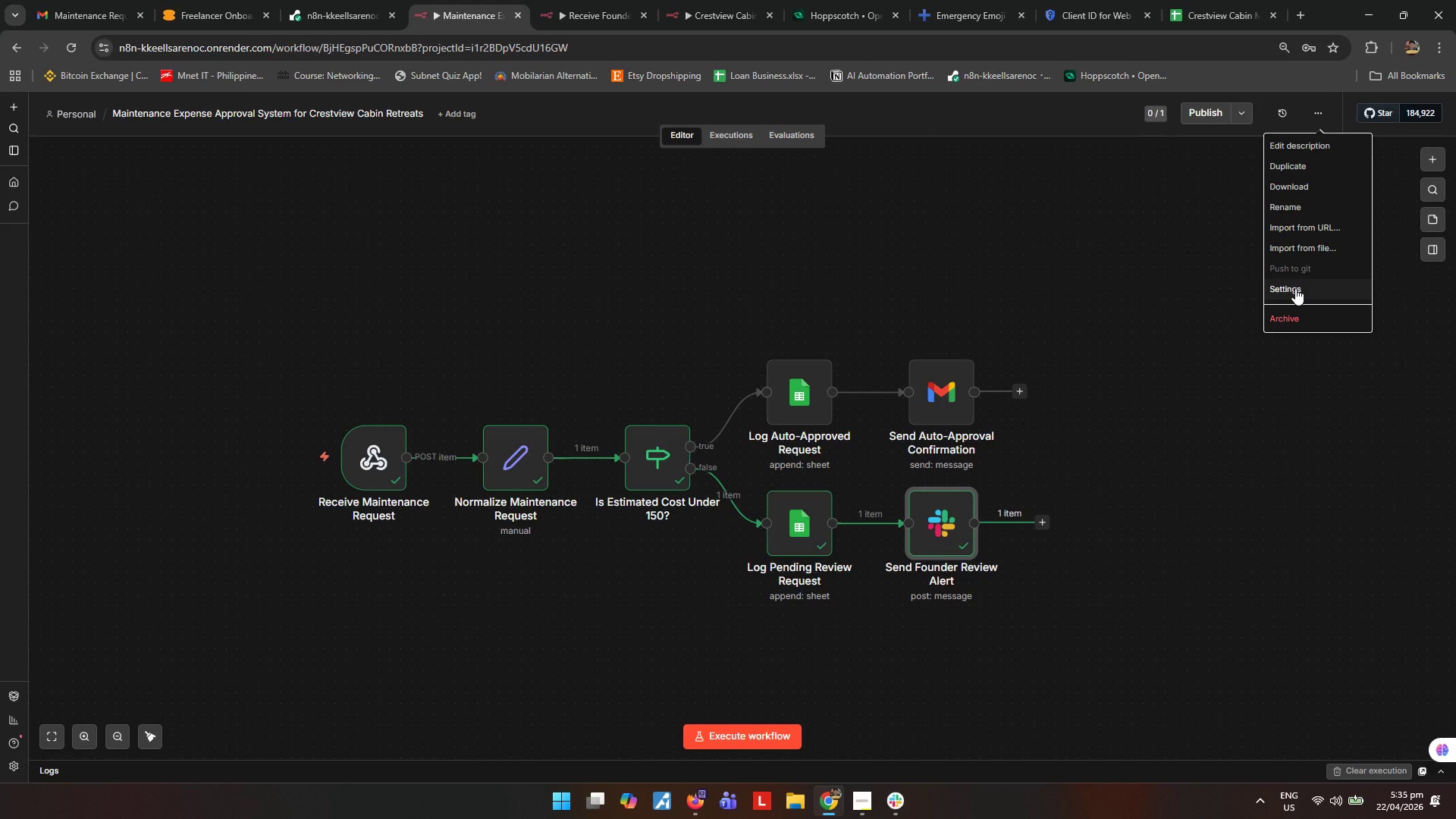 
left_click([1295, 288])
 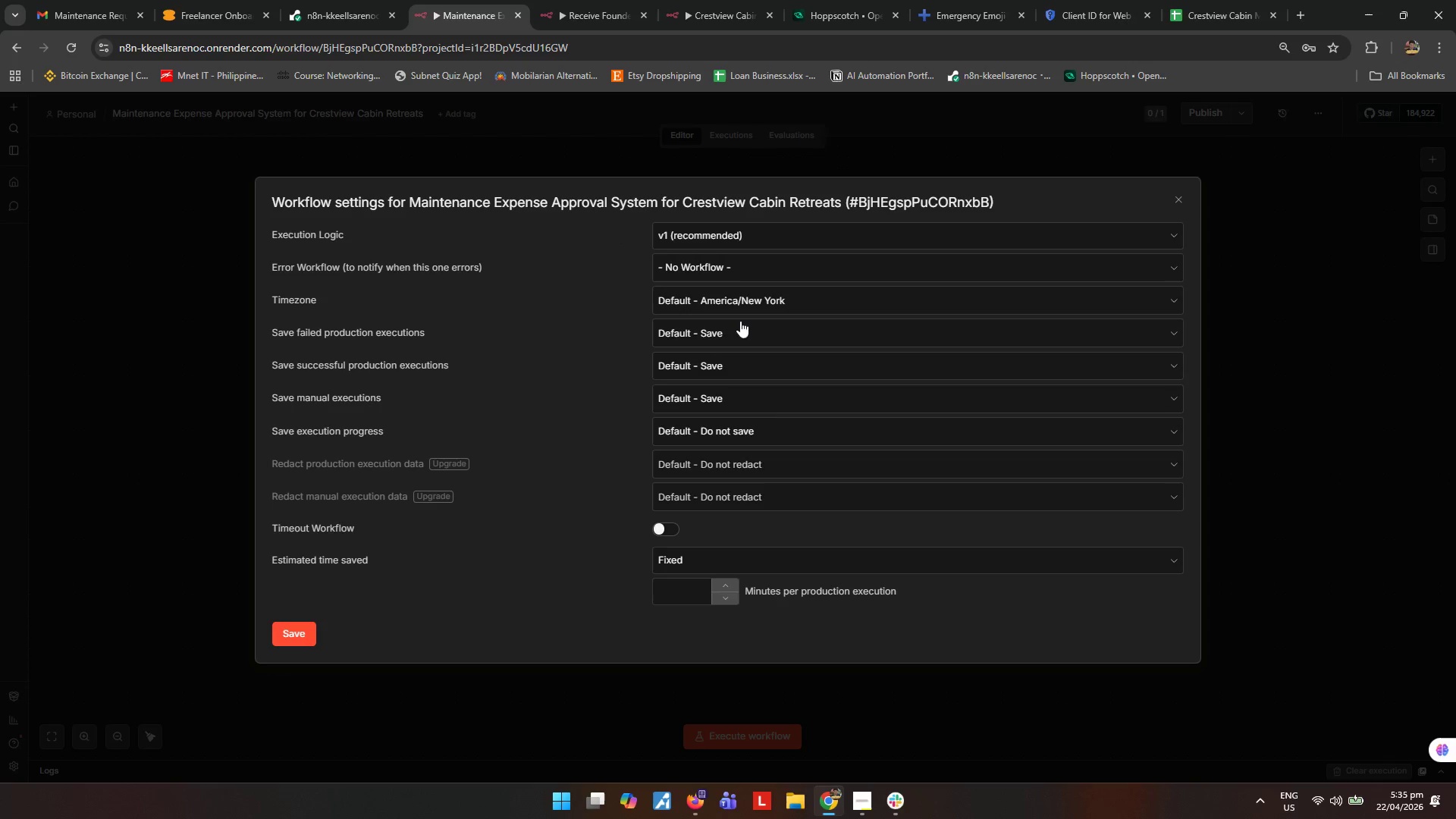 
left_click([790, 264])
 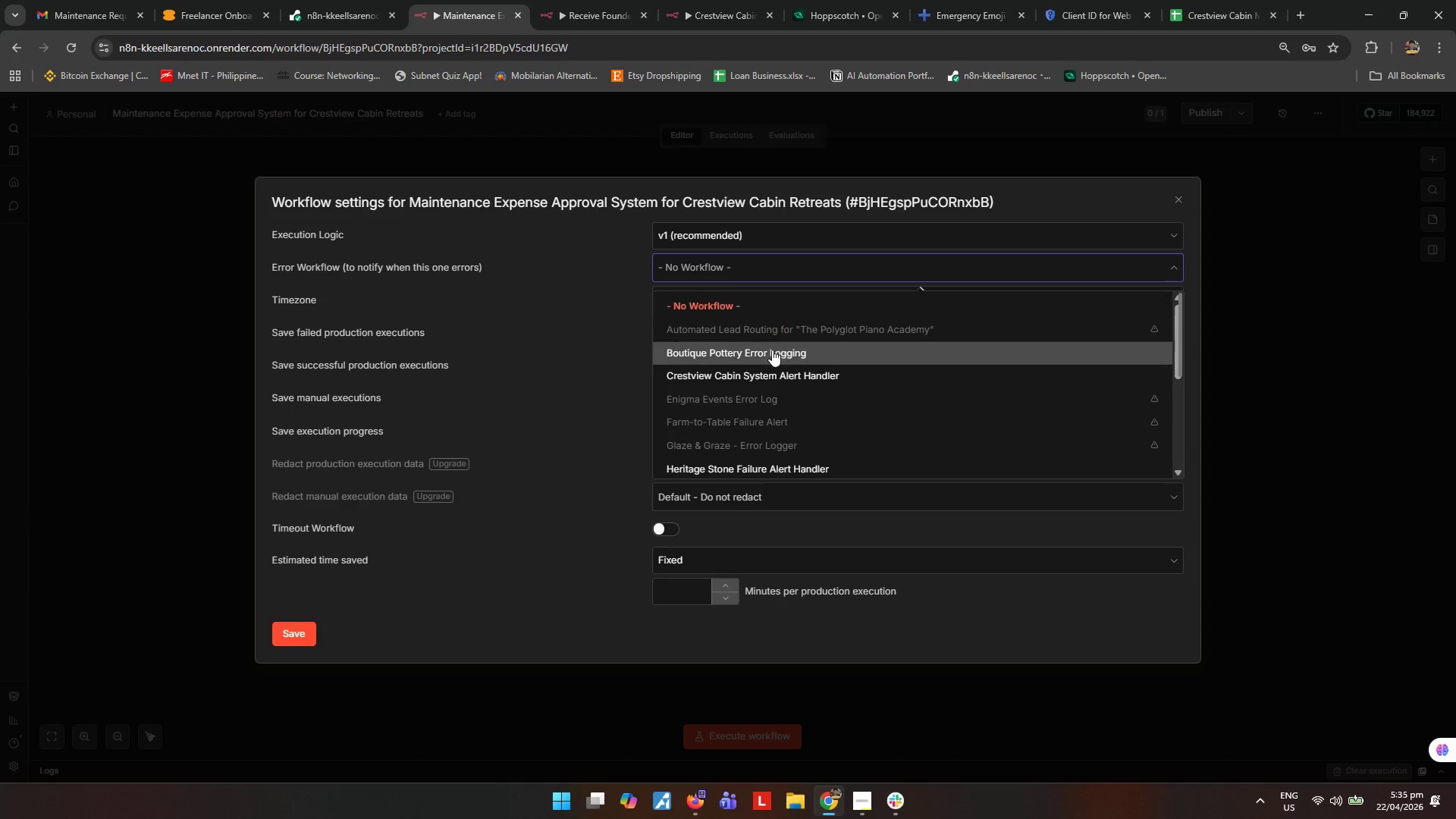 
left_click([774, 373])
 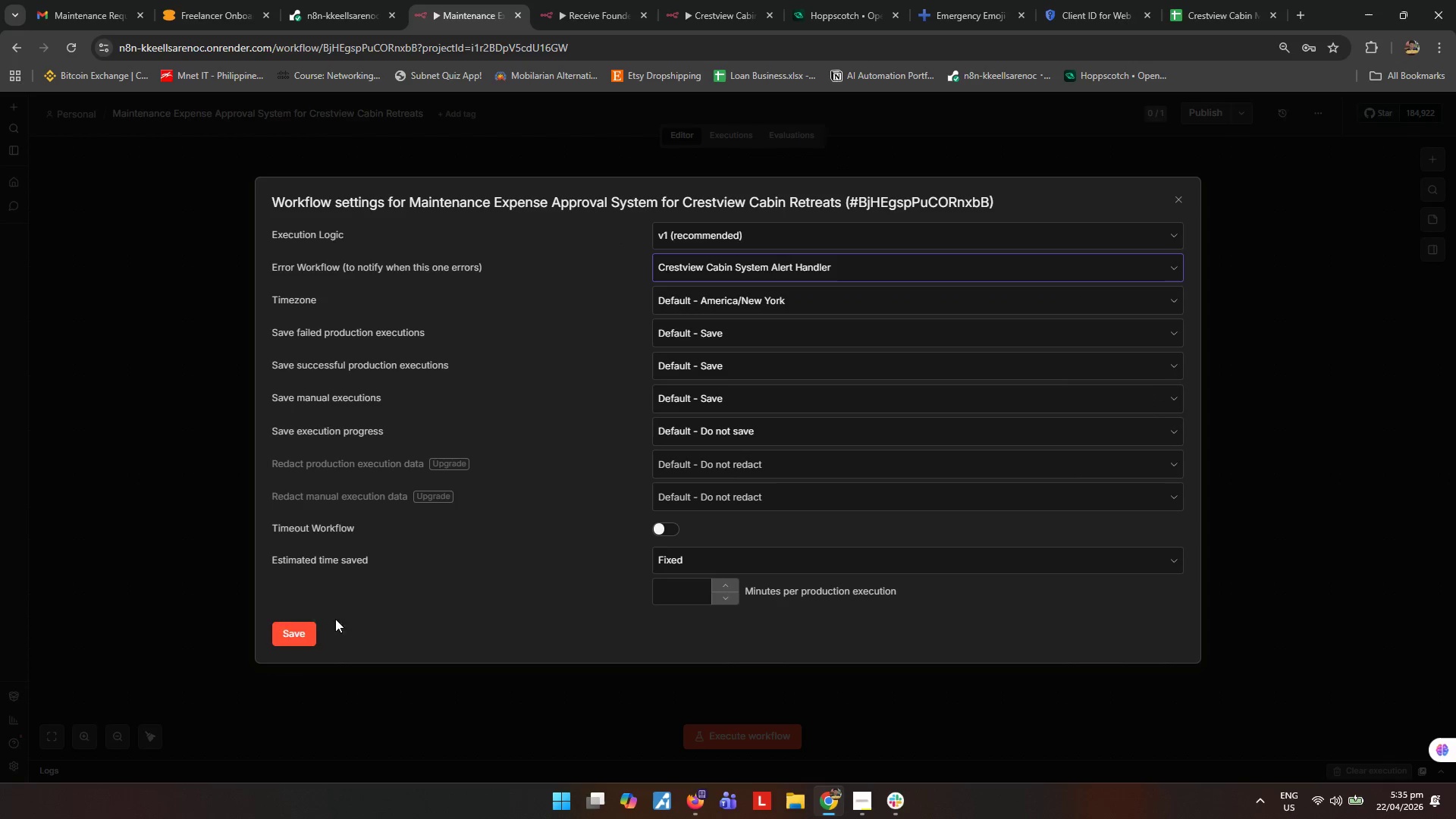 
left_click([284, 628])
 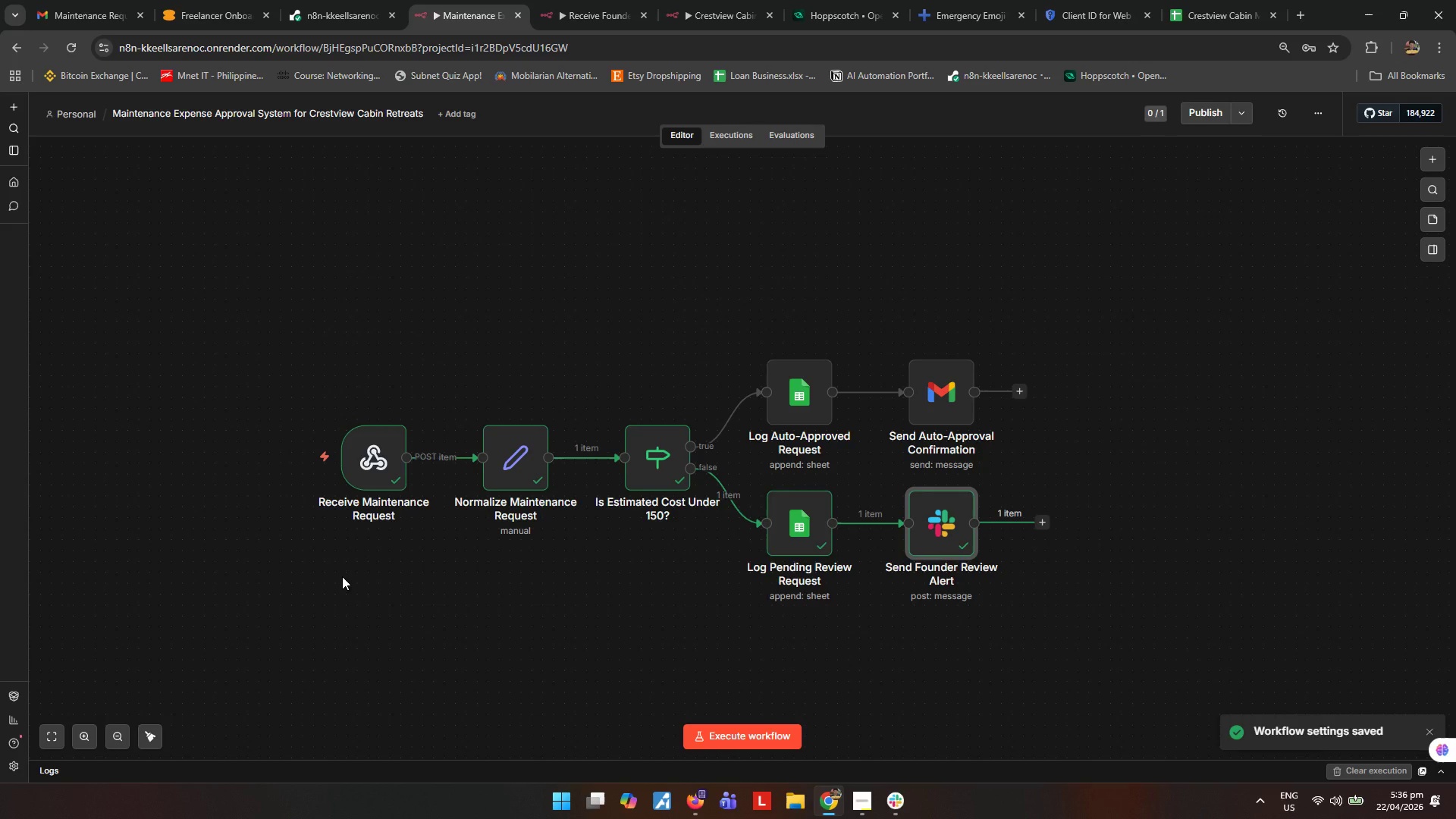 
wait(10.39)
 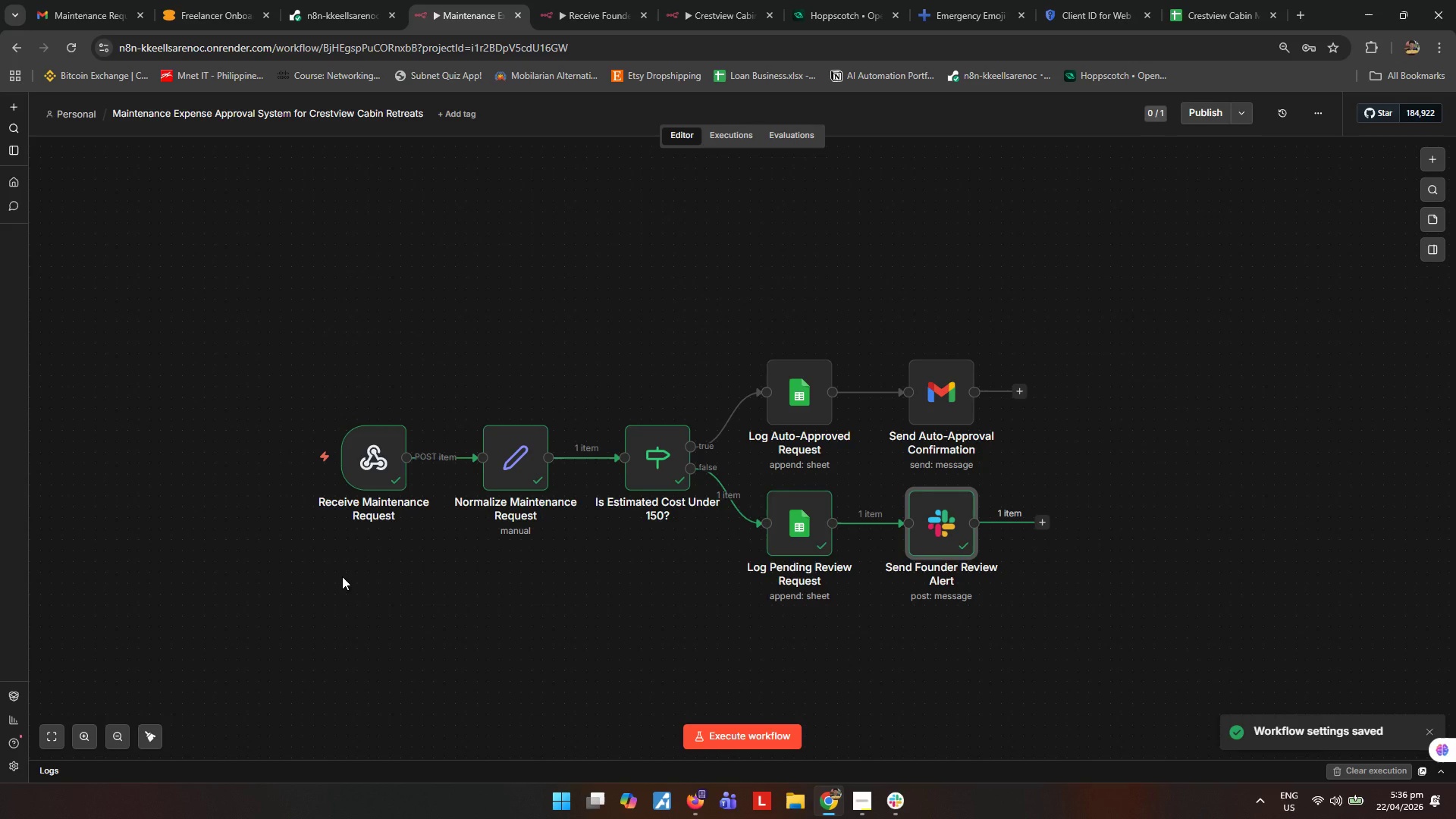 
left_click([740, 254])
 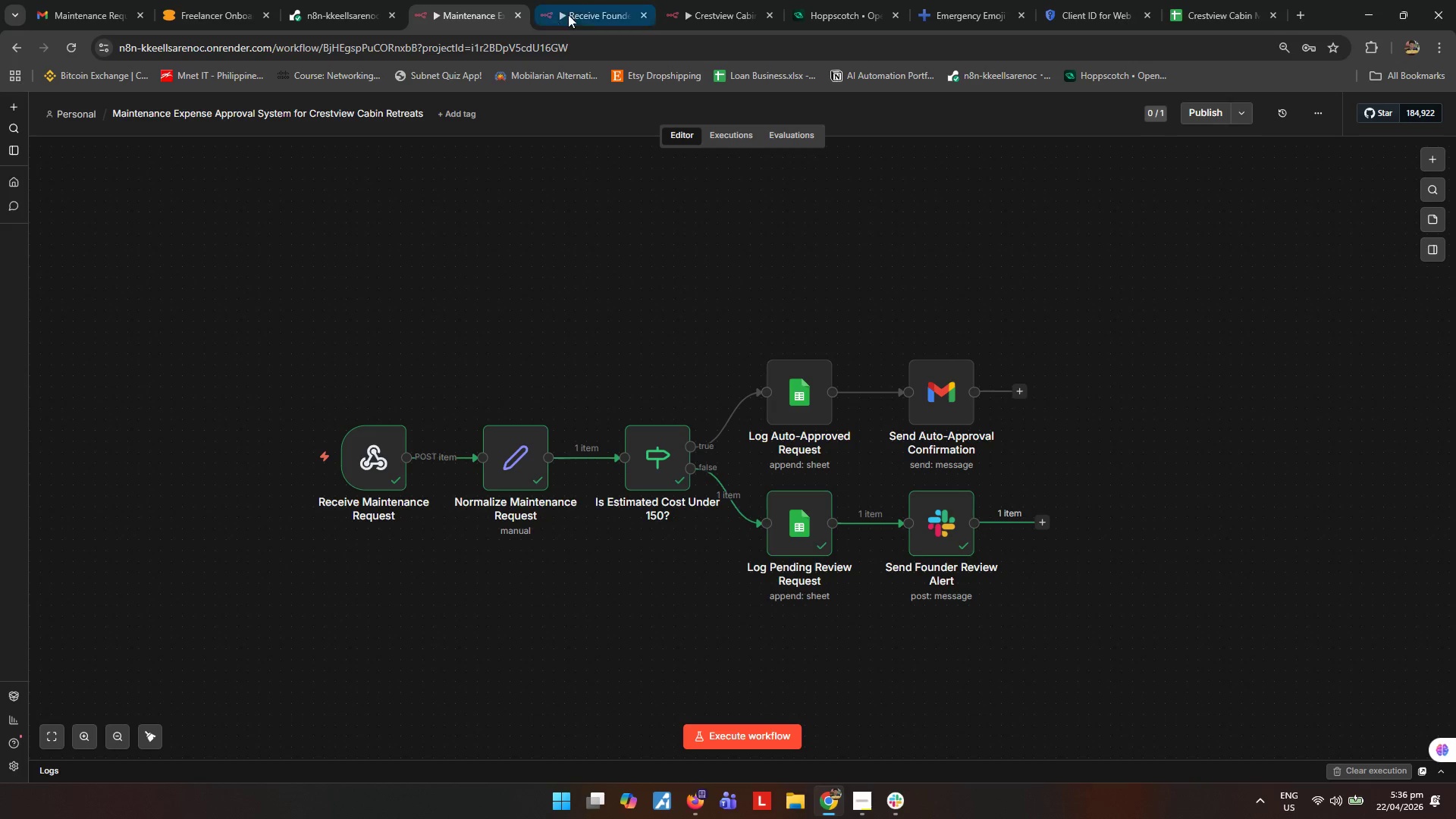 
left_click([583, 11])
 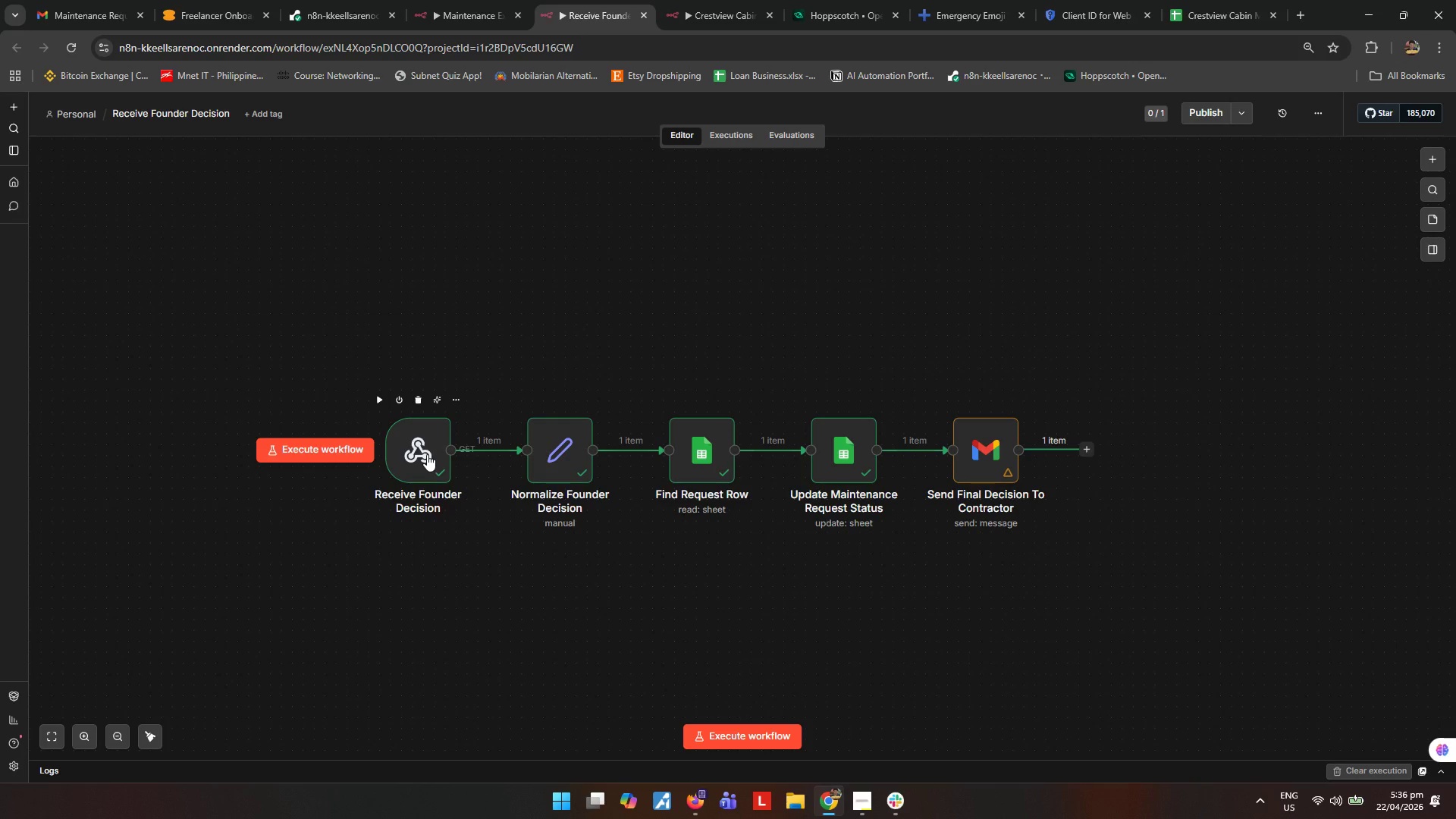 
wait(6.09)
 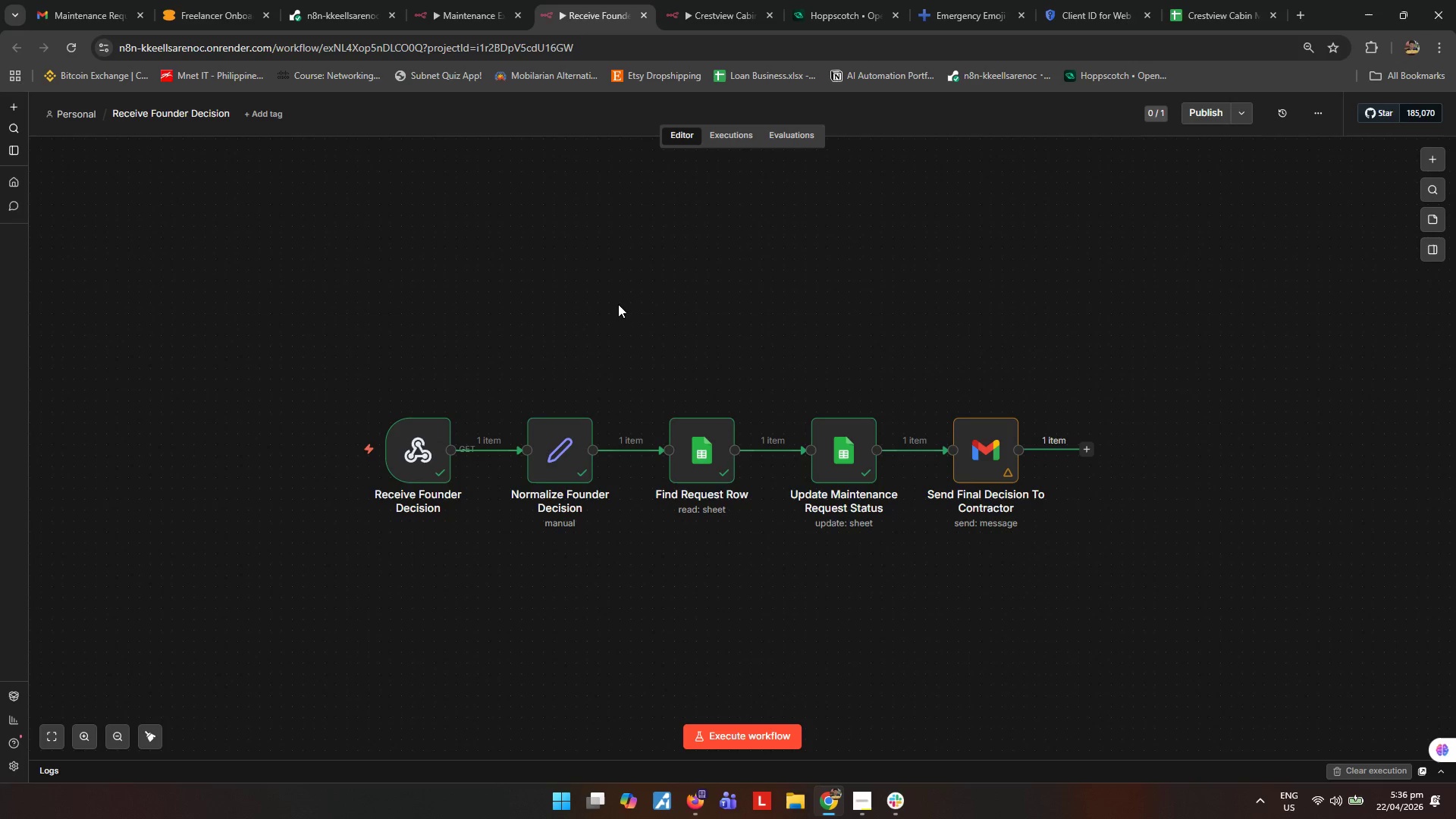 
left_click([513, 320])
 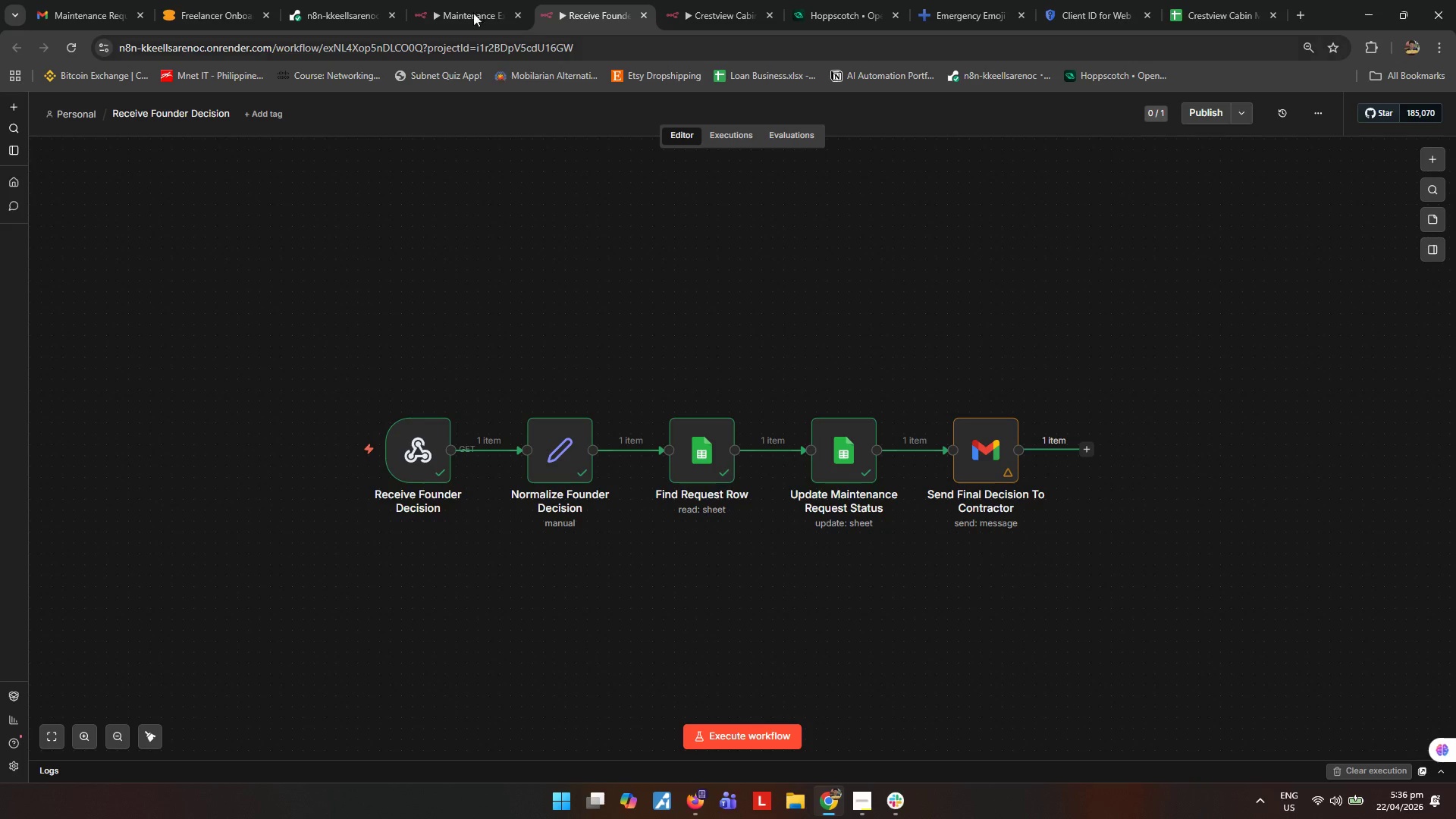 
left_click([466, 0])
 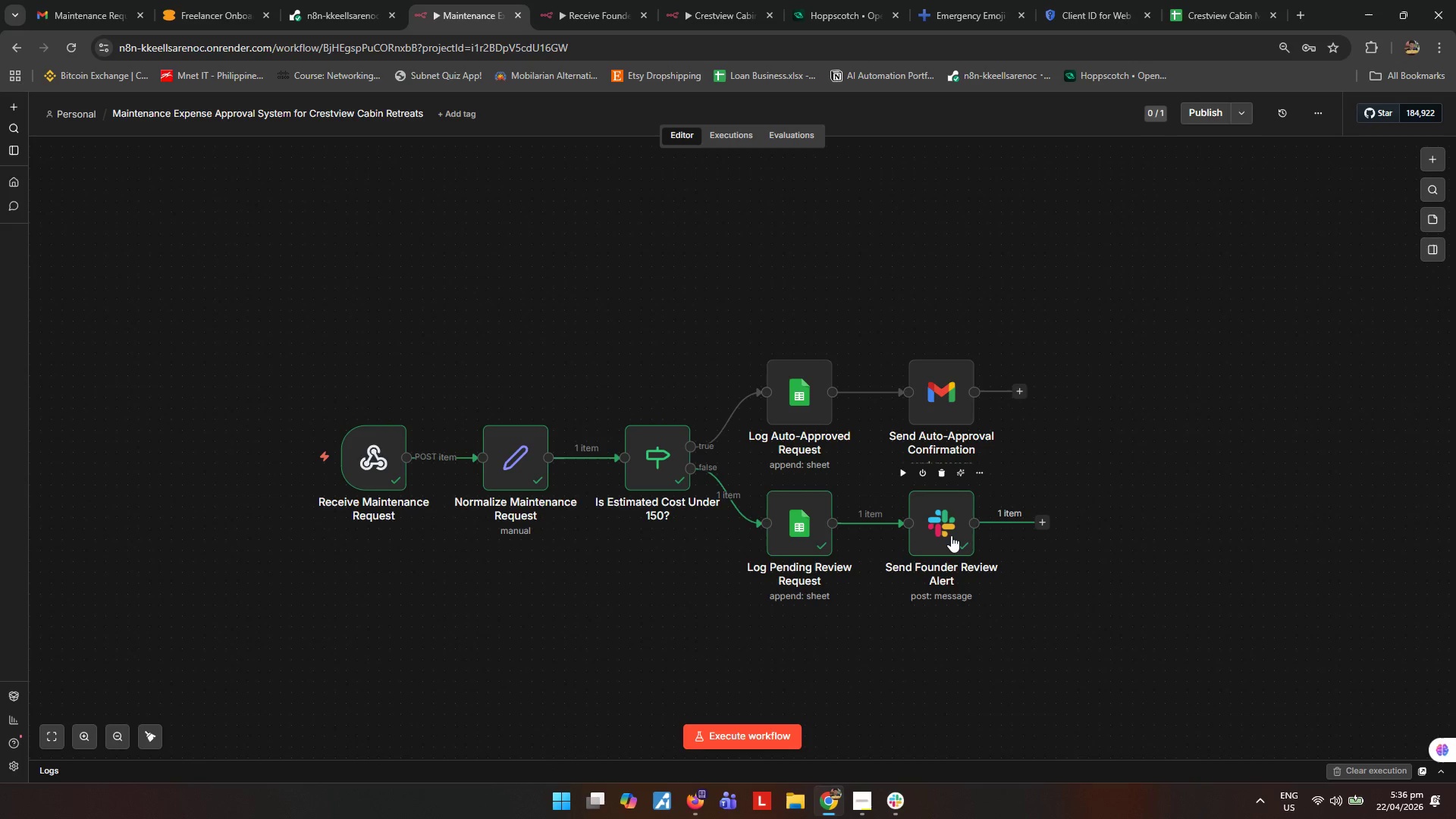 
double_click([951, 535])
 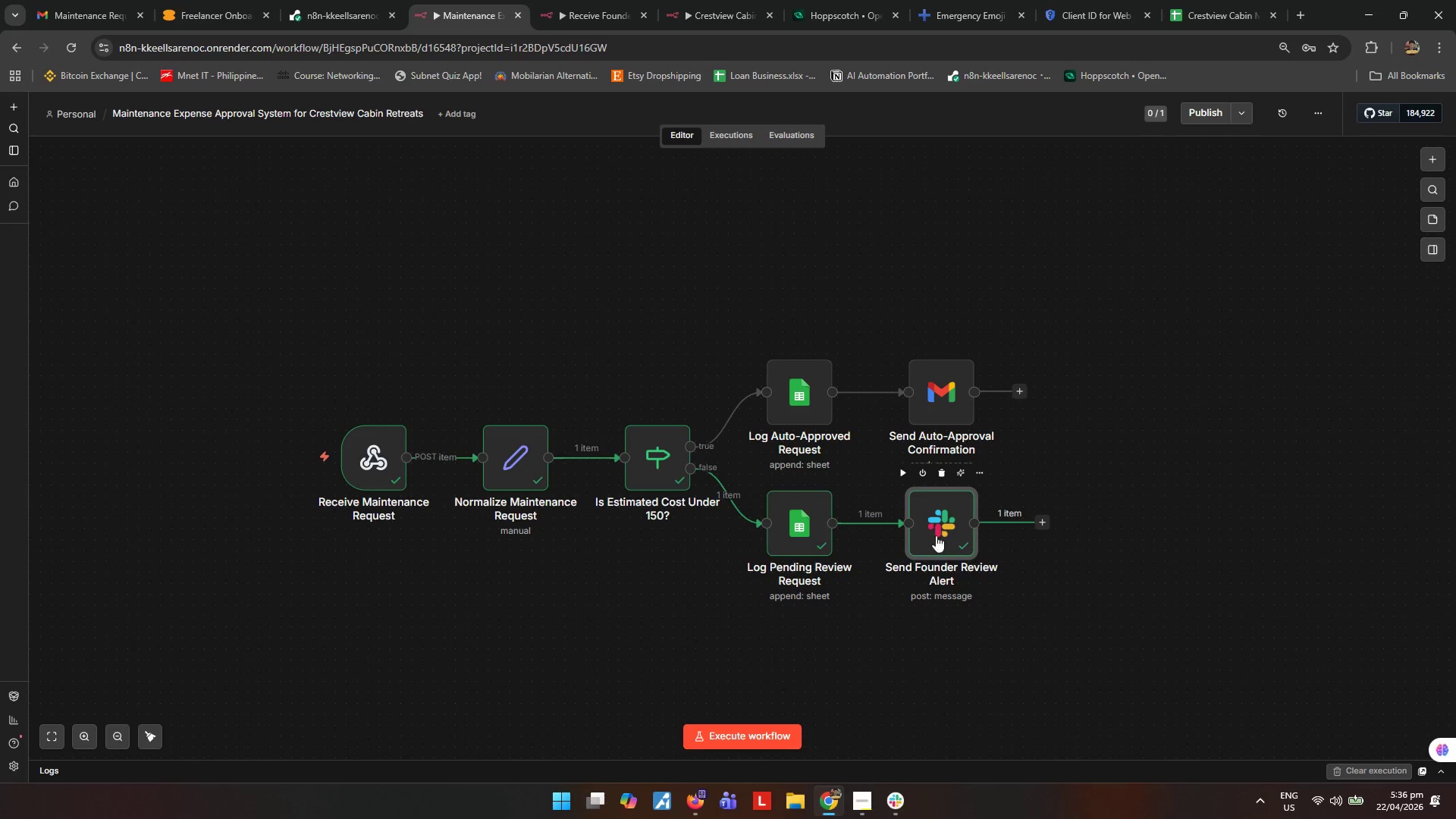 
mouse_move([701, 541])
 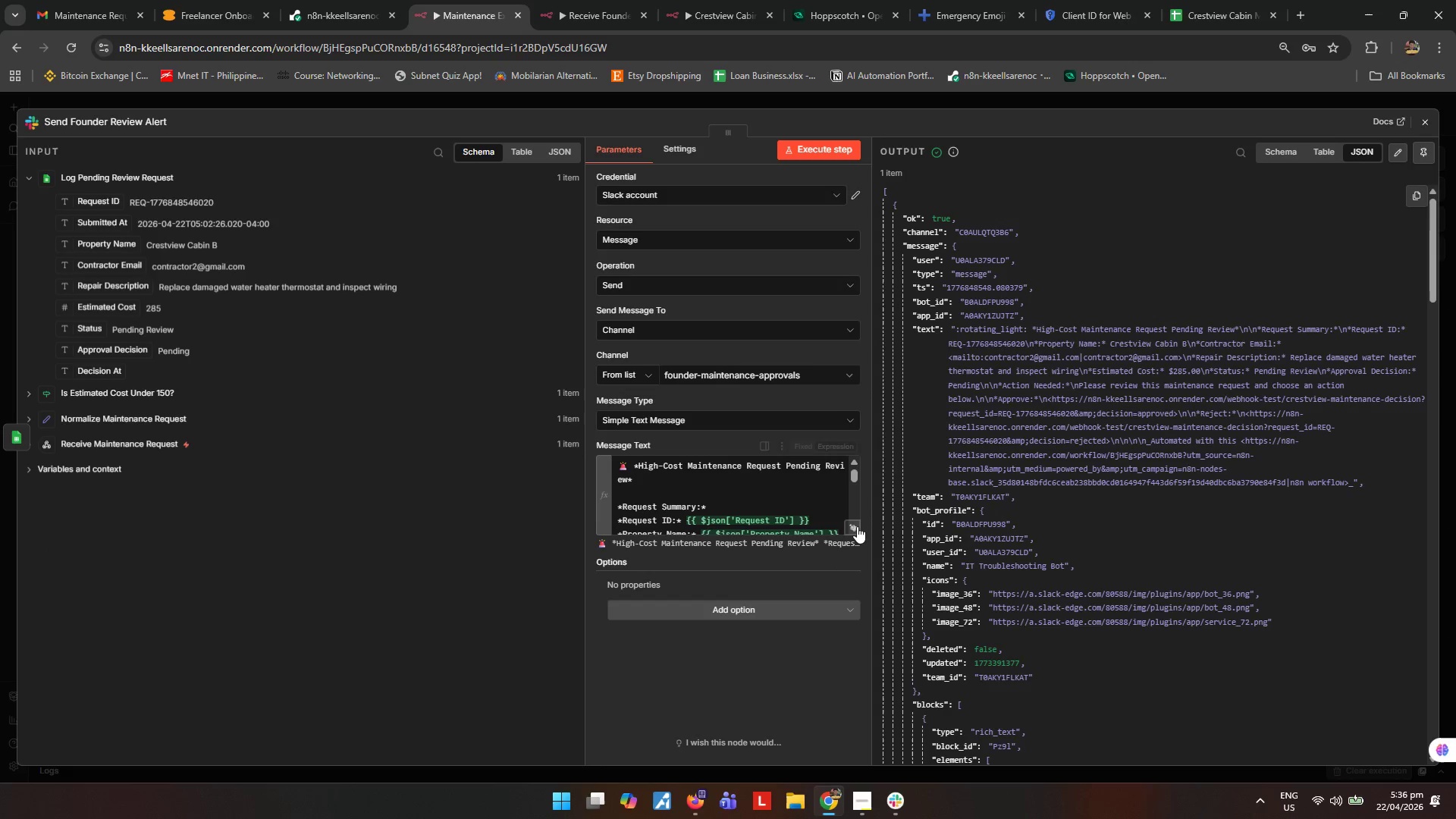 
left_click([857, 526])
 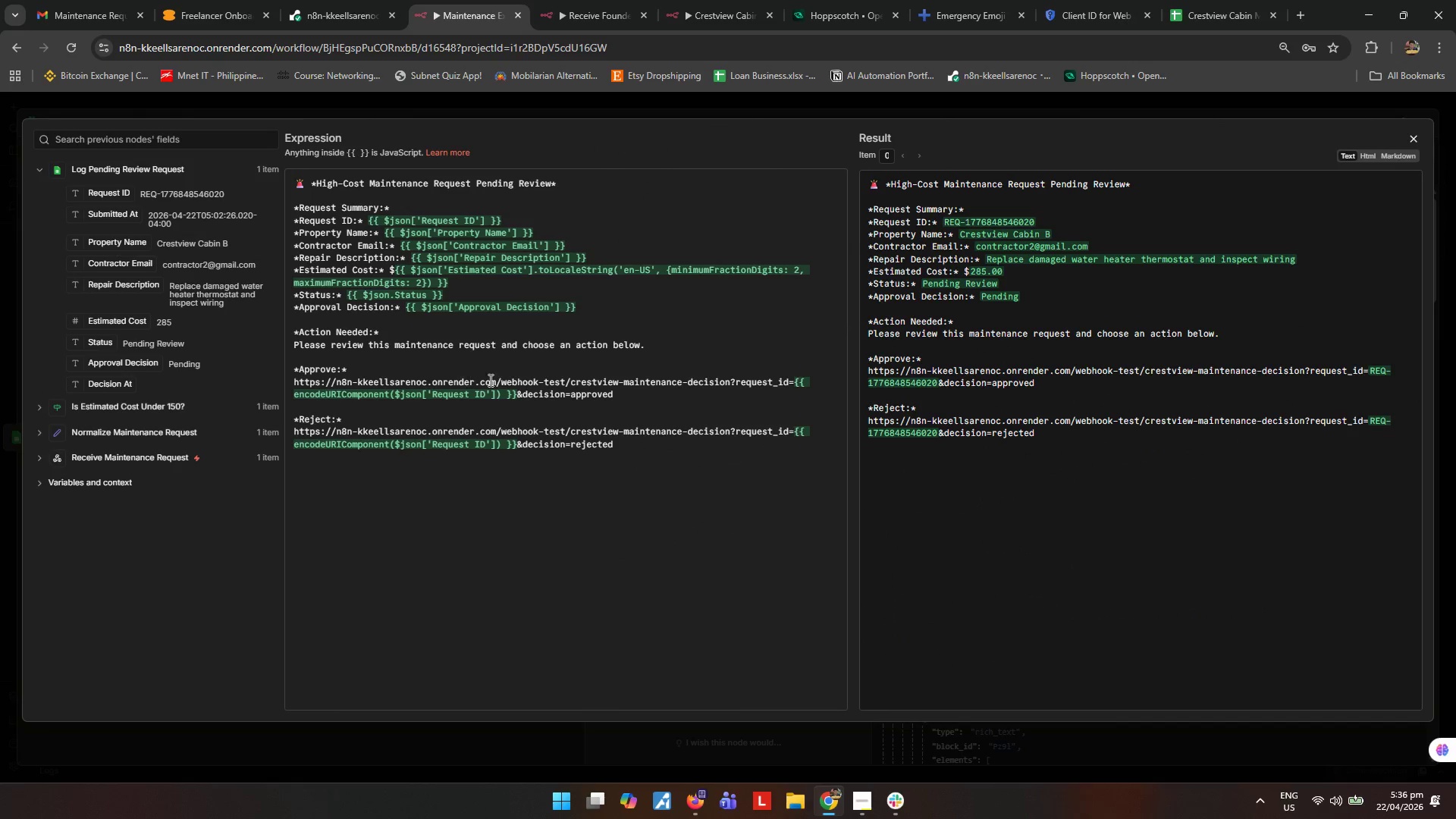 
wait(6.88)
 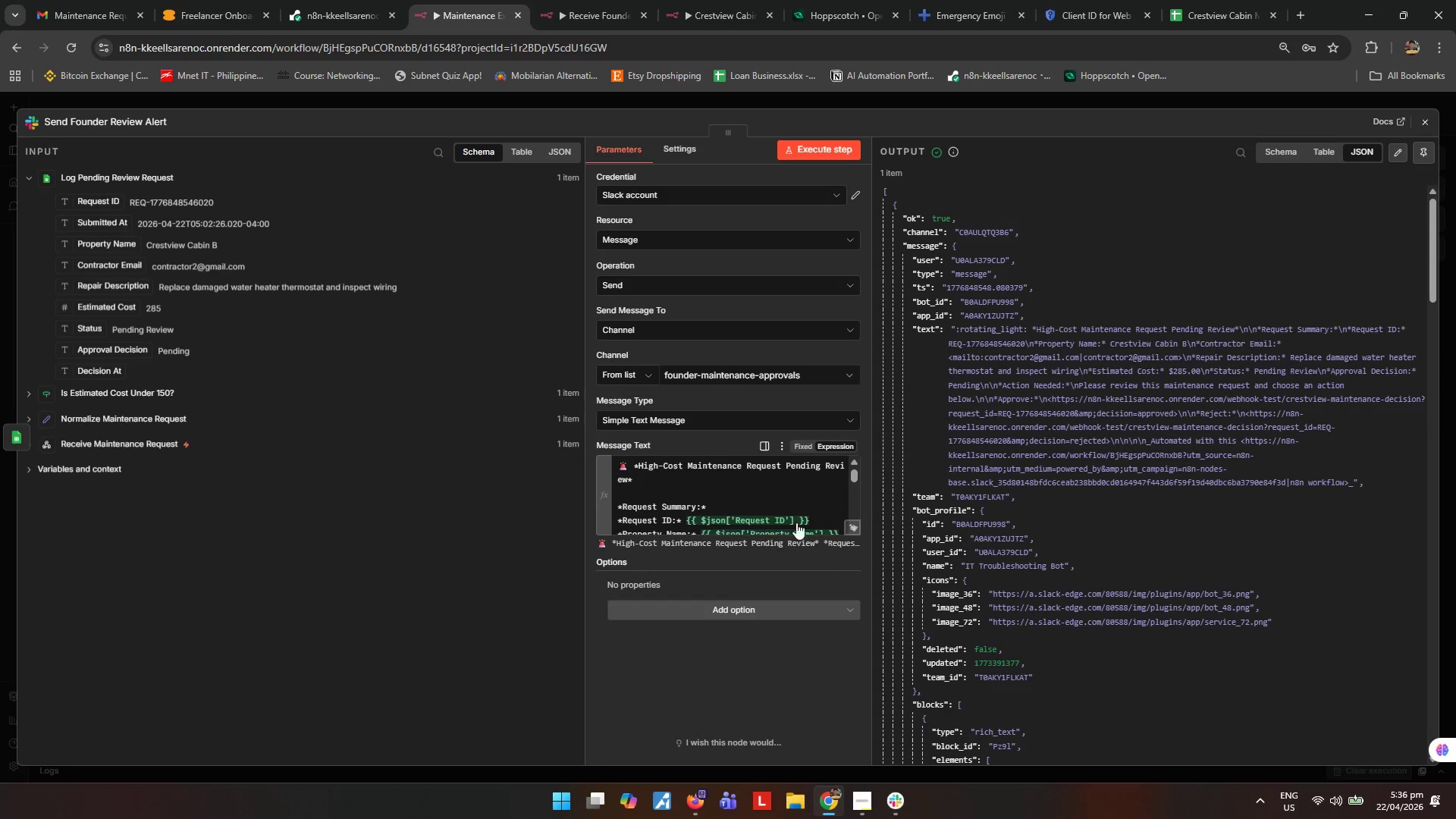 
left_click_drag(start_coordinate=[537, 380], to_coordinate=[566, 383])
 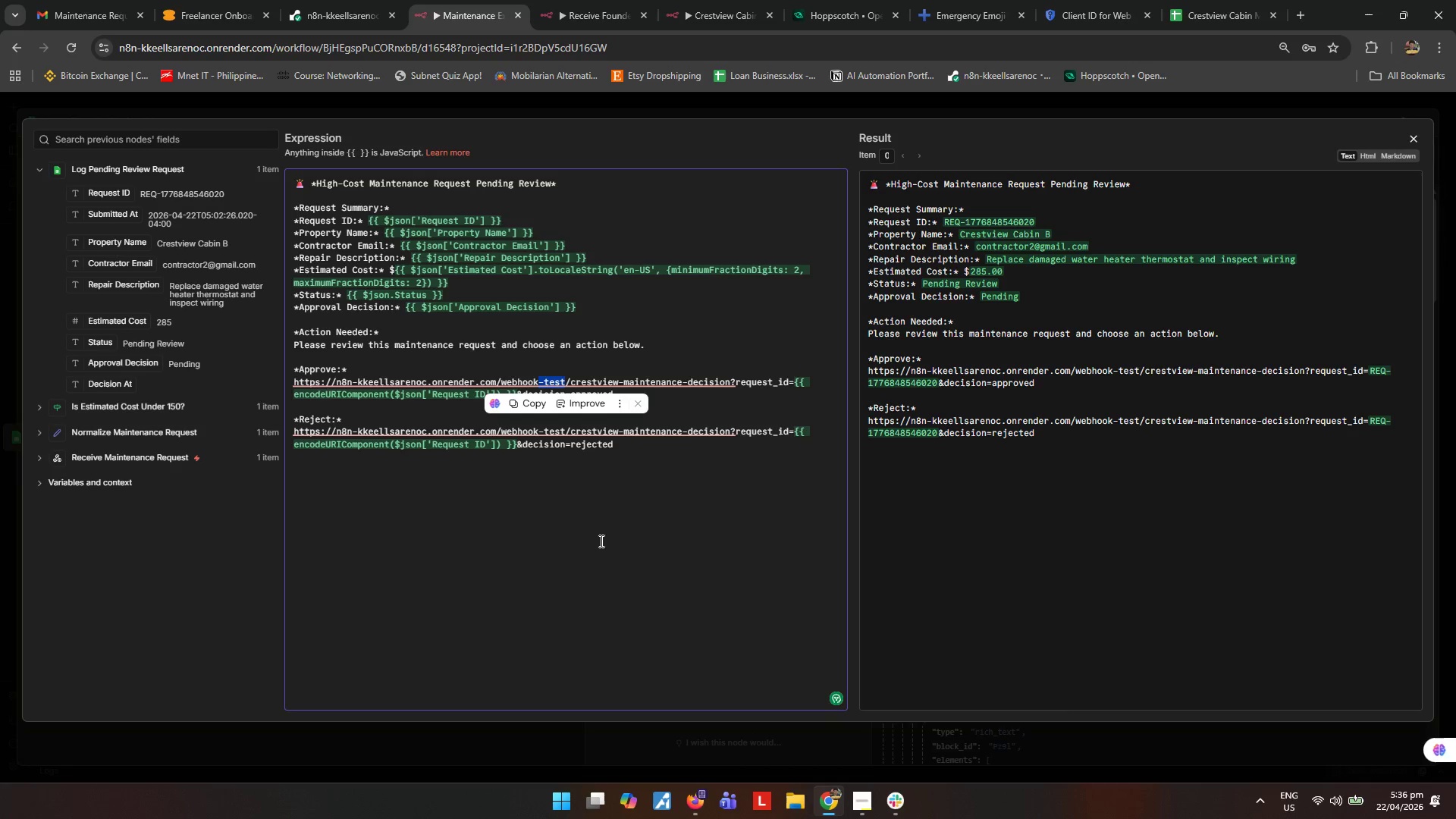 
key(Backspace)
 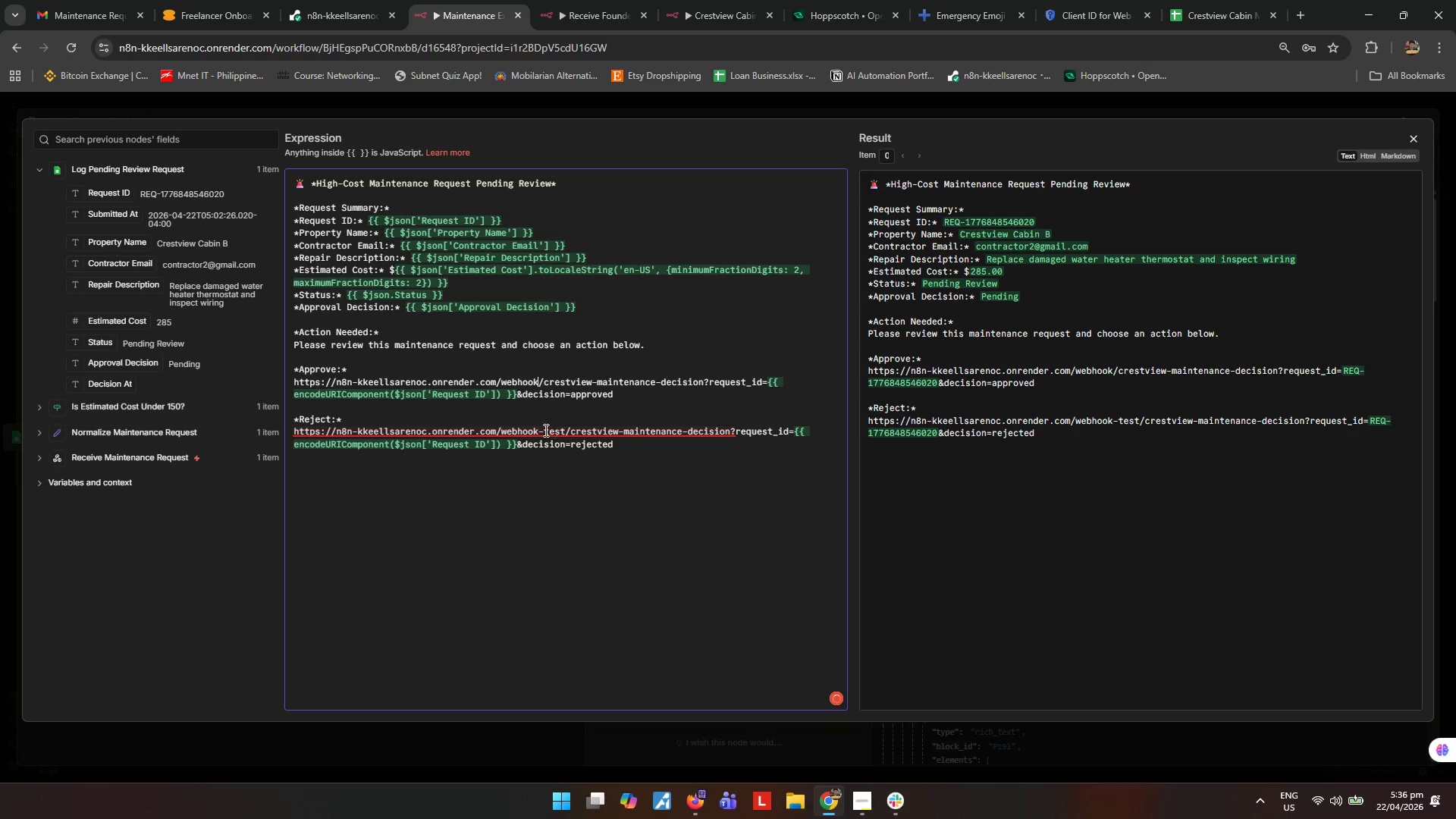 
left_click_drag(start_coordinate=[541, 430], to_coordinate=[570, 431])
 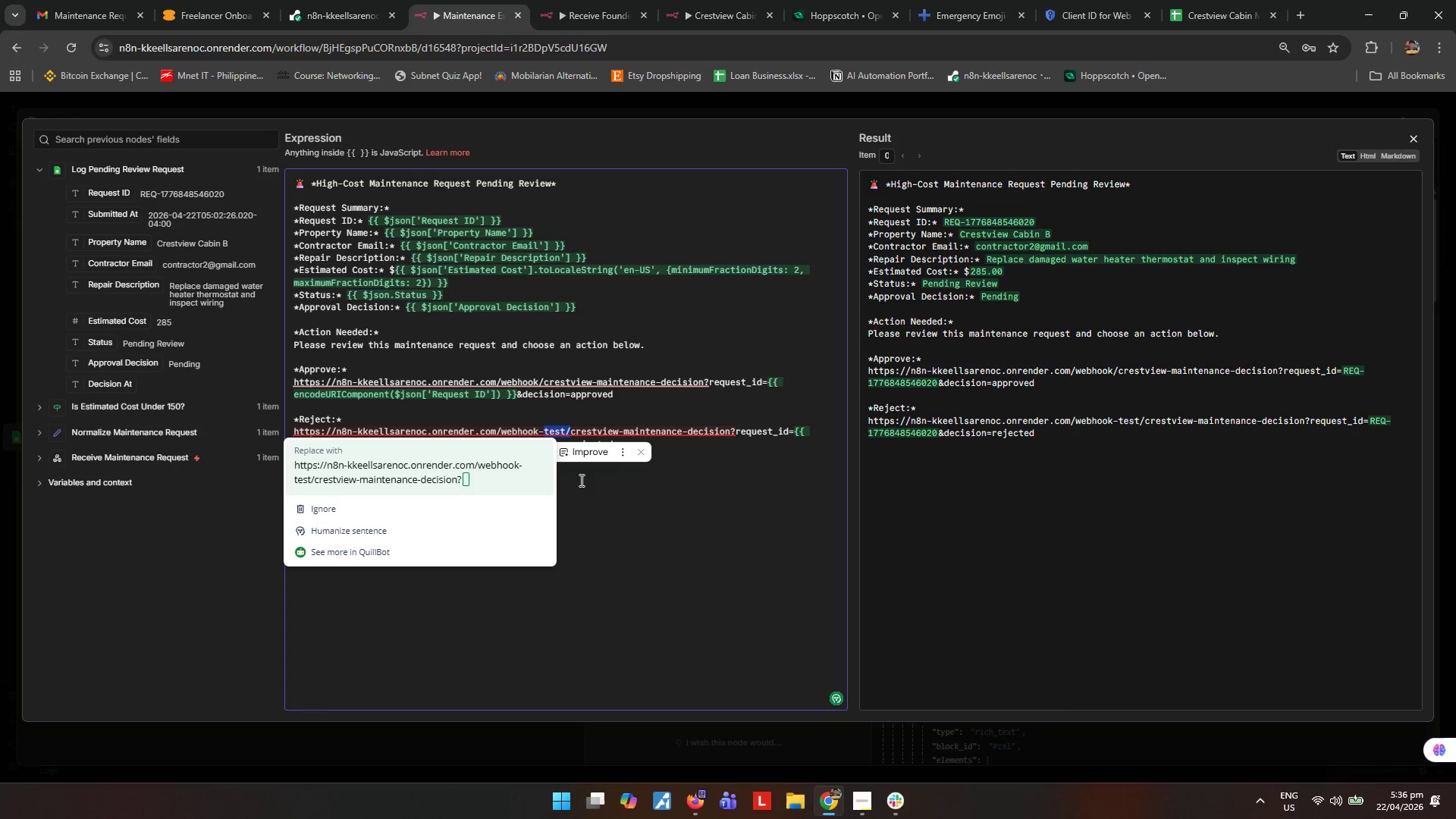 
left_click_drag(start_coordinate=[589, 499], to_coordinate=[582, 497])
 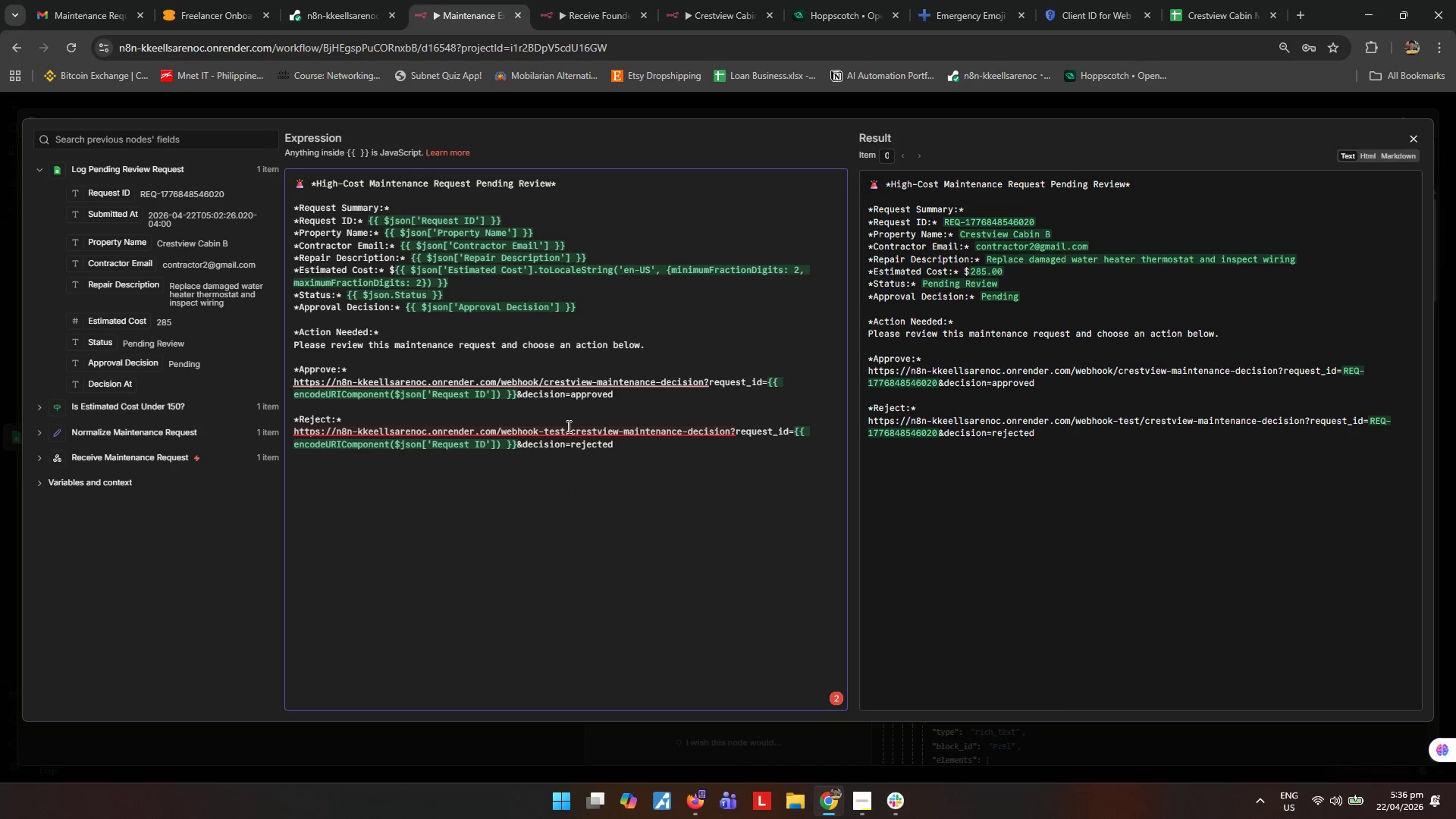 
left_click_drag(start_coordinate=[565, 428], to_coordinate=[538, 429])
 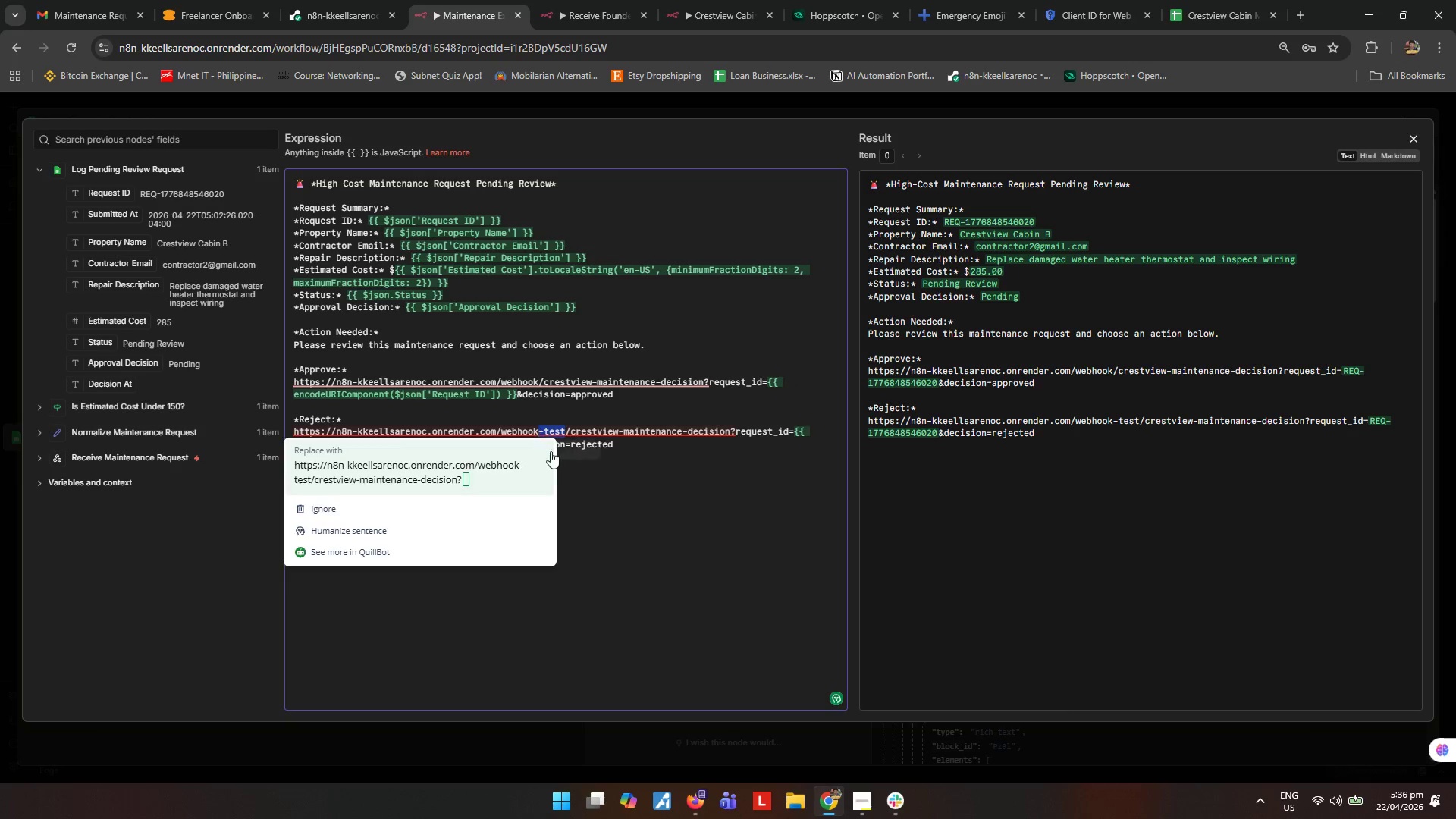 
key(Backspace)
 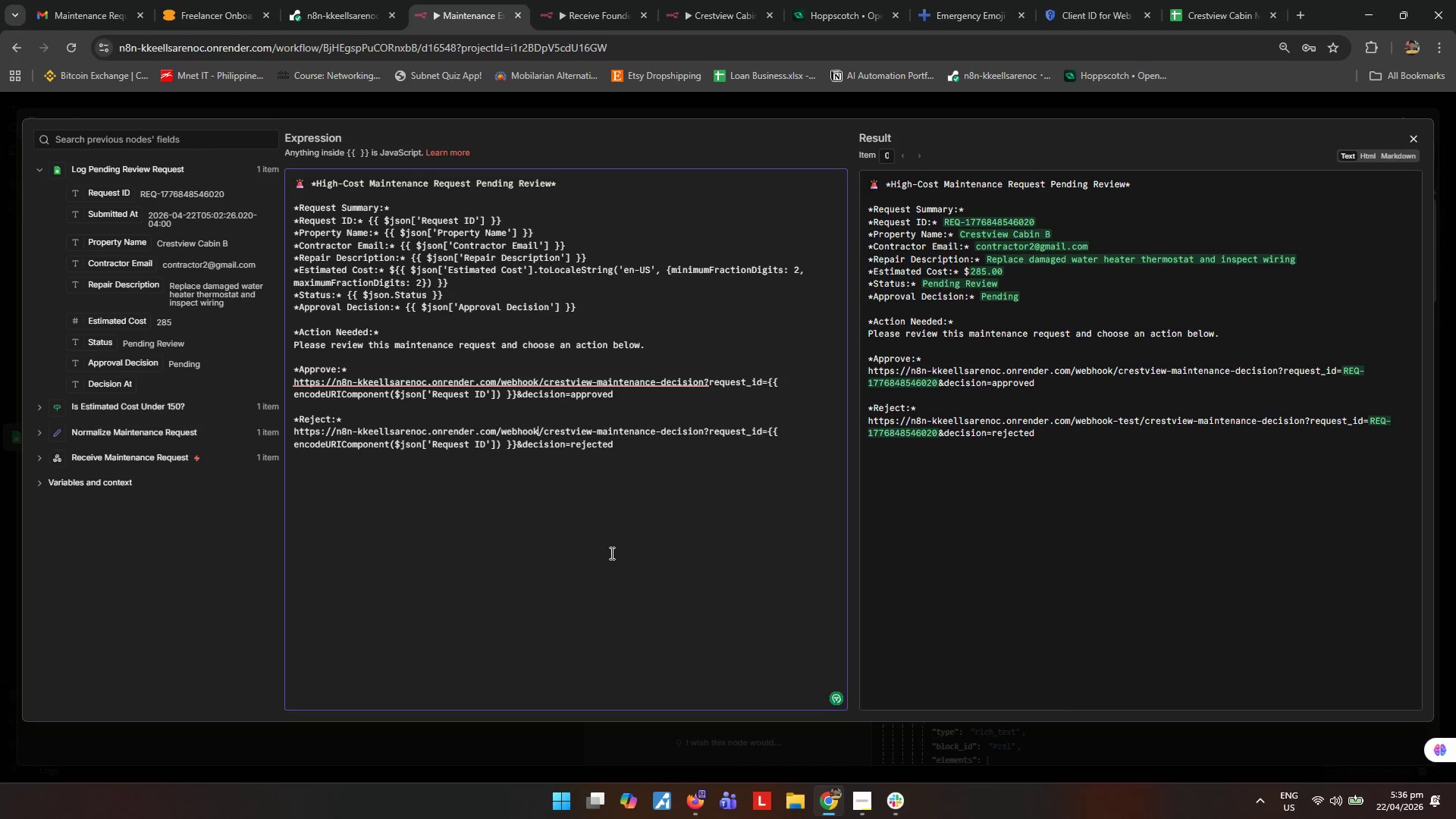 
left_click([610, 553])
 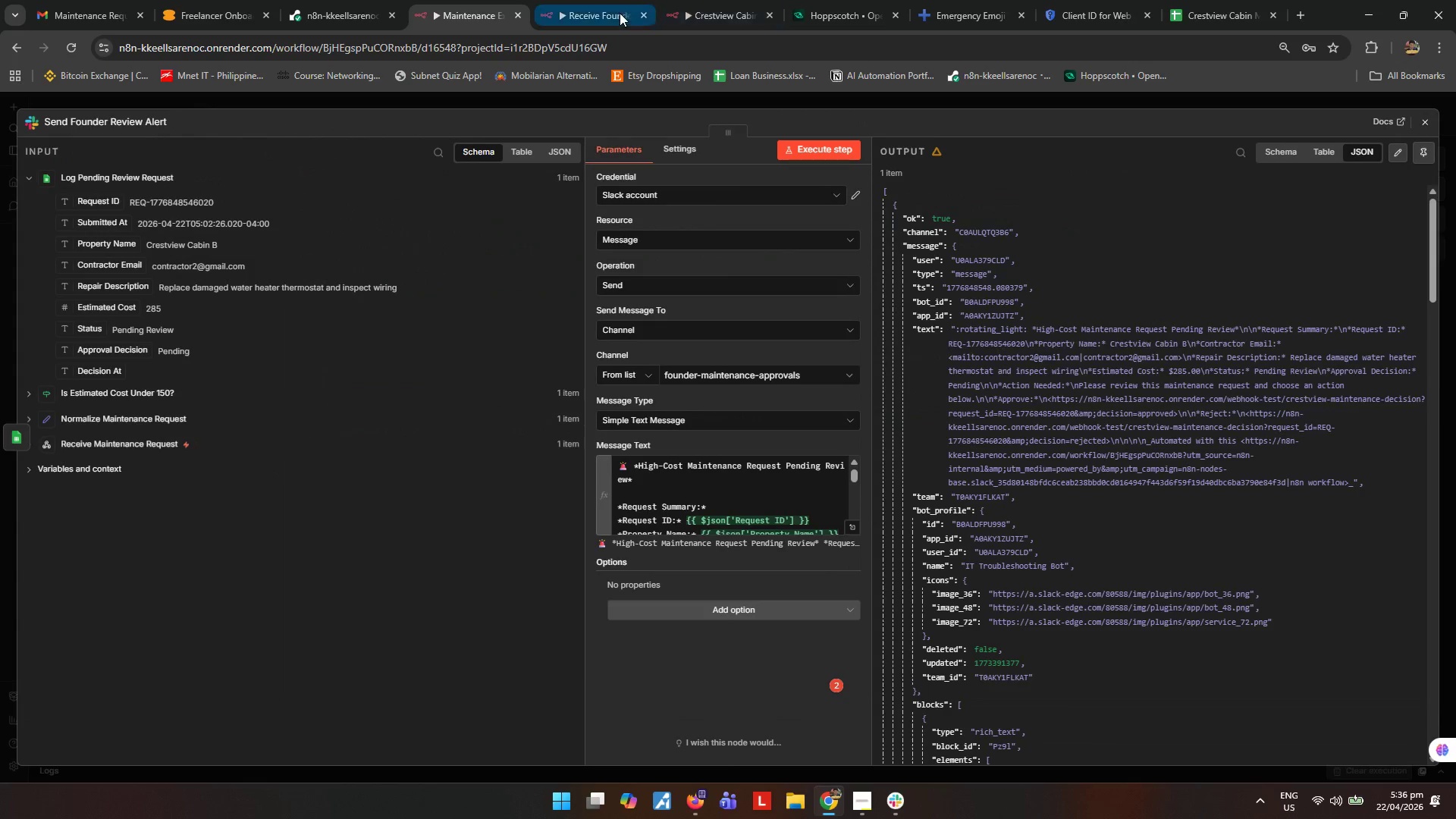 
left_click([612, 0])
 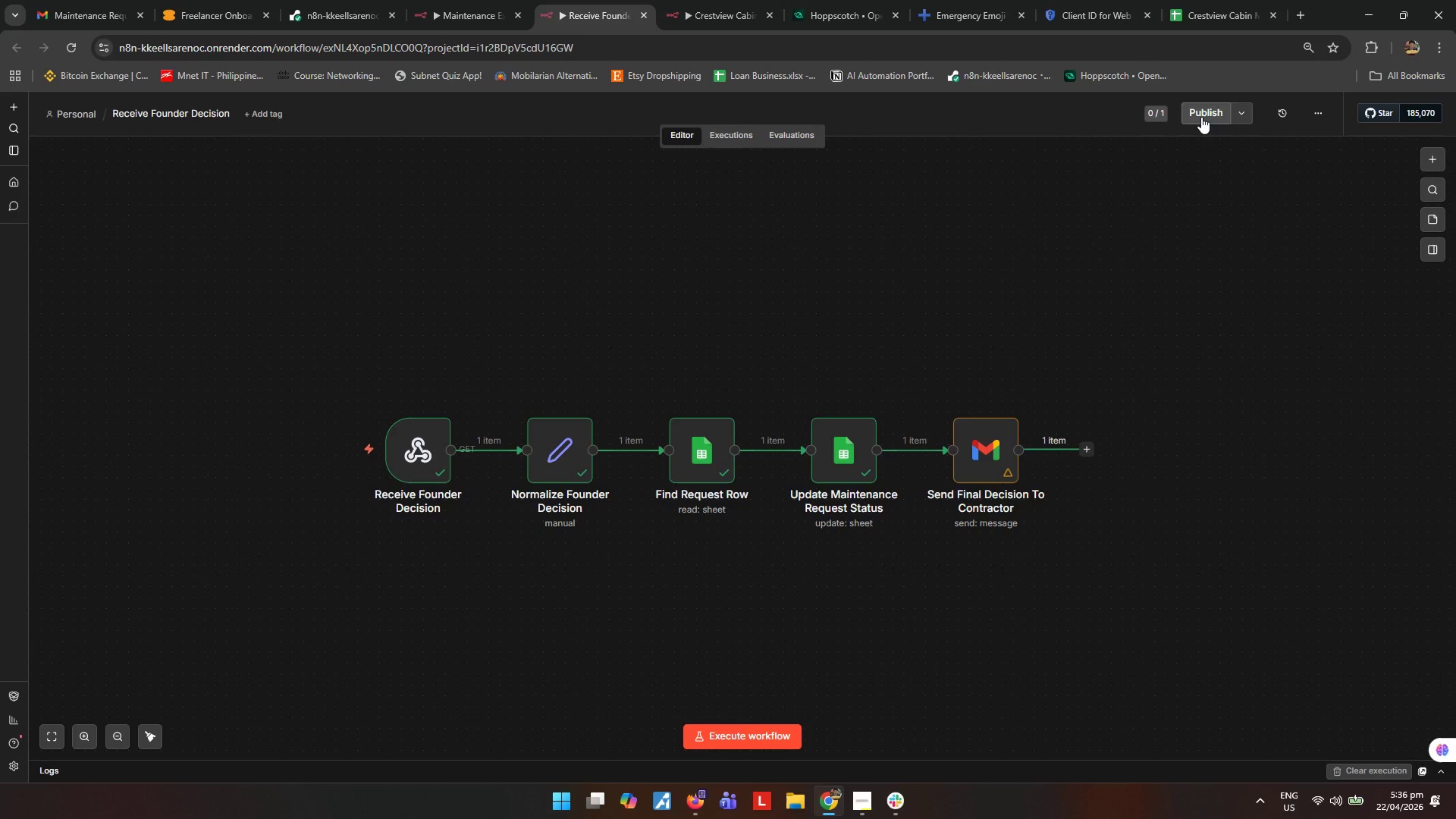 
double_click([413, 466])
 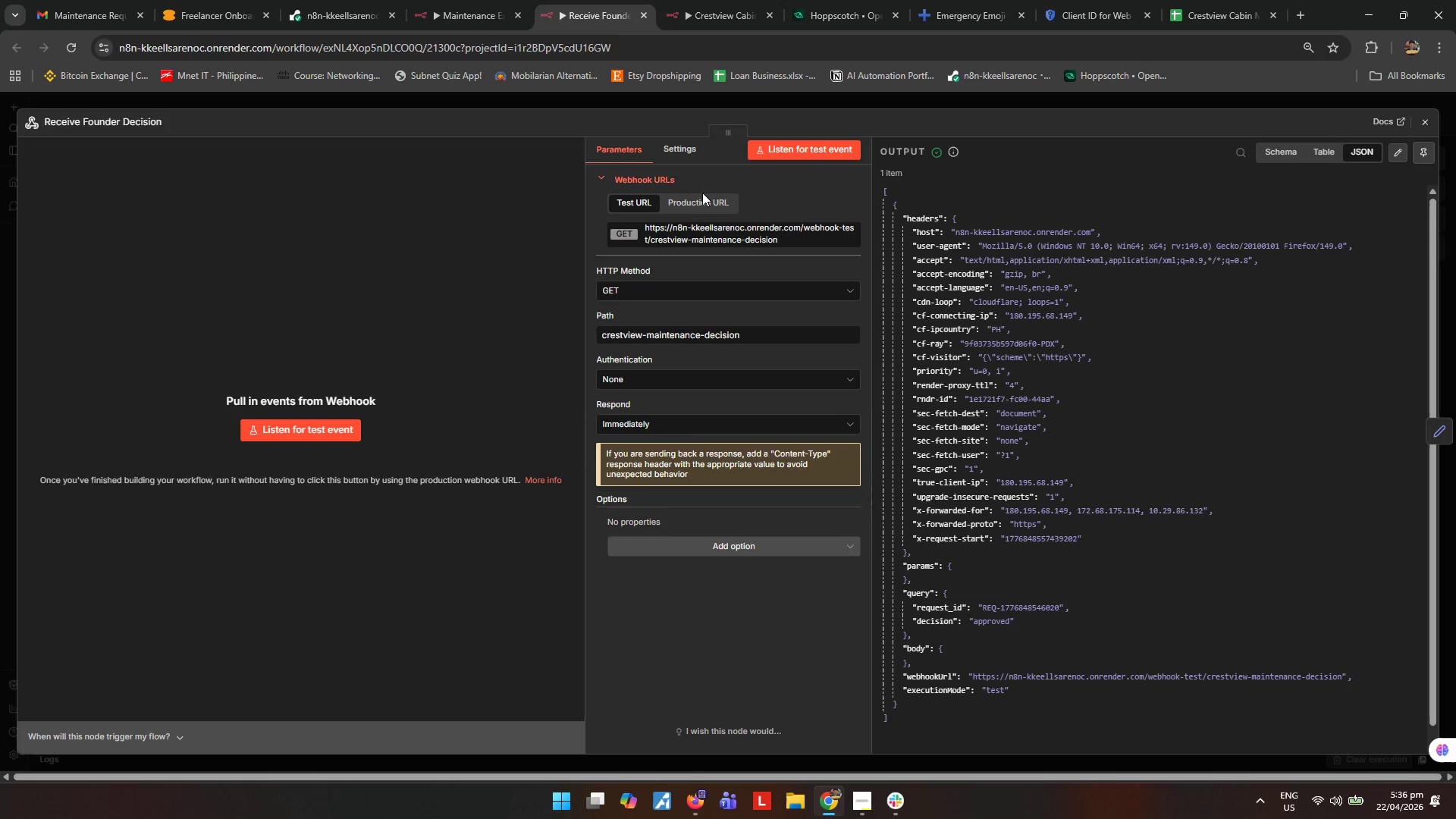 
left_click([707, 196])
 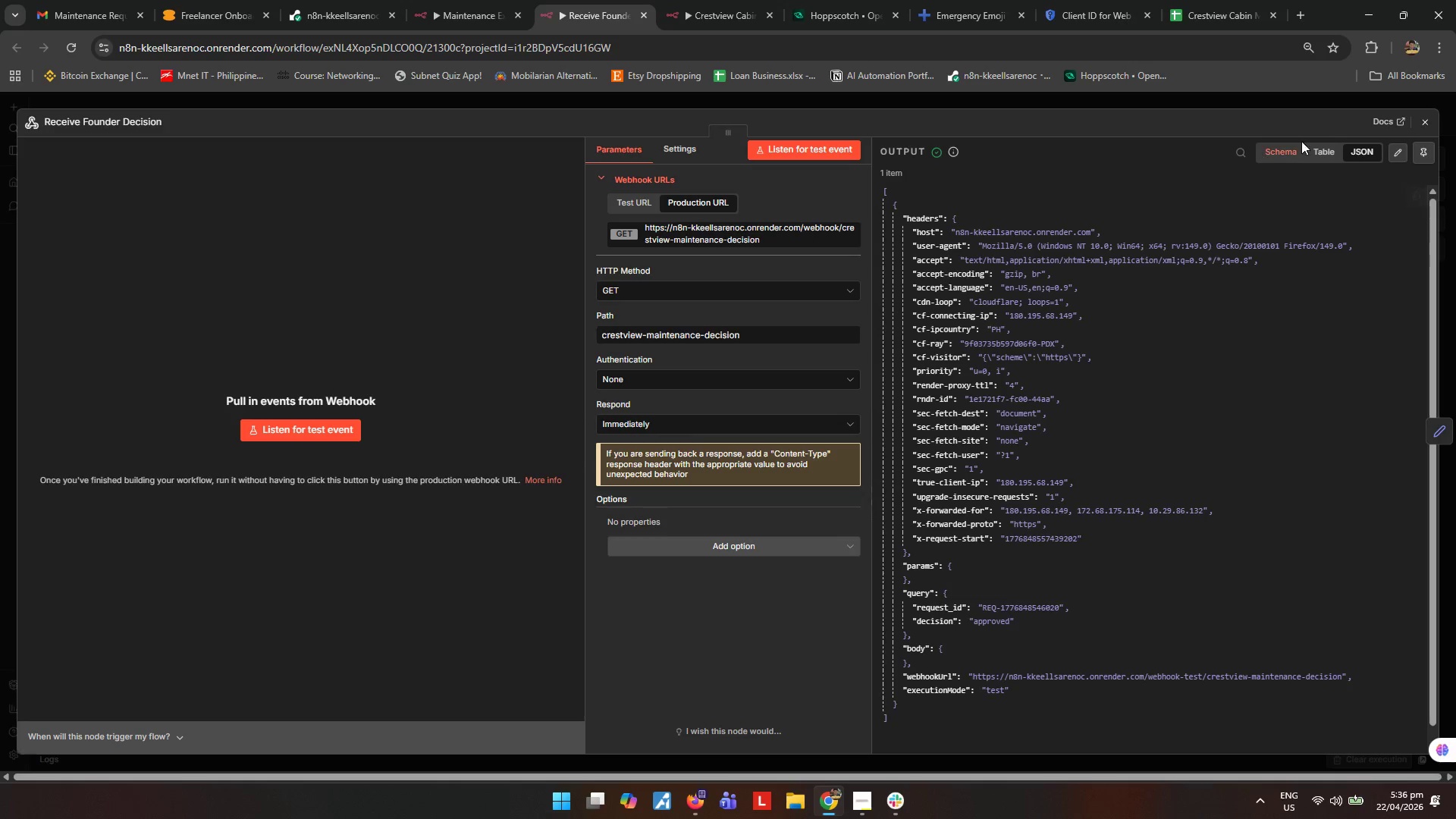 
left_click([1426, 126])
 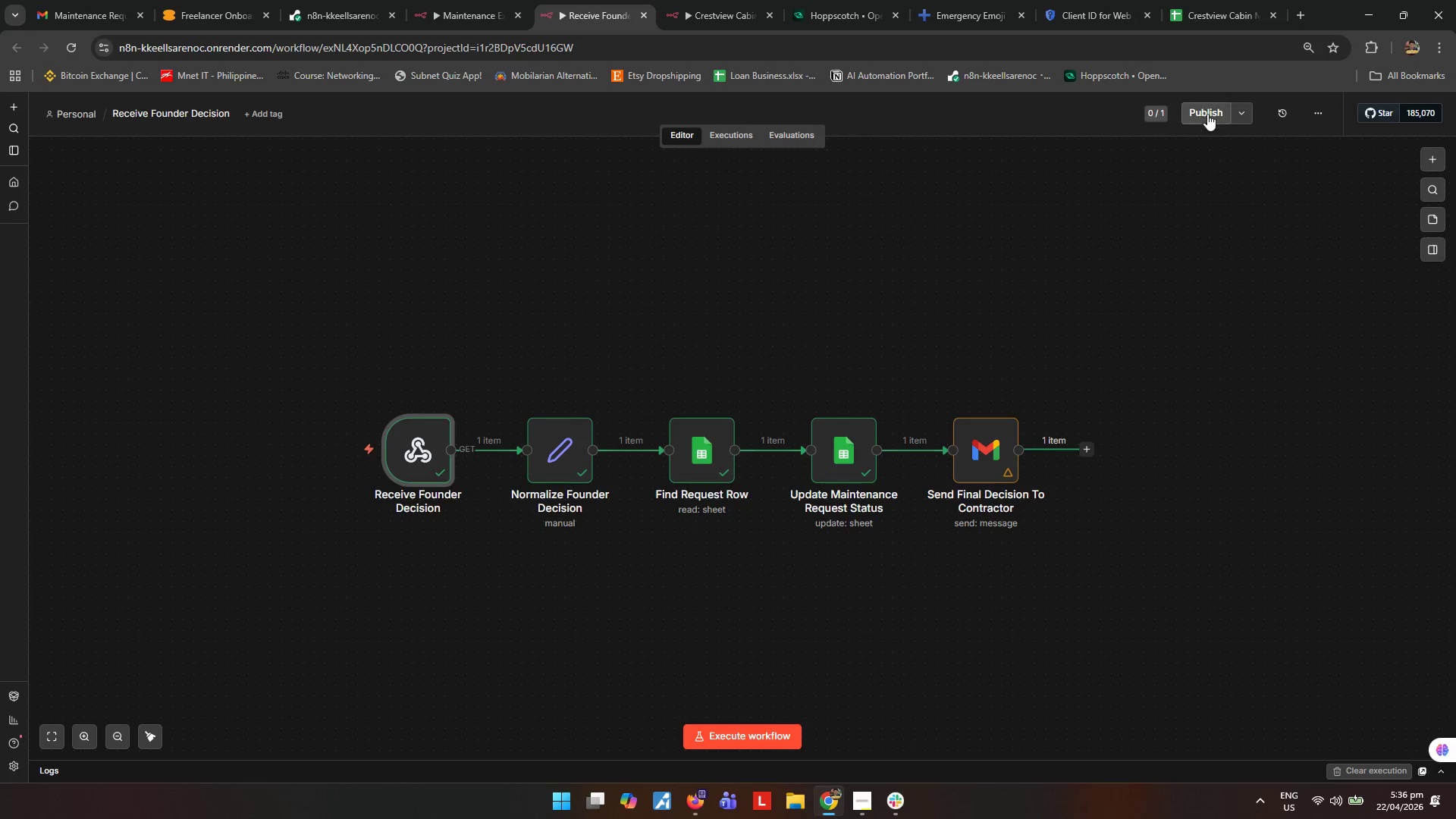 
left_click([1211, 108])
 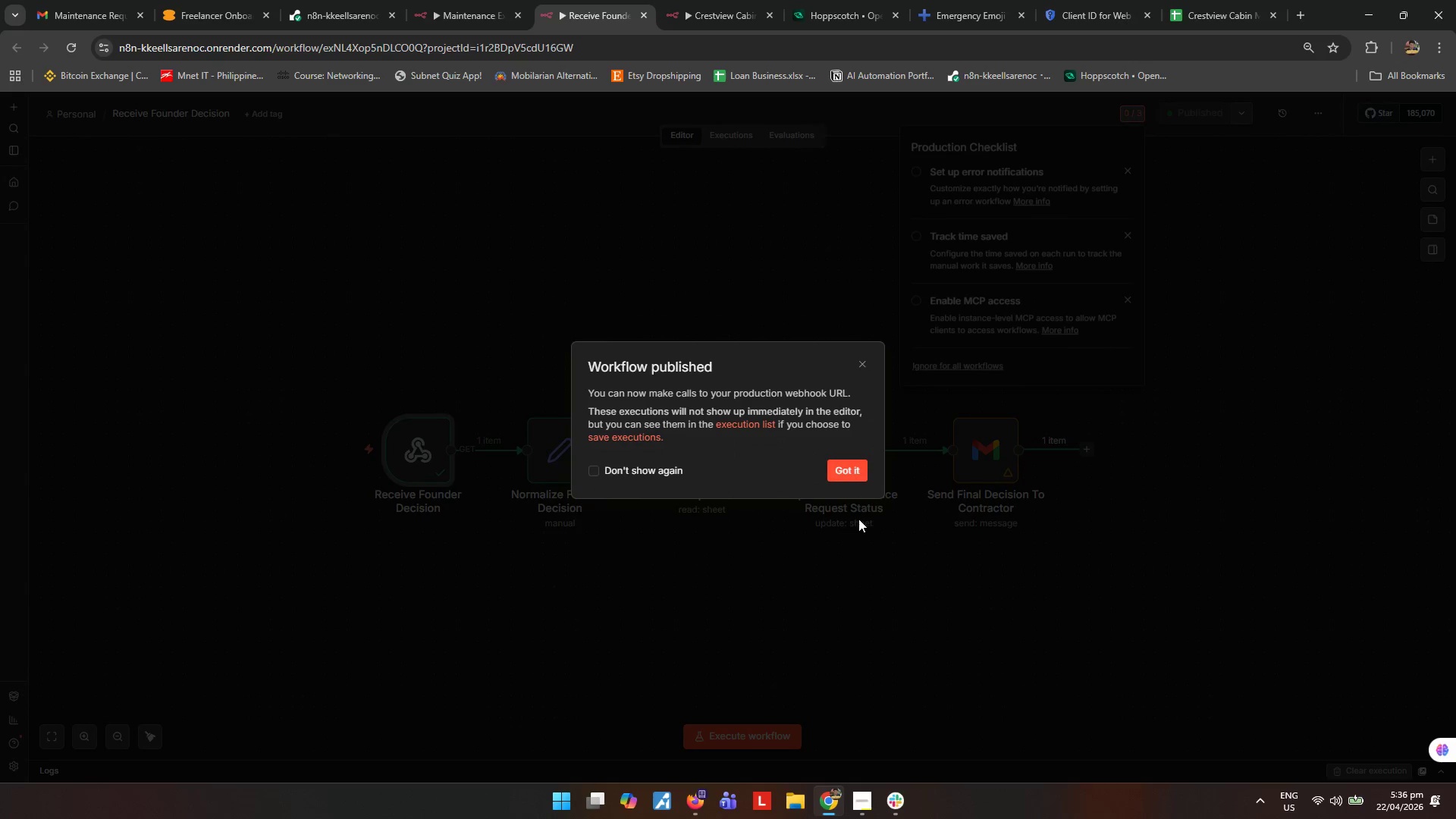 
wait(7.12)
 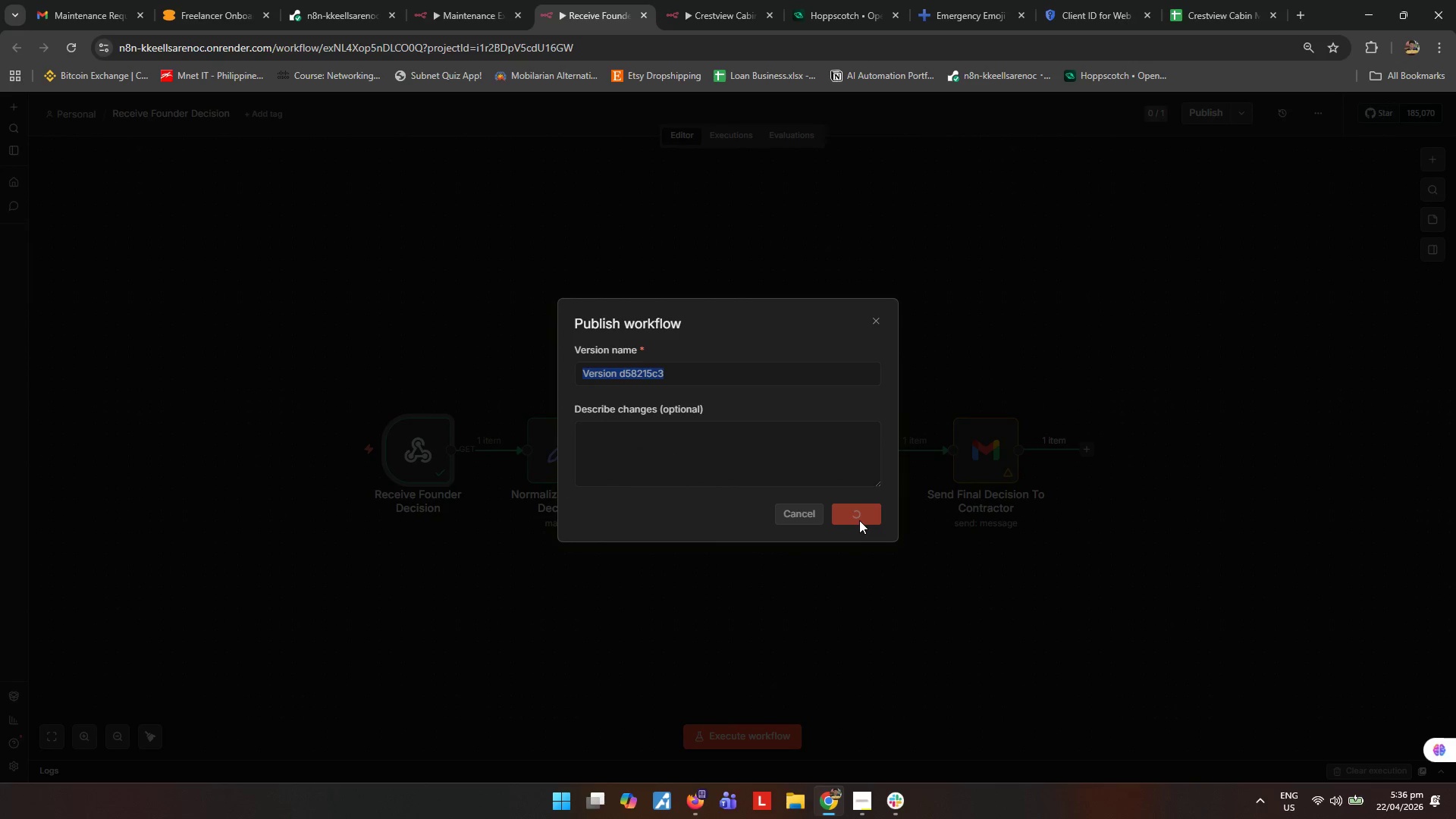 
left_click([847, 472])
 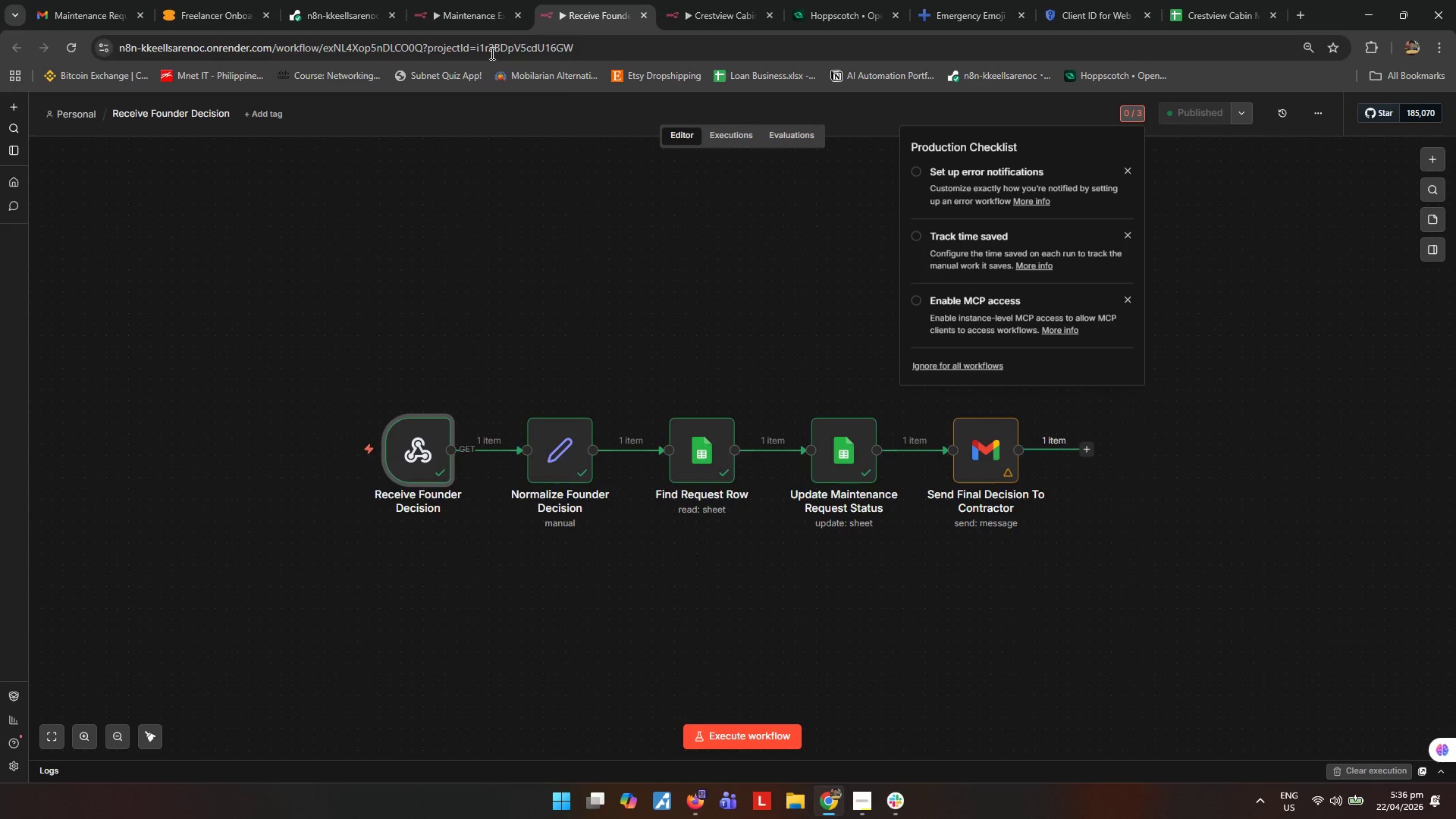 
left_click([467, 17])
 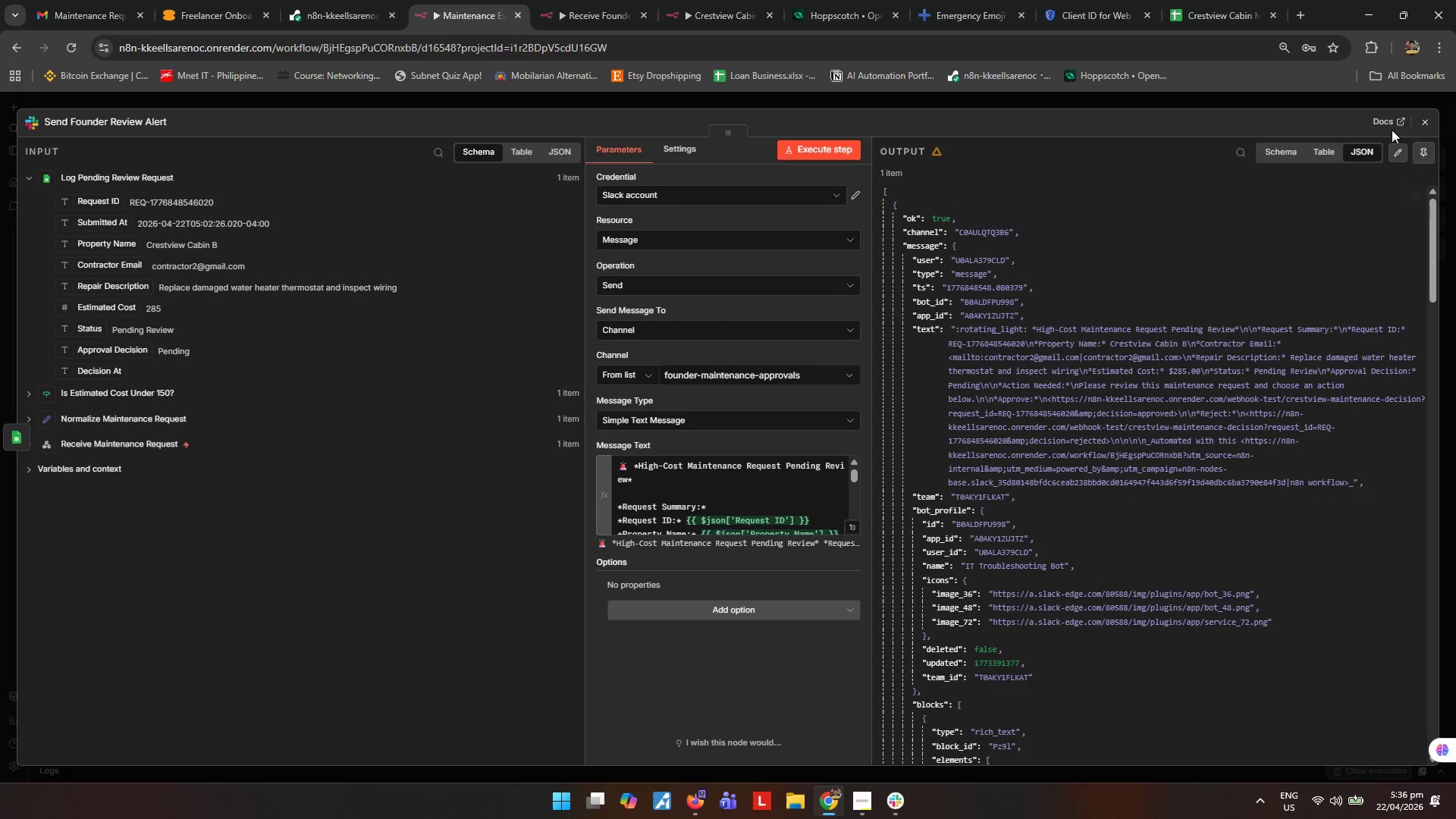 
left_click([1426, 116])
 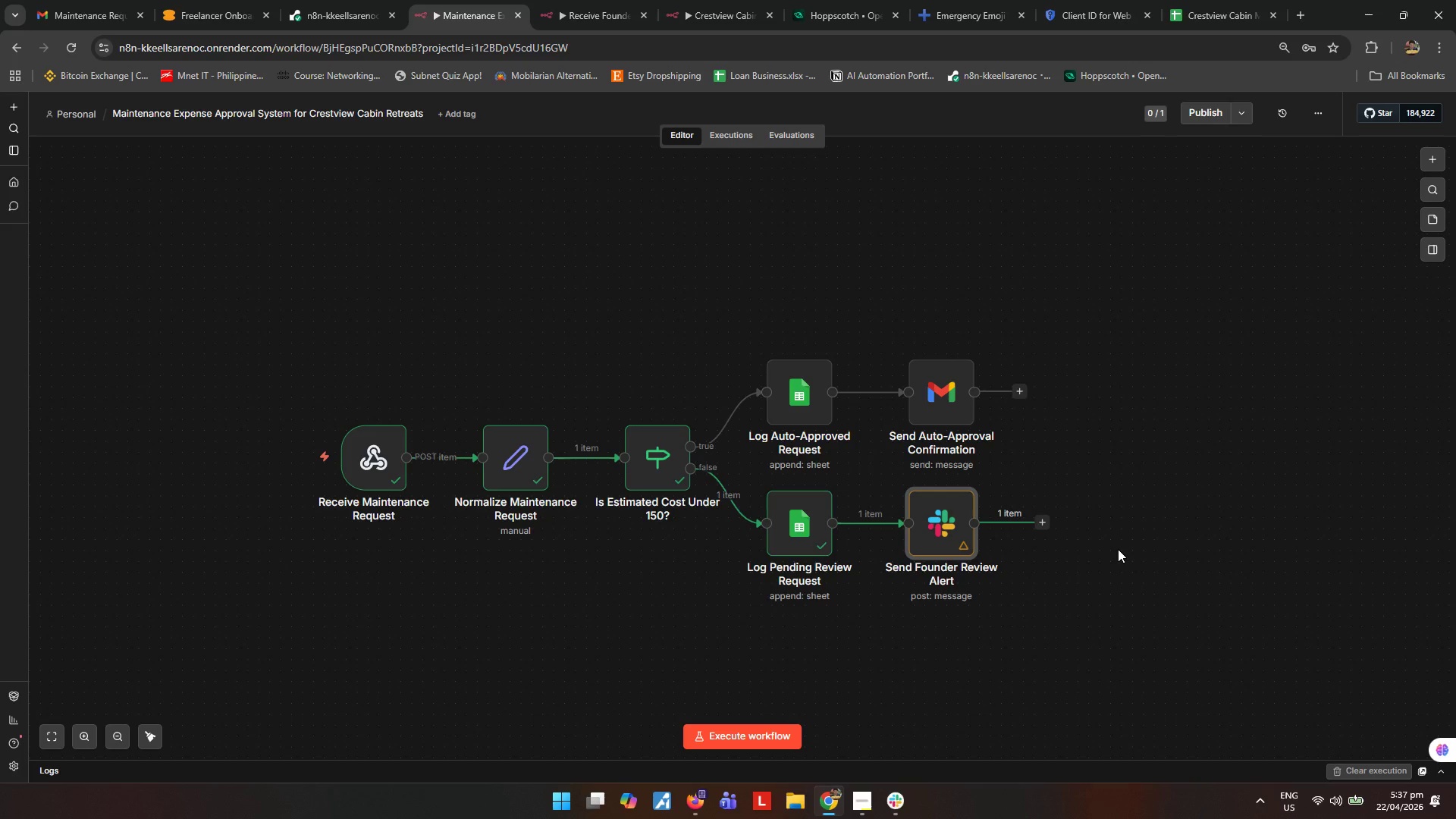 
wait(9.89)
 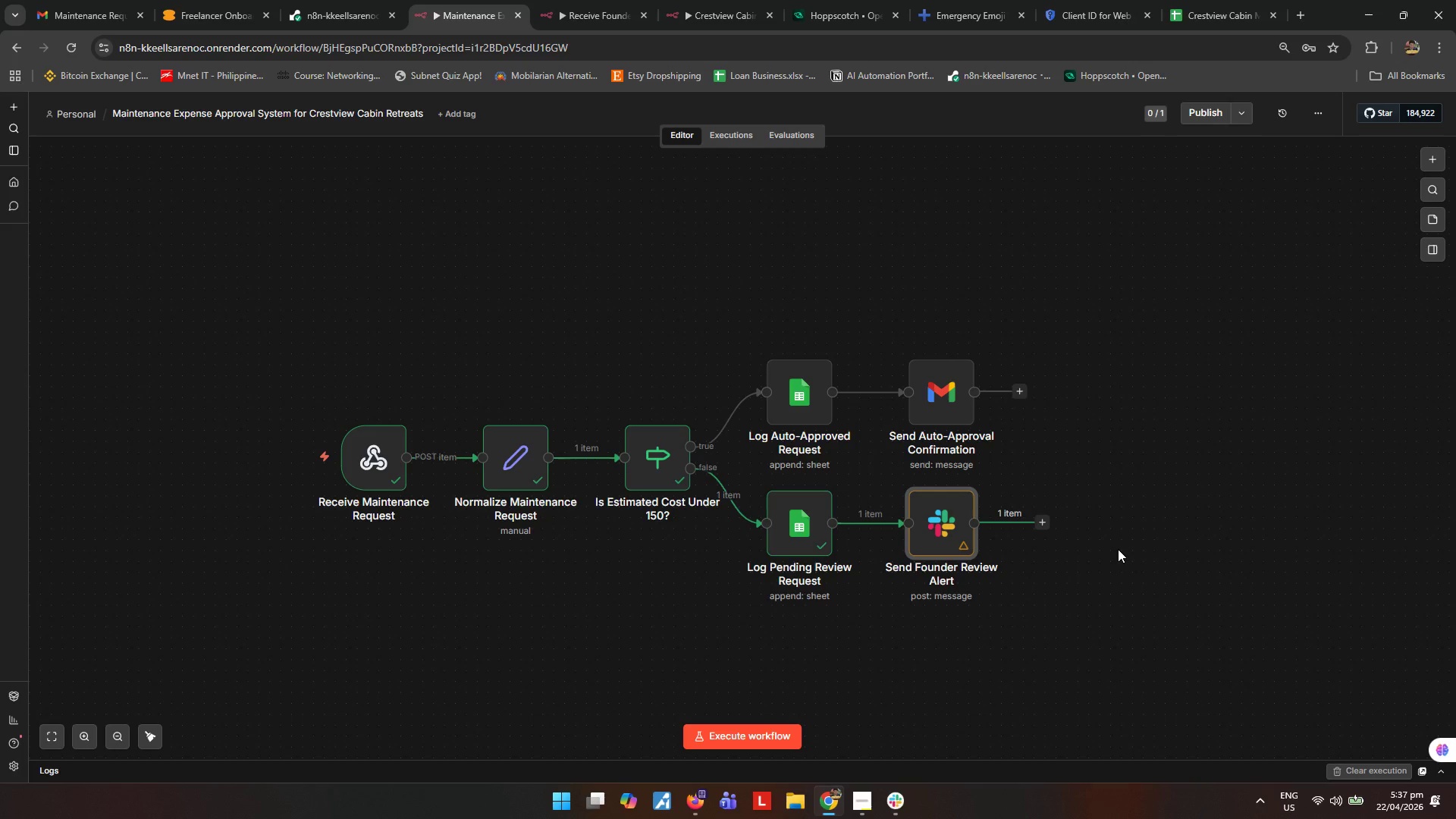 
left_click([1436, 224])
 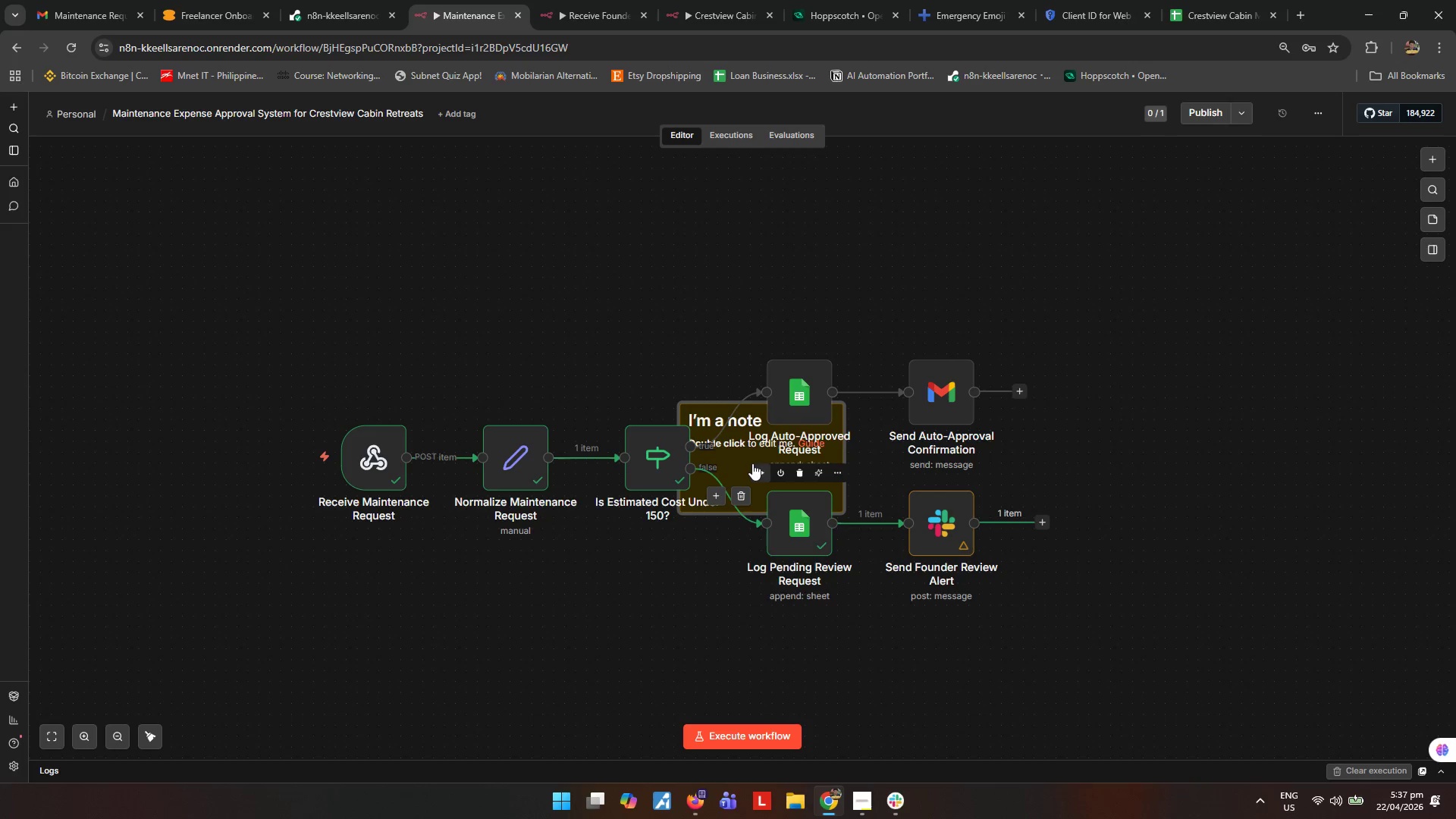 
left_click_drag(start_coordinate=[740, 463], to_coordinate=[640, 366])
 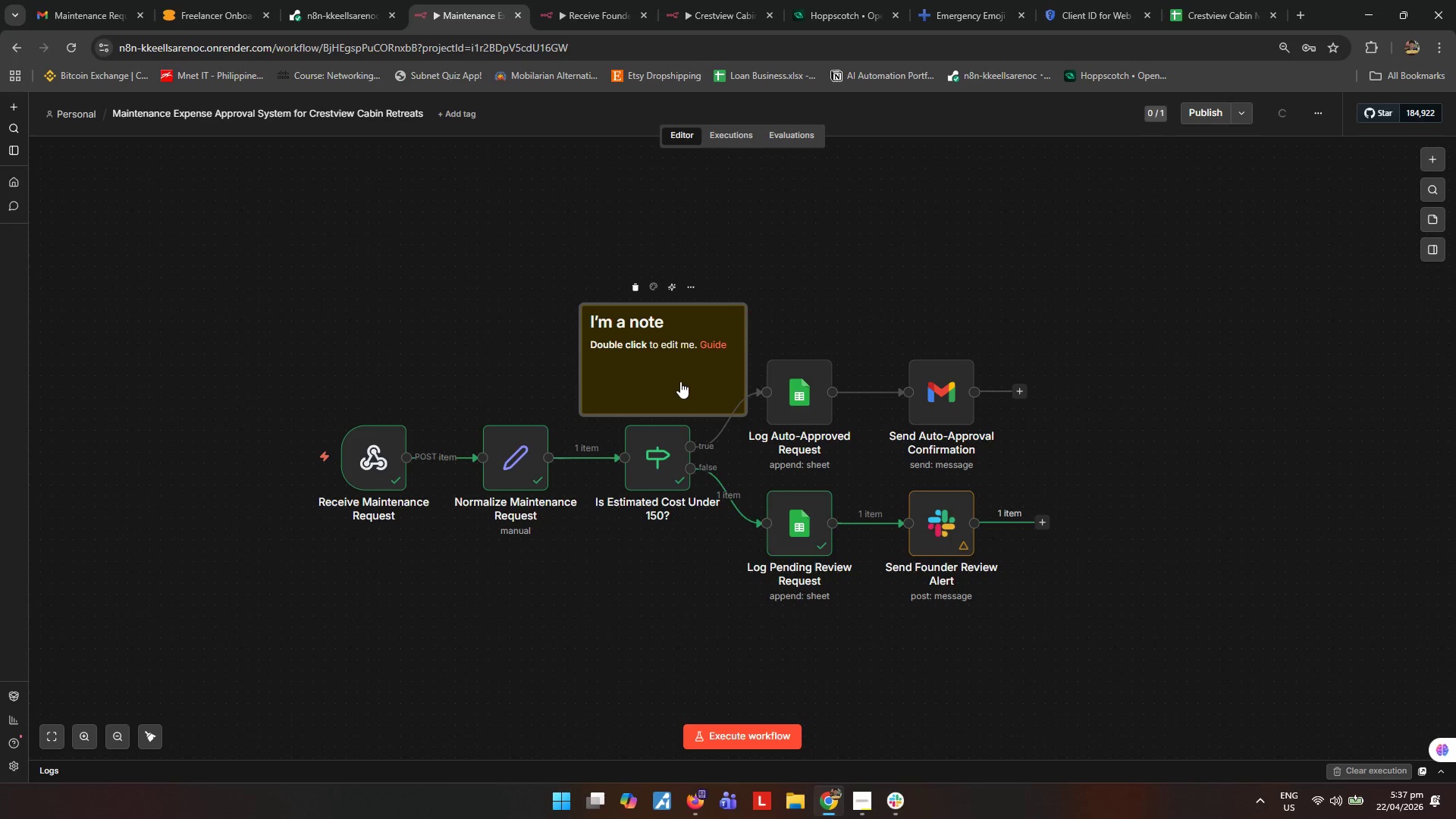 
double_click([680, 381])
 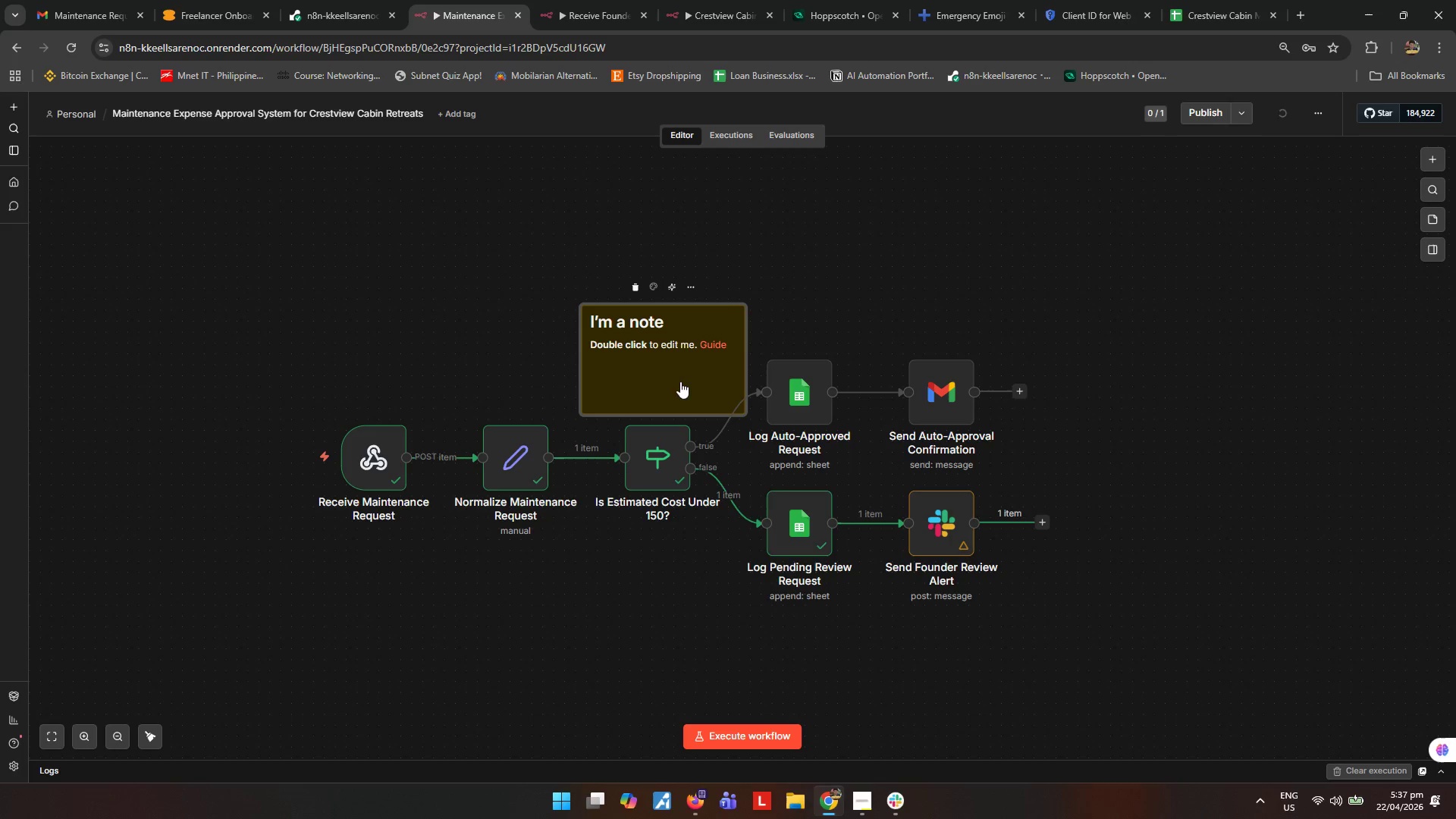 
double_click([682, 327])
 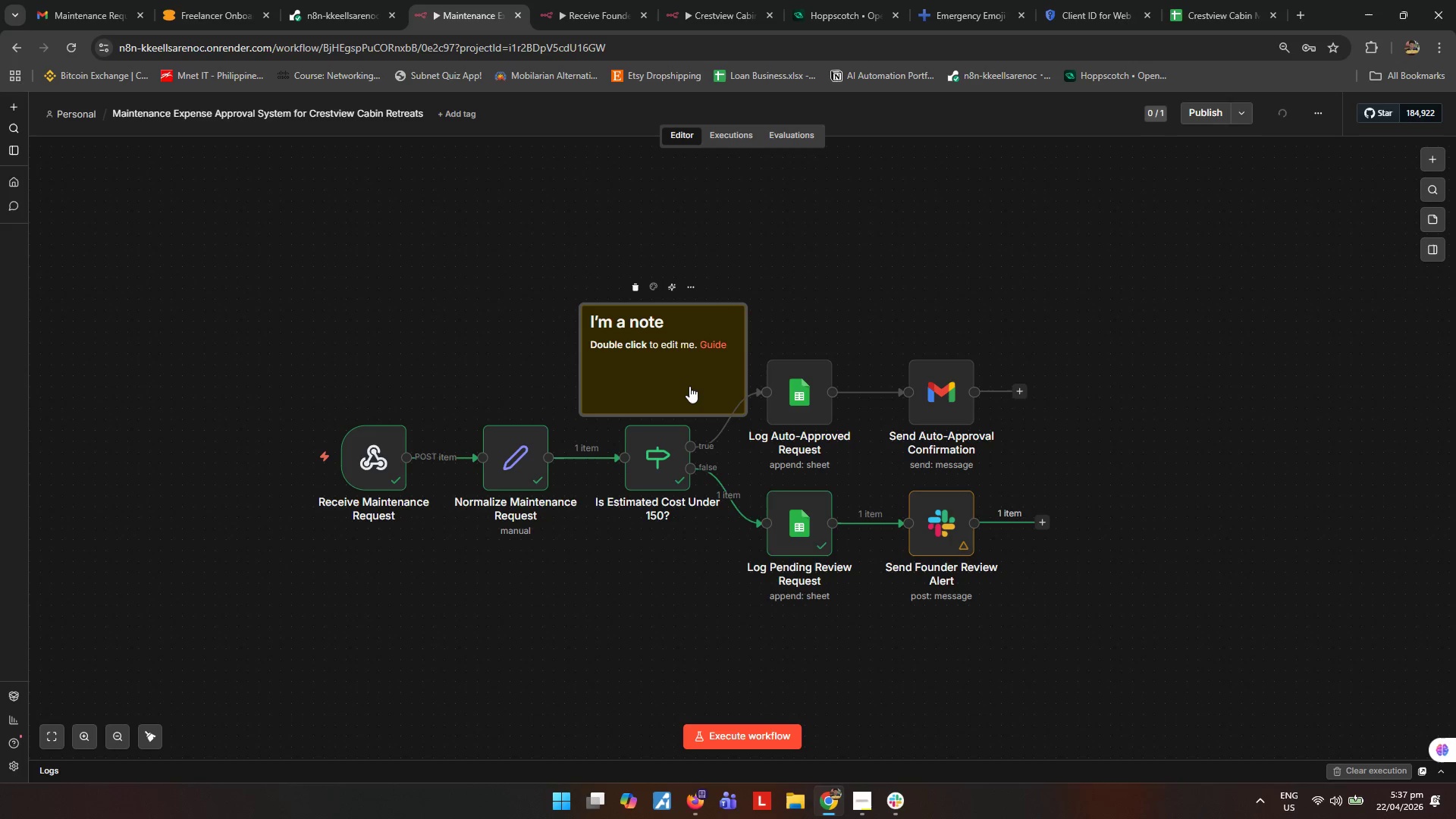 
triple_click([689, 386])
 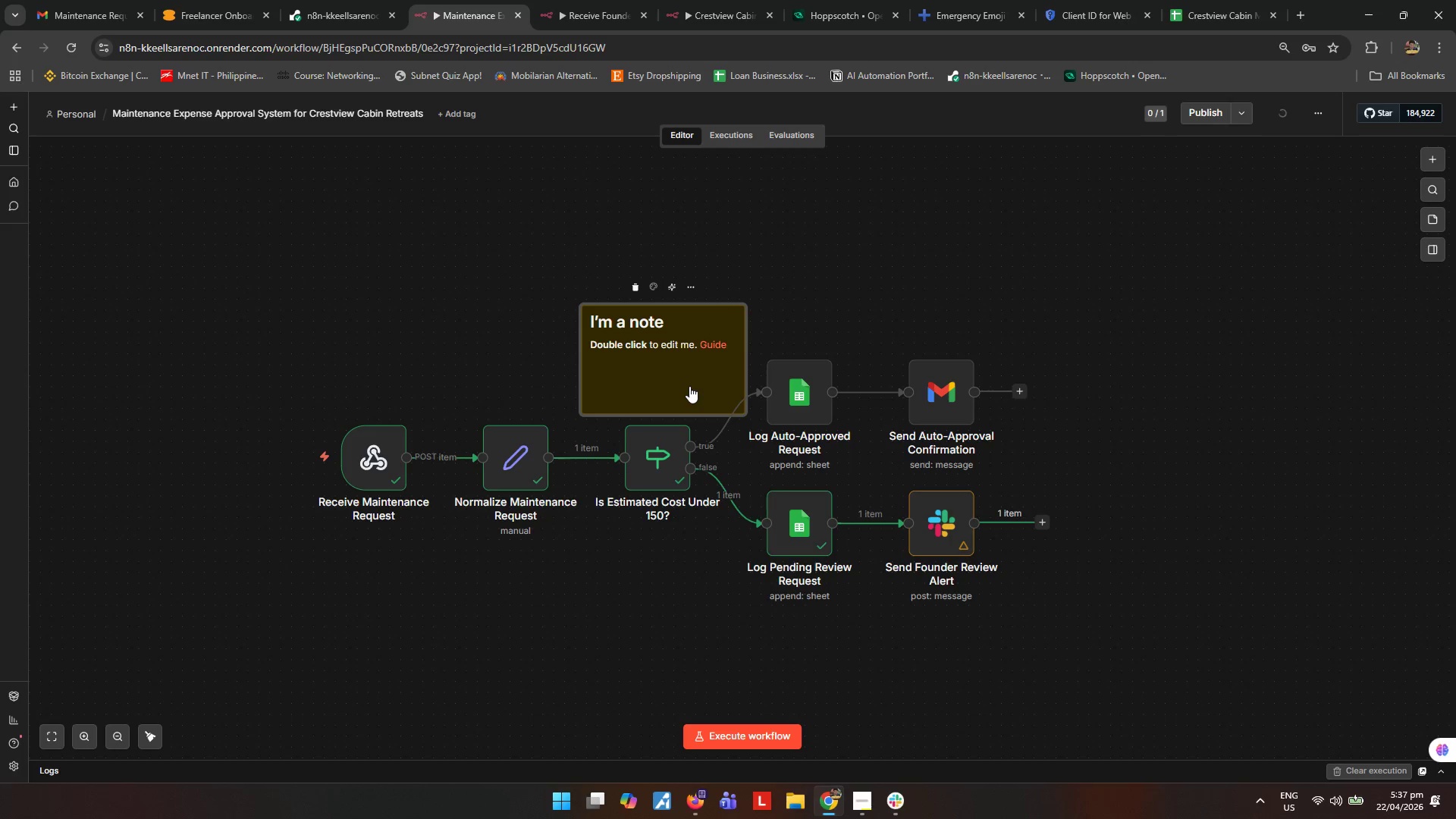 
triple_click([689, 386])
 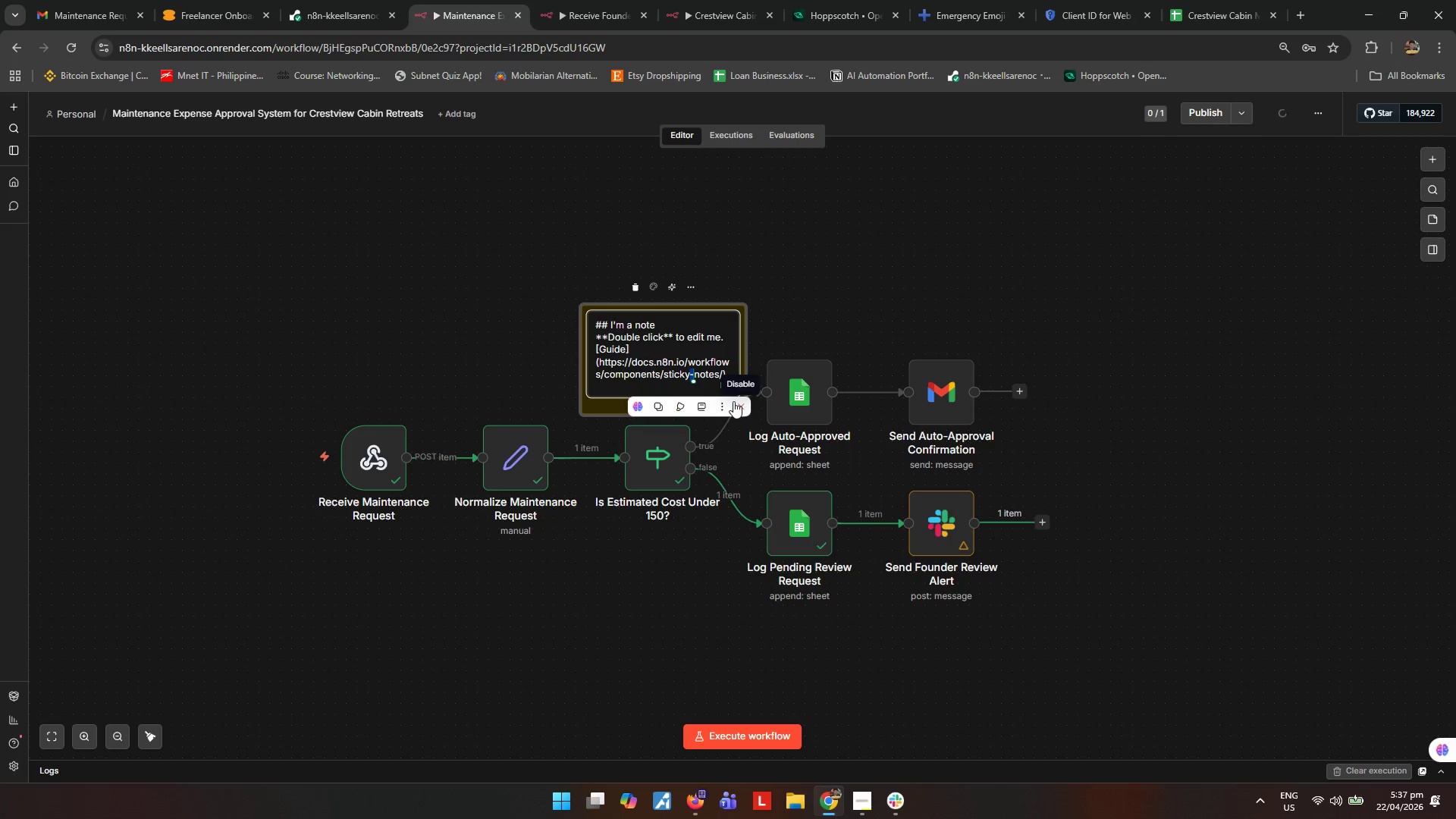 
wait(6.95)
 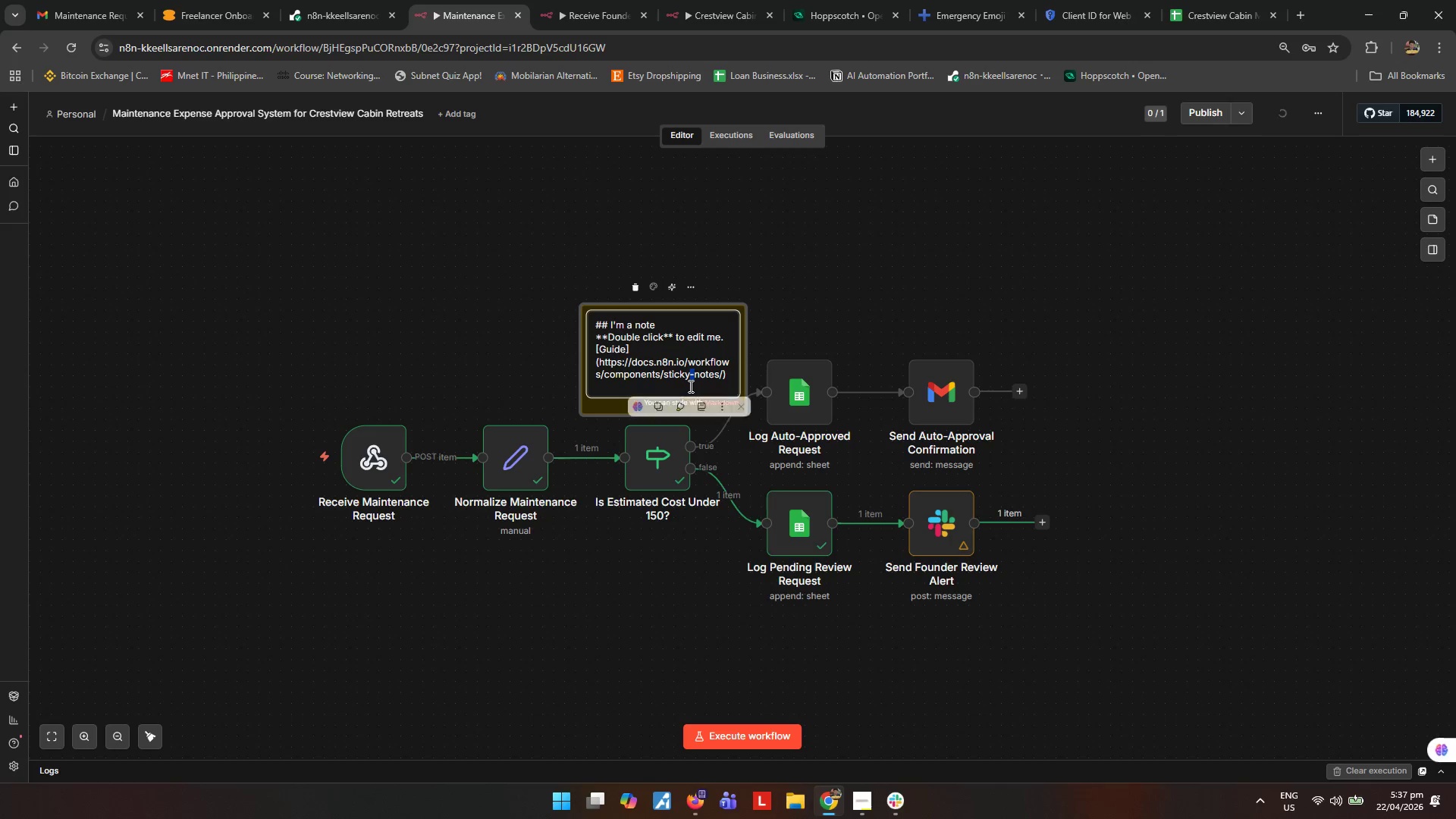 
key(Control+ControlLeft)
 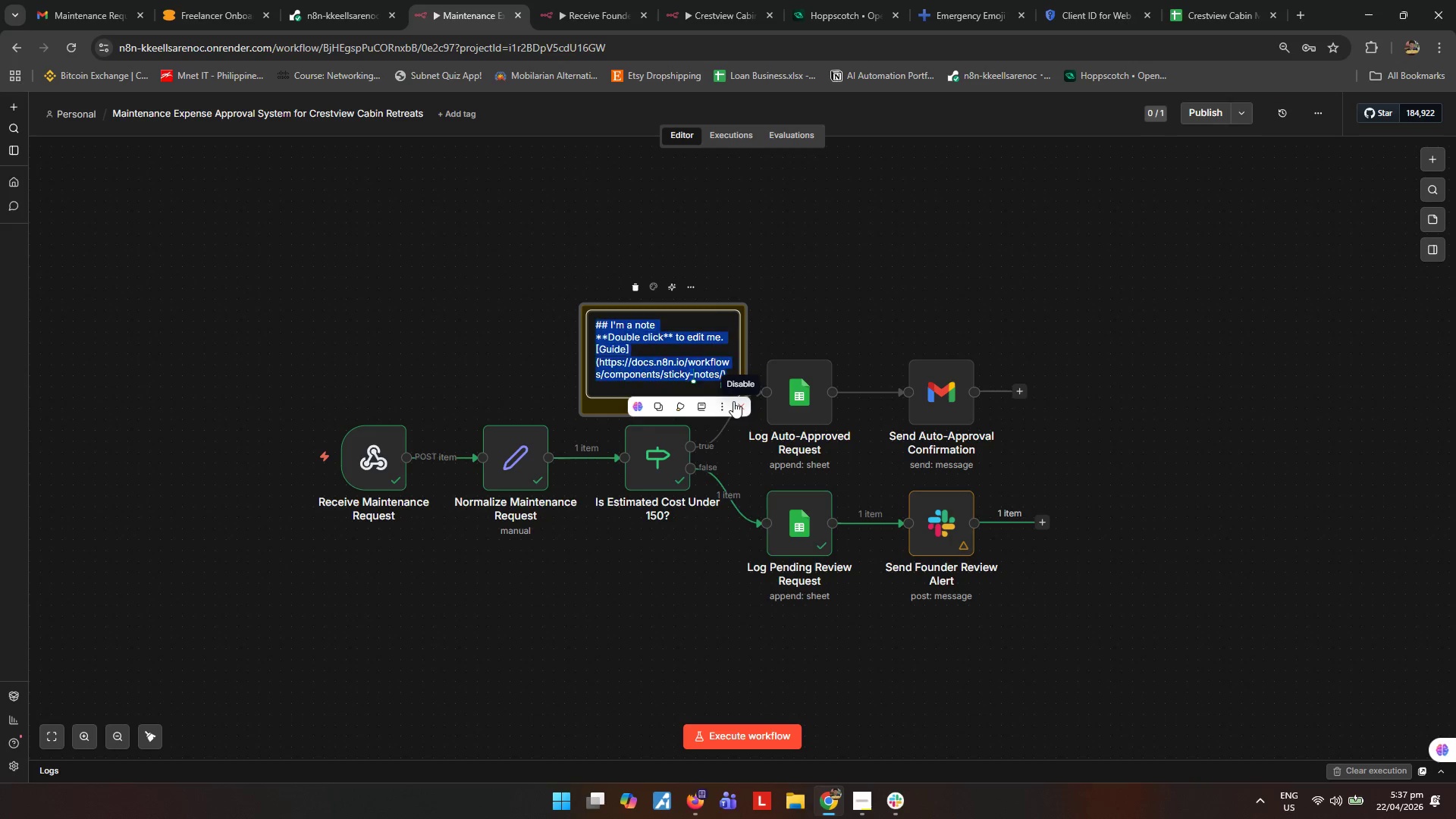 
key(Control+A)
 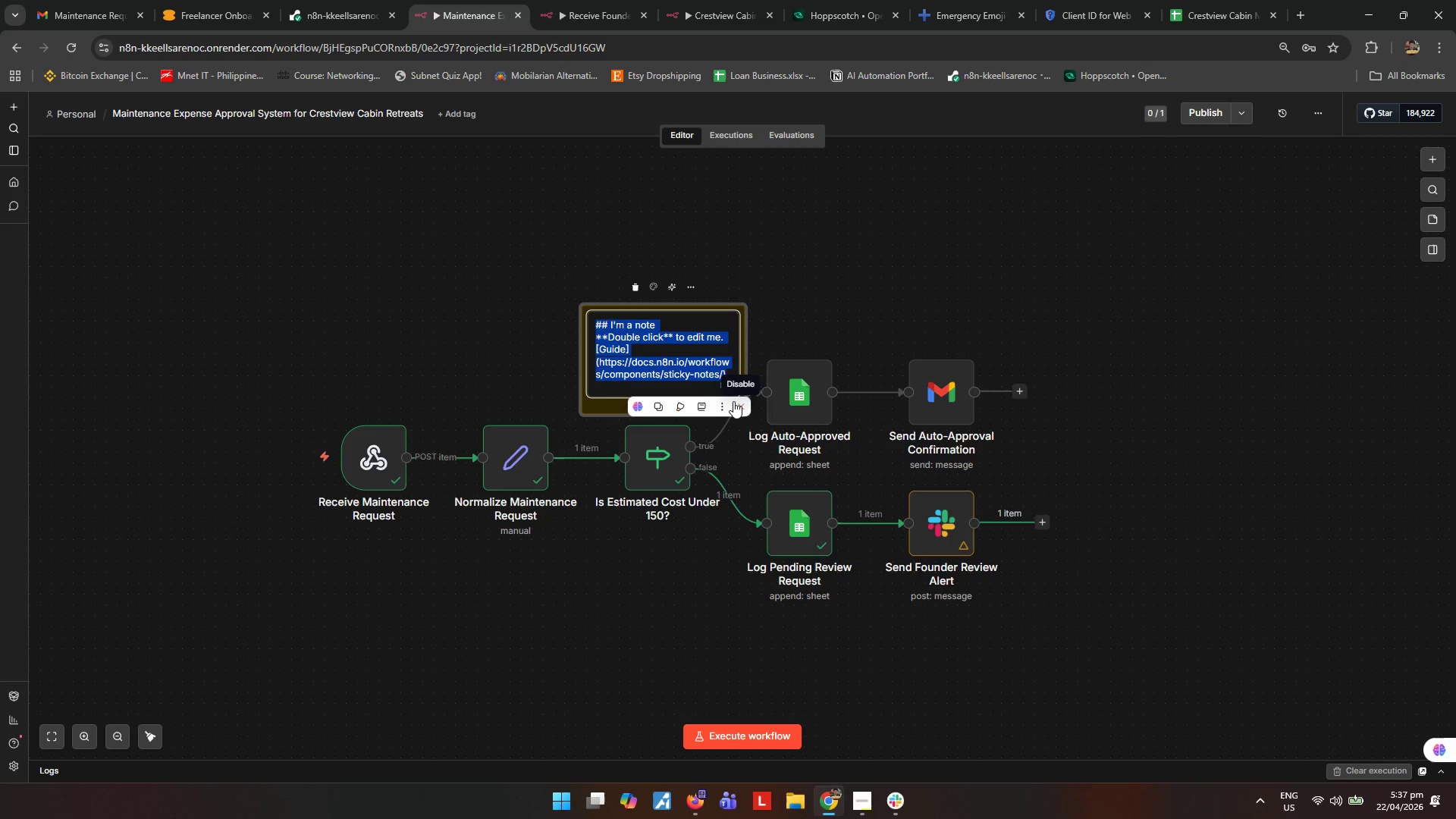 
hold_key(key=ShiftLeft, duration=2.56)
 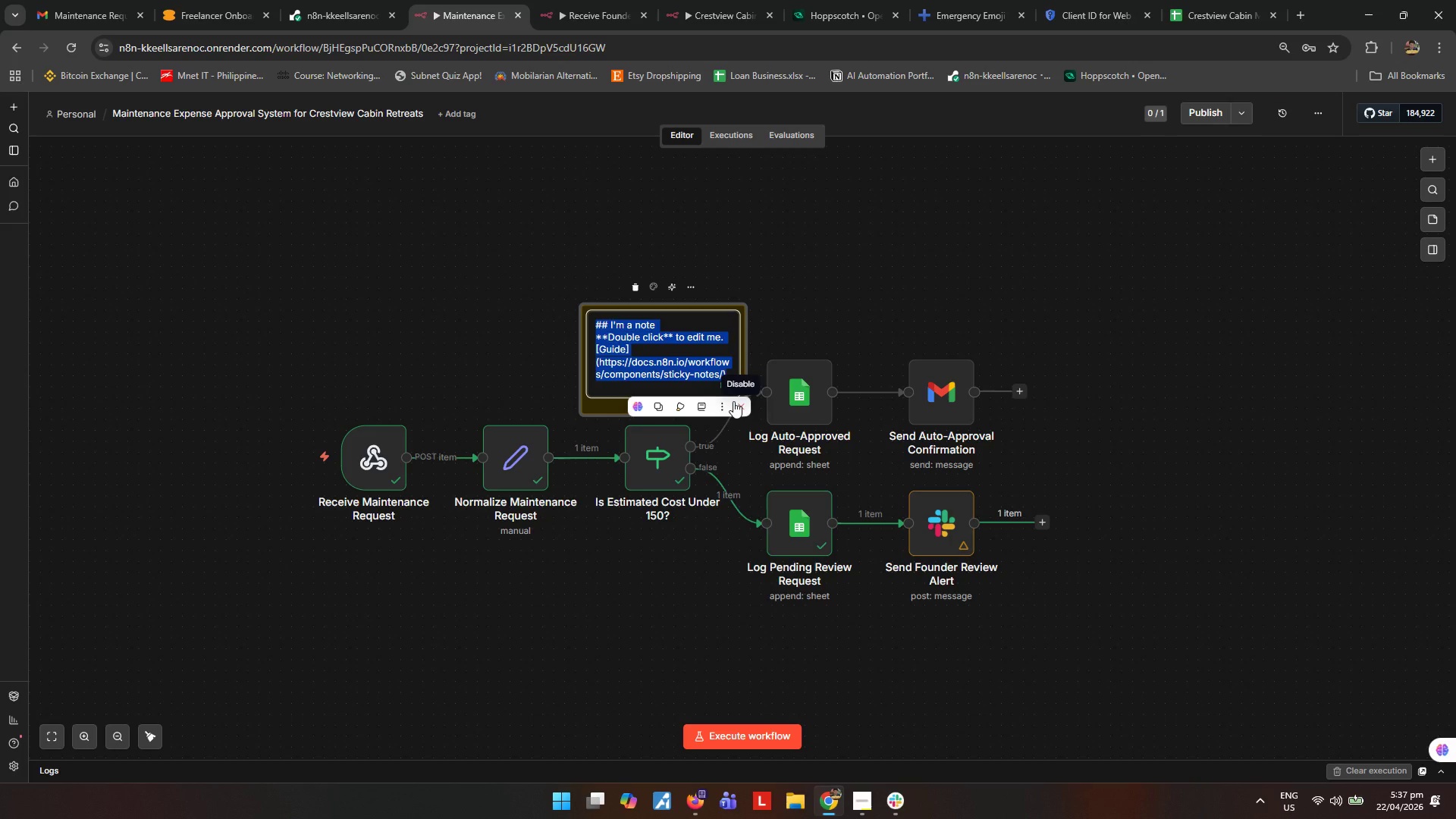 
type(REquest)
key(Backspace)
key(Backspace)
key(Backspace)
key(Backspace)
key(Backspace)
key(Backspace)
type(equest under $150)
key(Backspace)
key(Backspace)
type(50 are auto-approved.)
 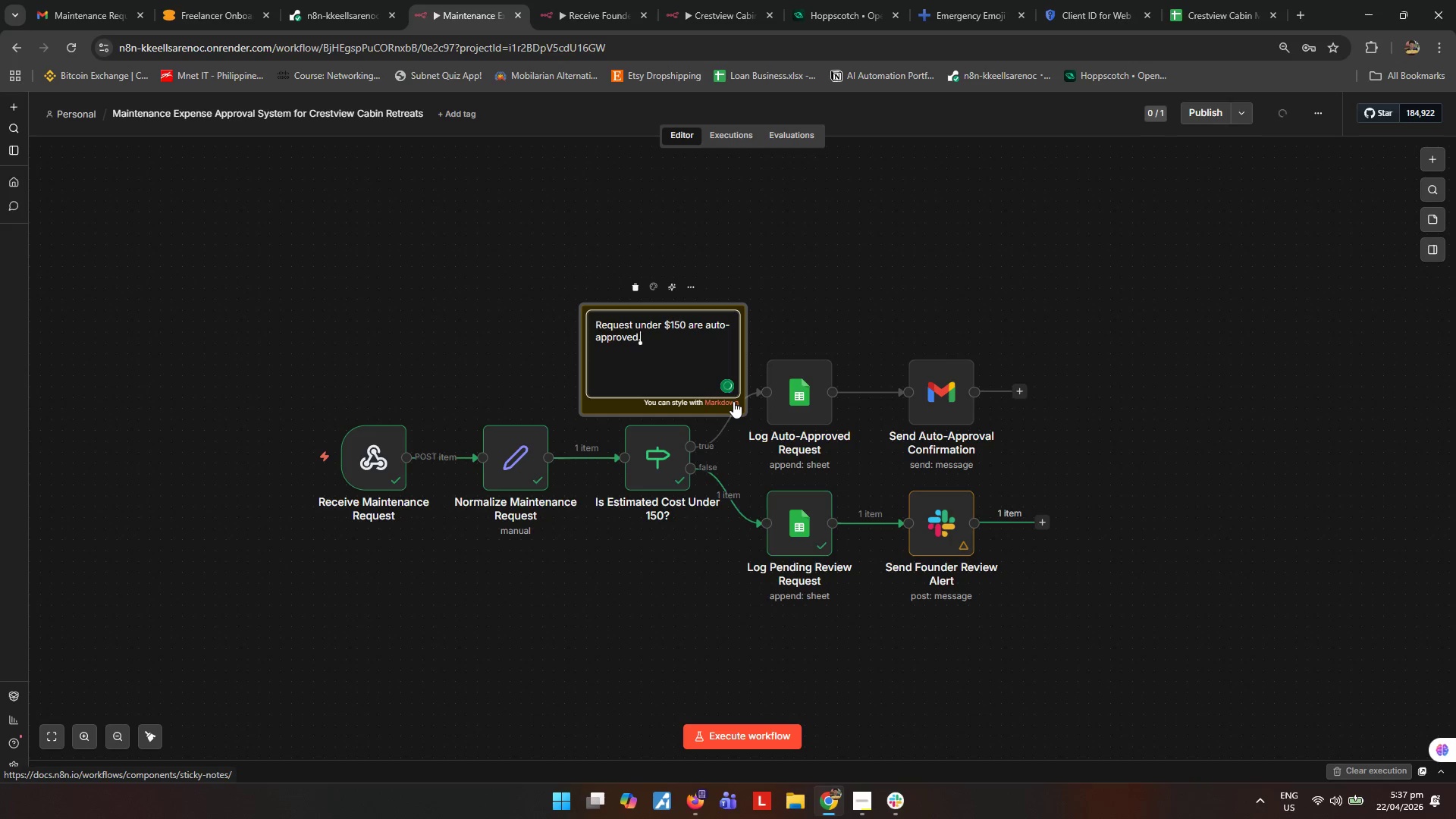 
key(Enter)
 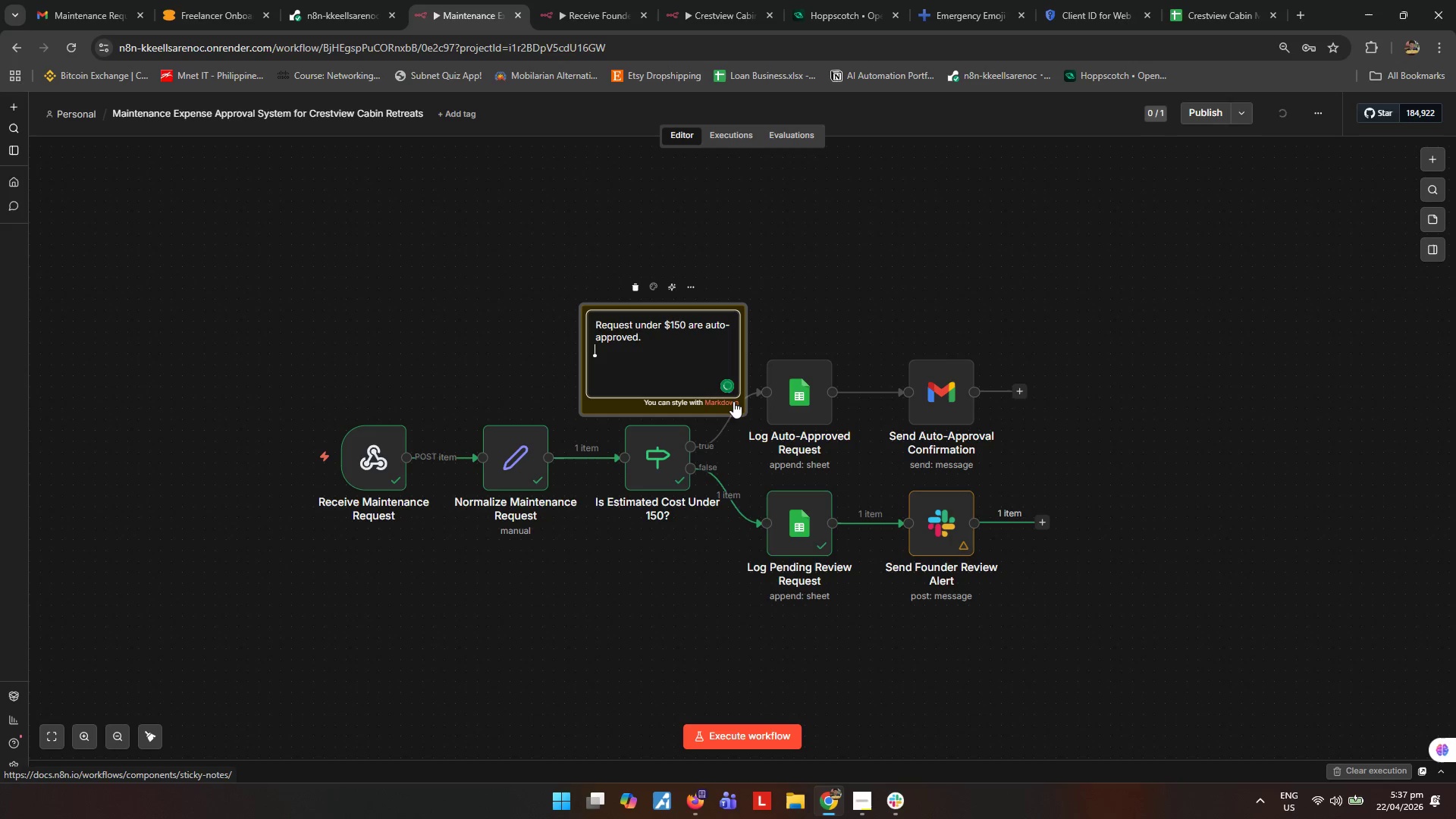 
type(Request at $150 and above are routed for founder)
 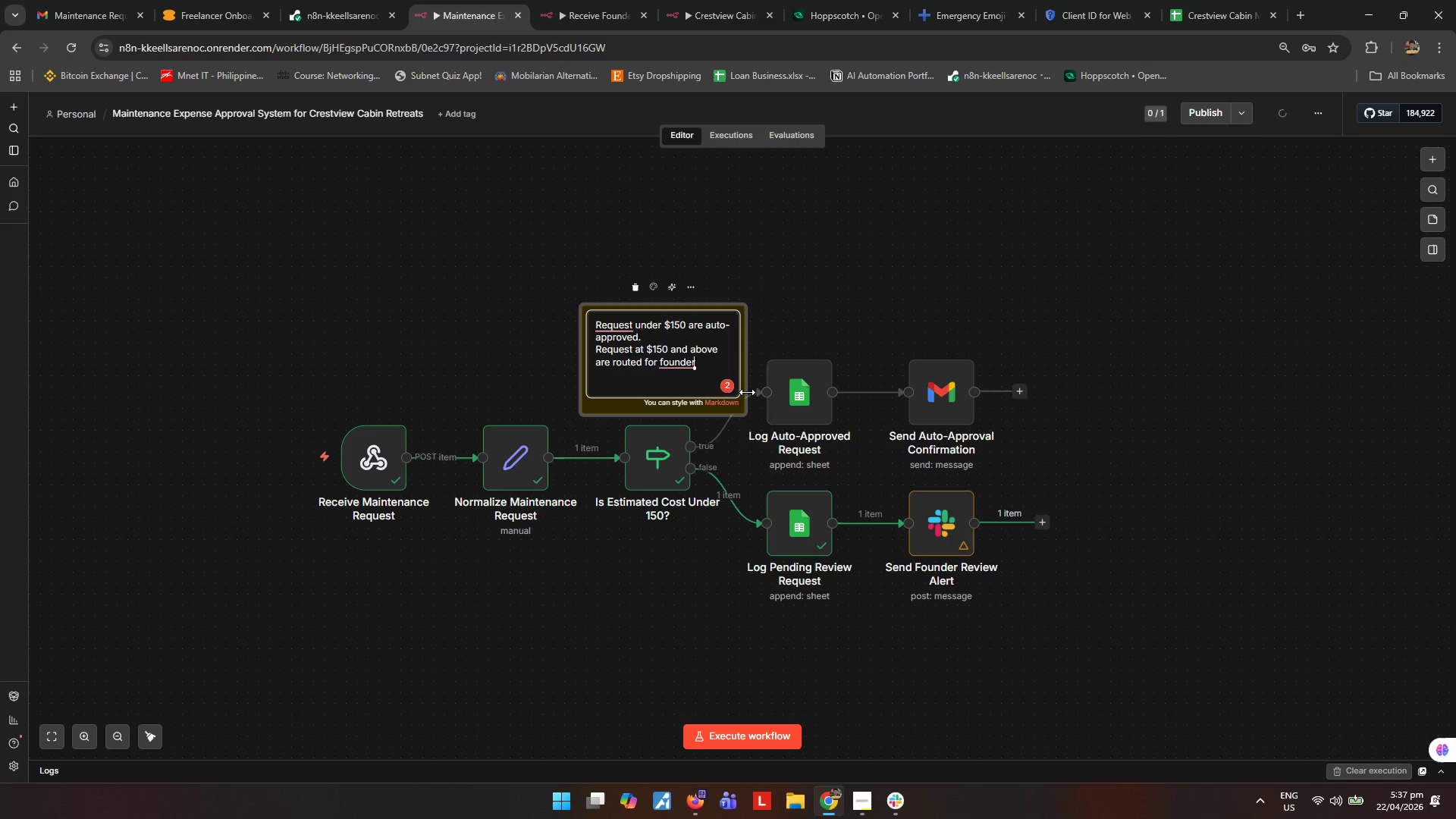 
wait(6.11)
 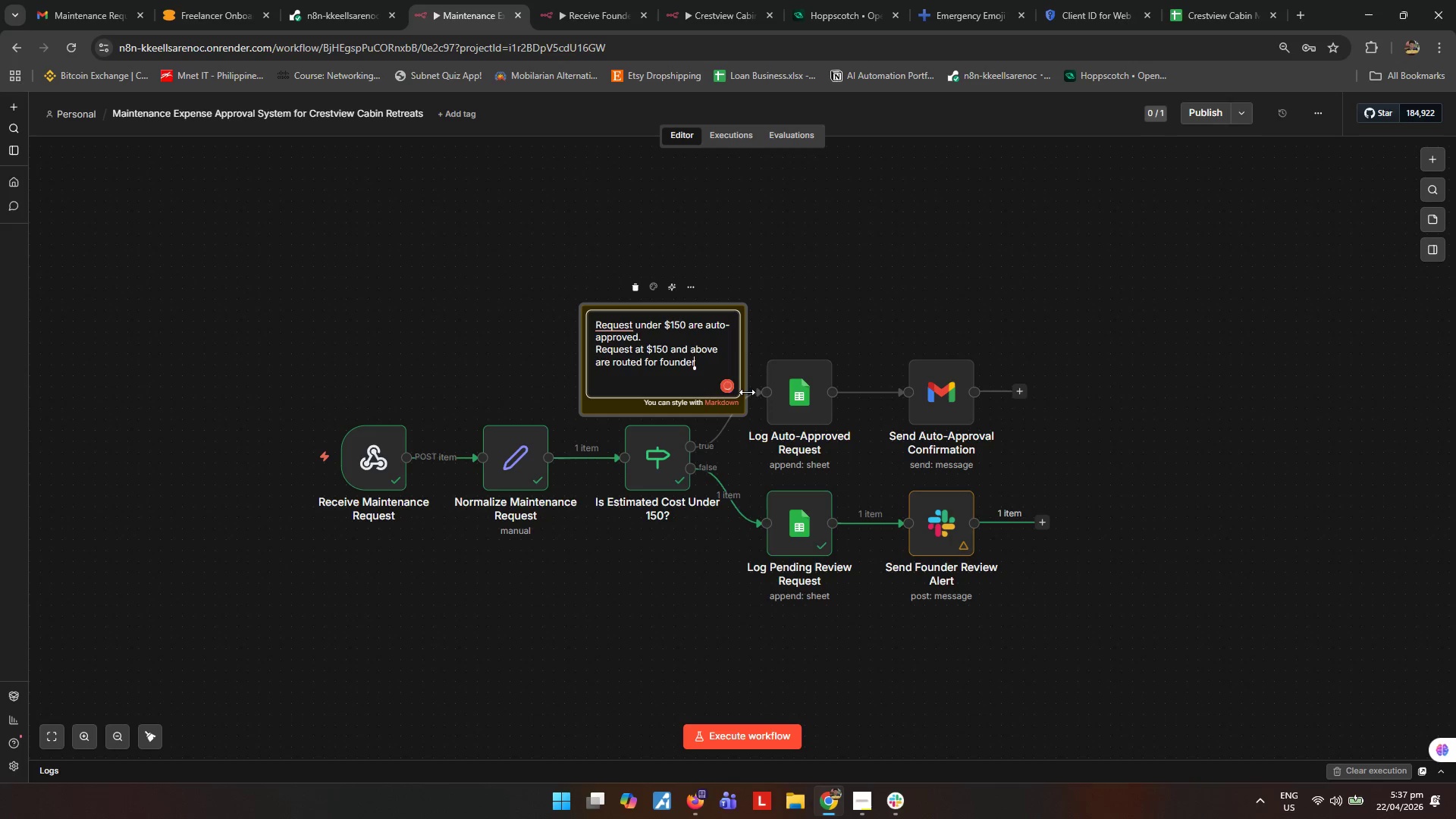 
type( review.)
 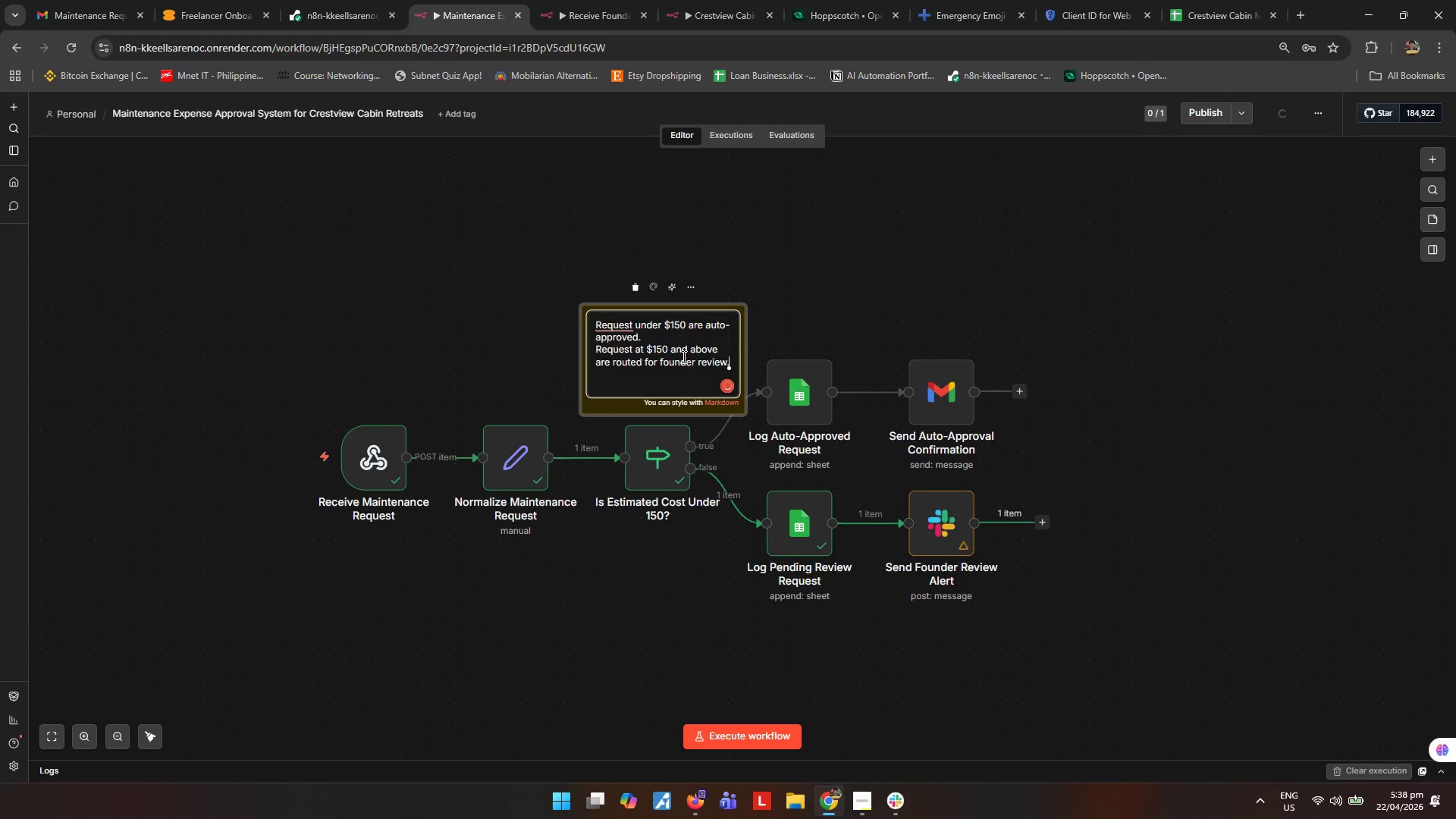 
mouse_move([622, 334])
 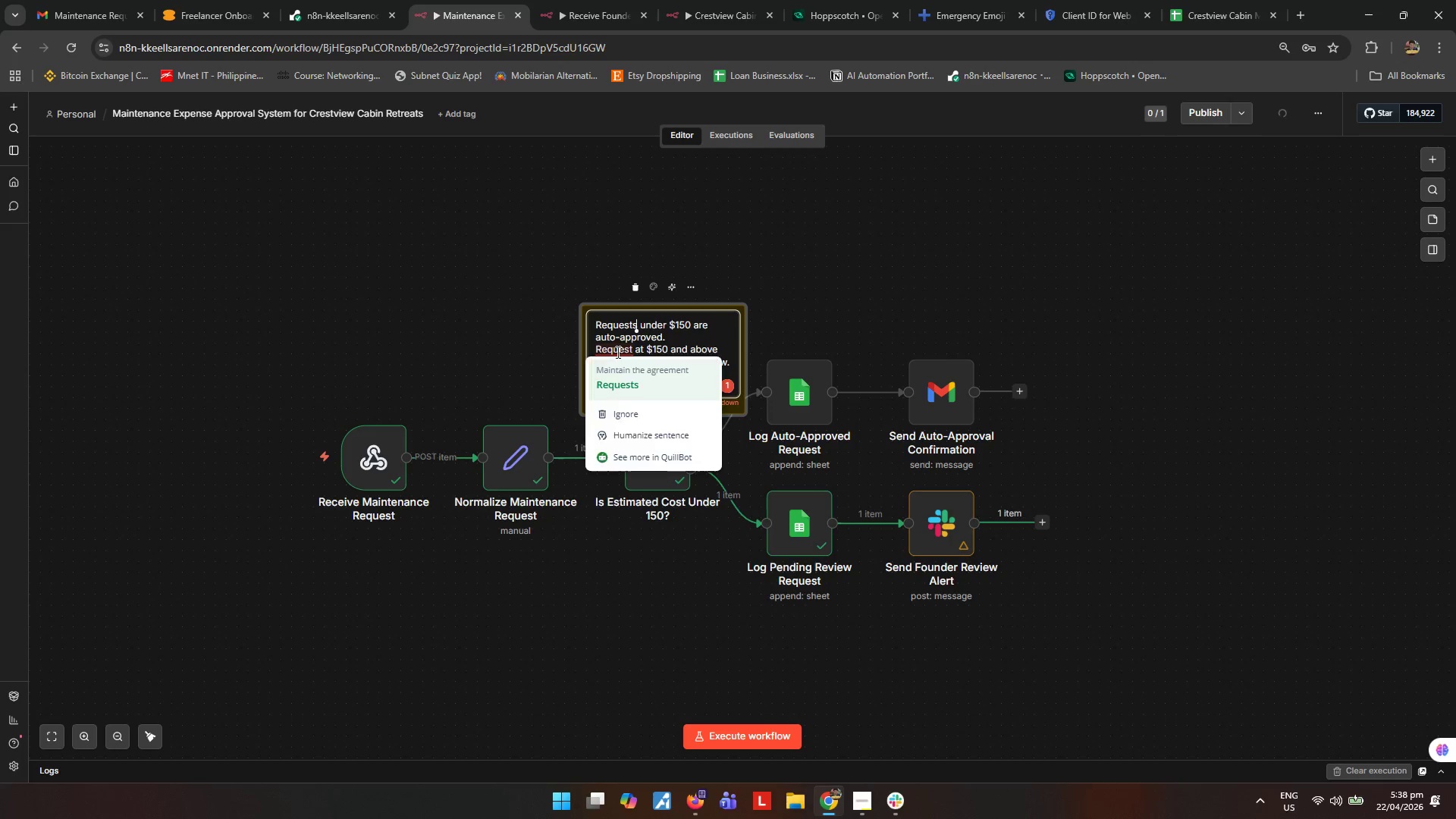 
left_click([635, 375])
 